 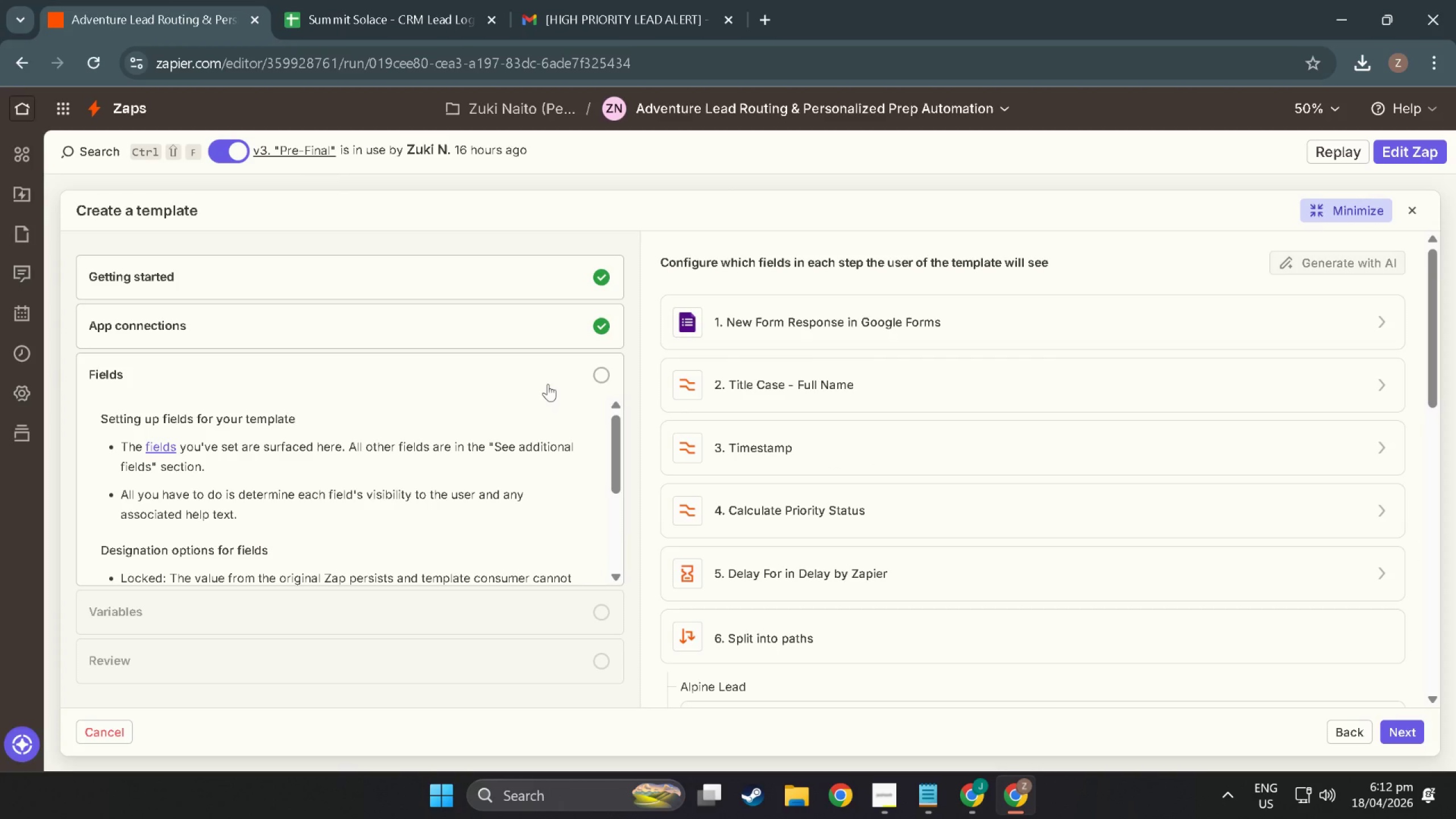 
left_click([1221, 334])
 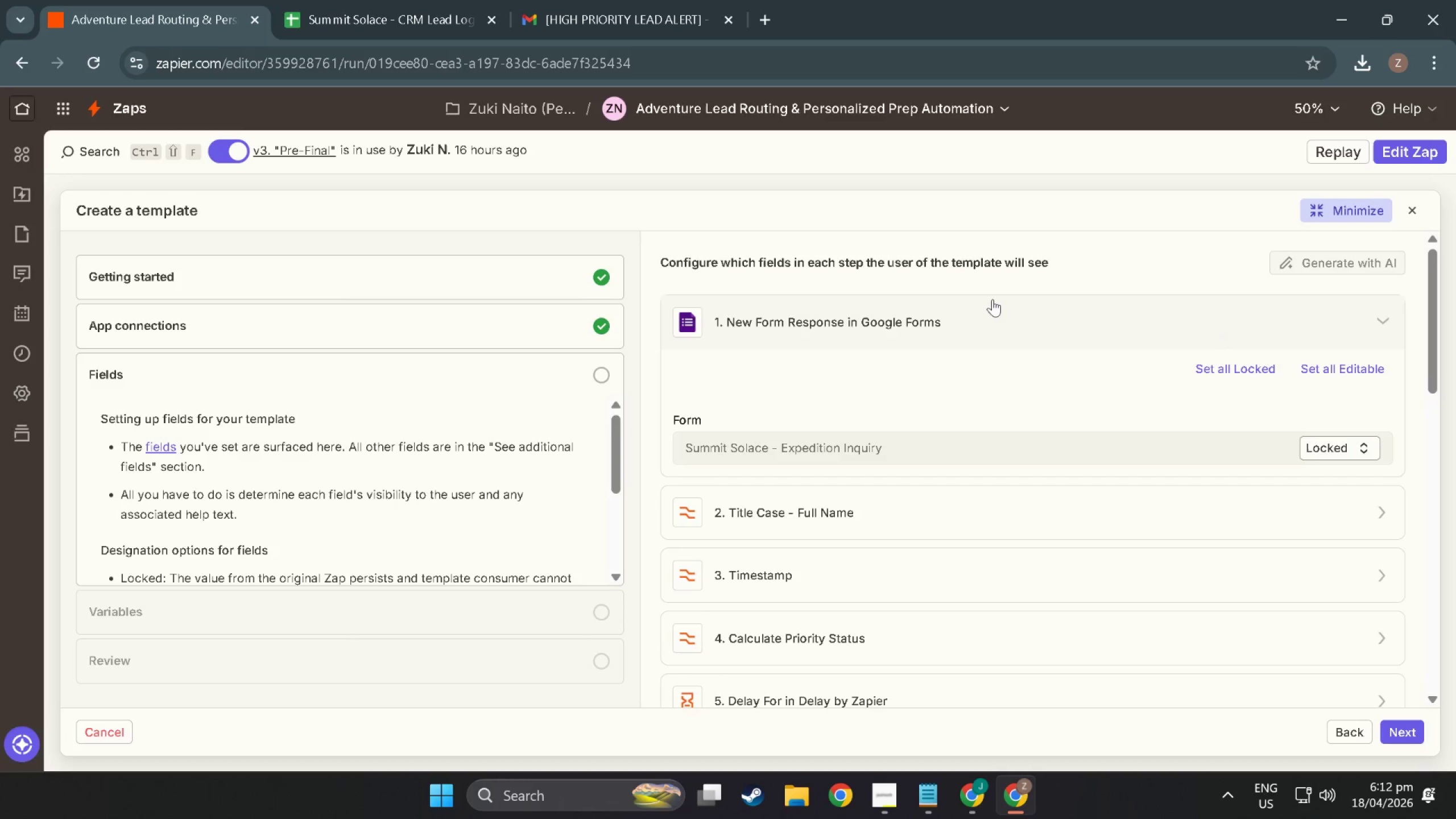 
wait(12.81)
 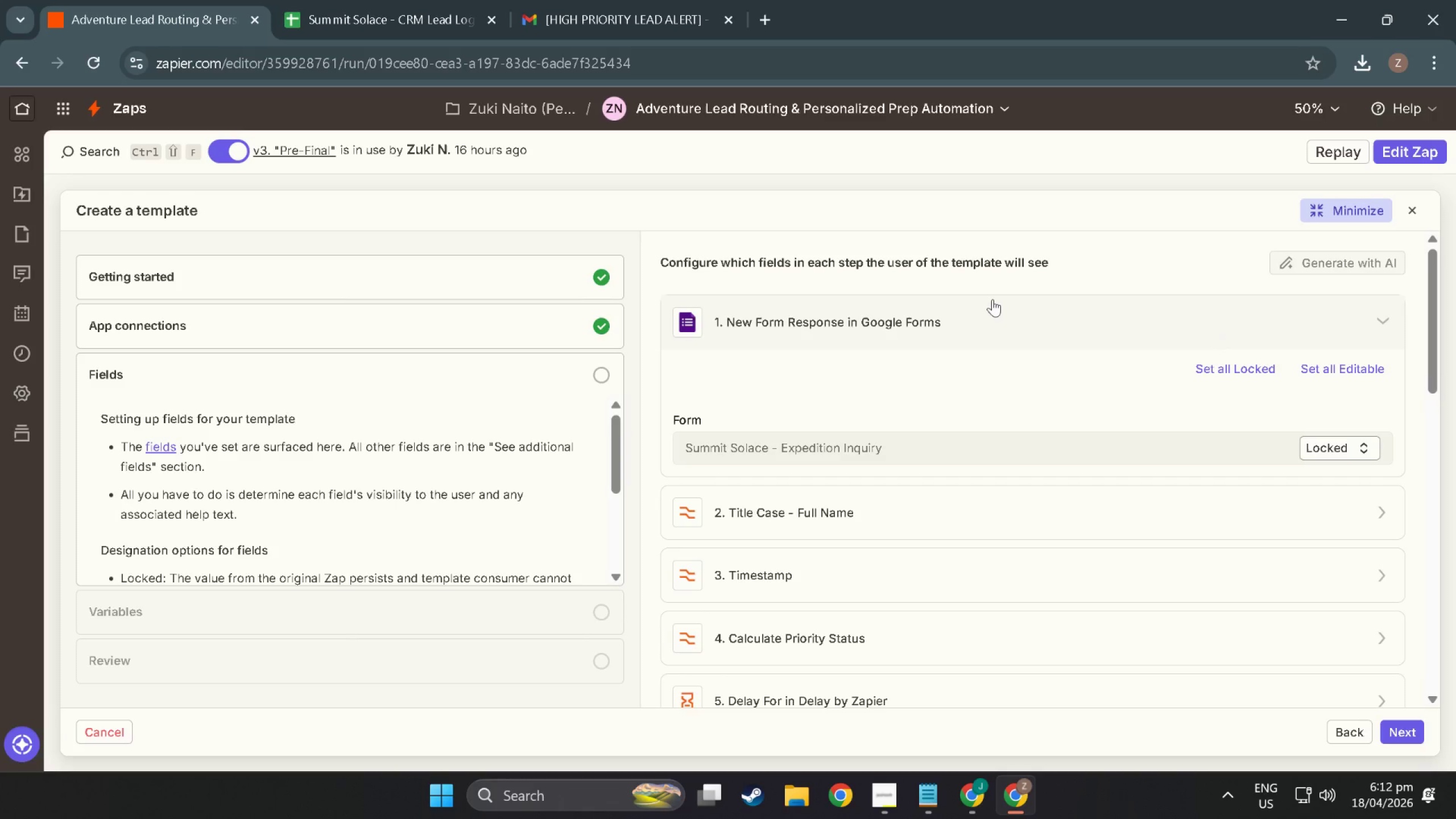 
left_click([1317, 371])
 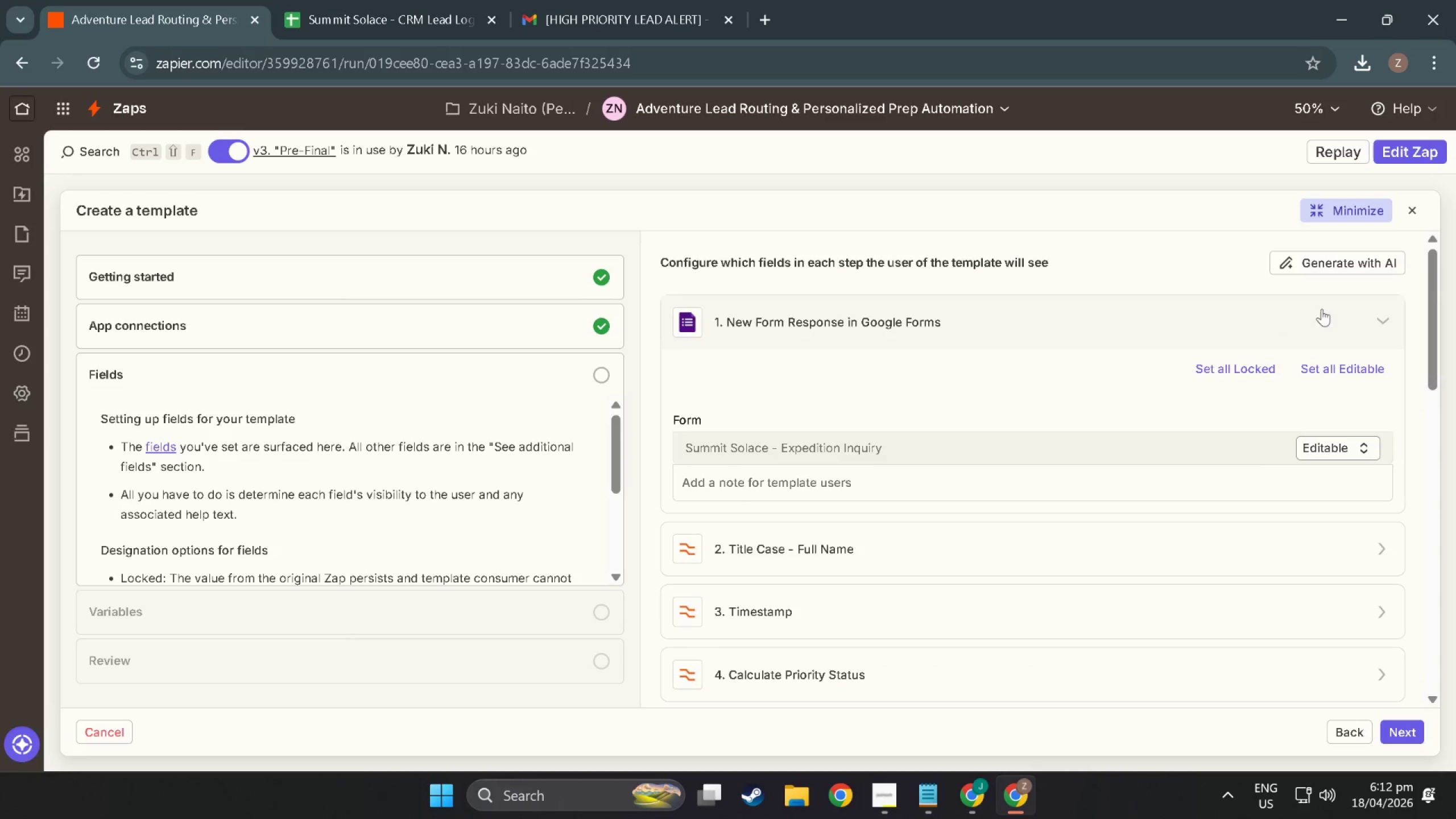 
left_click([1395, 313])
 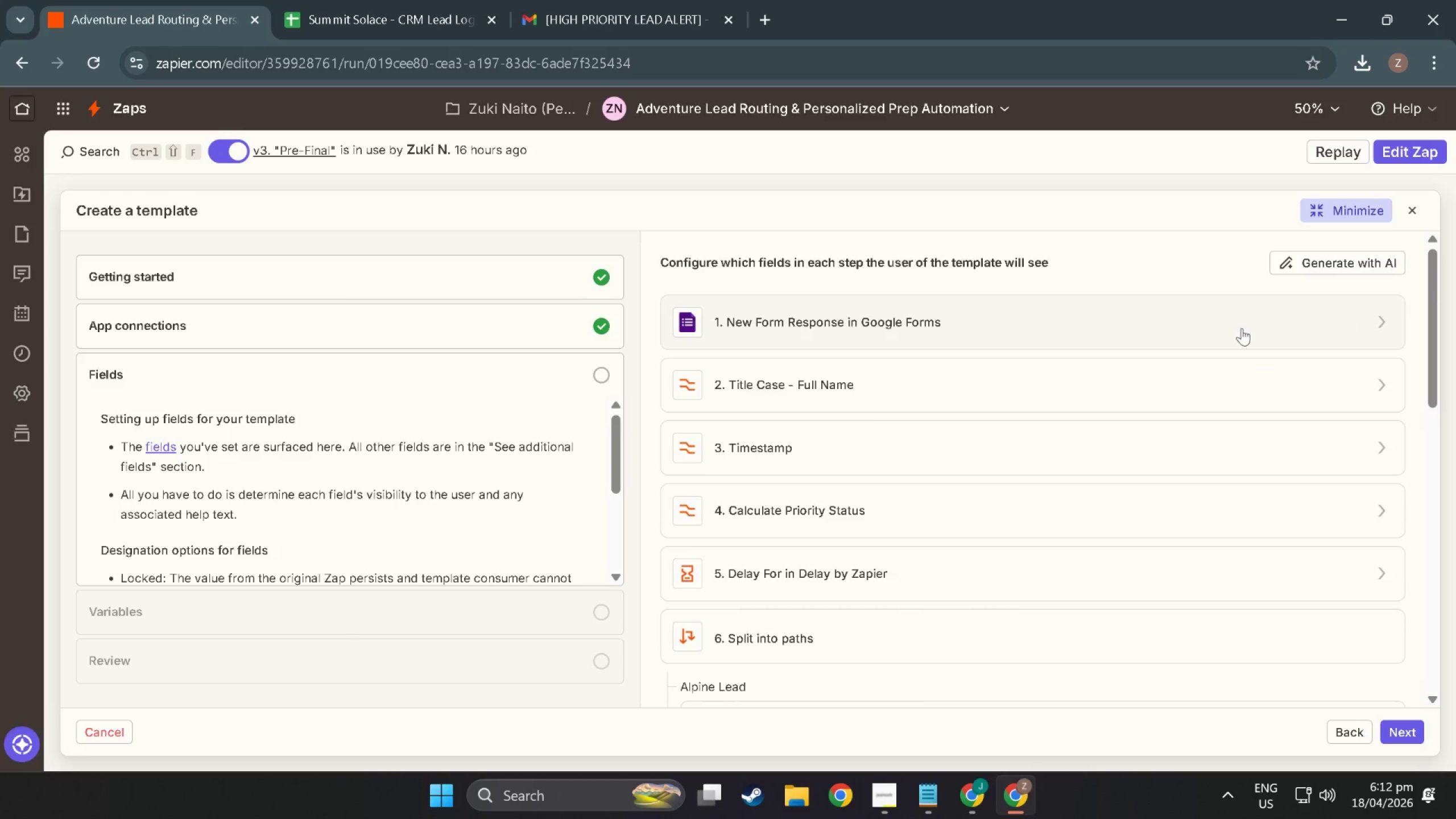 
left_click([1136, 373])
 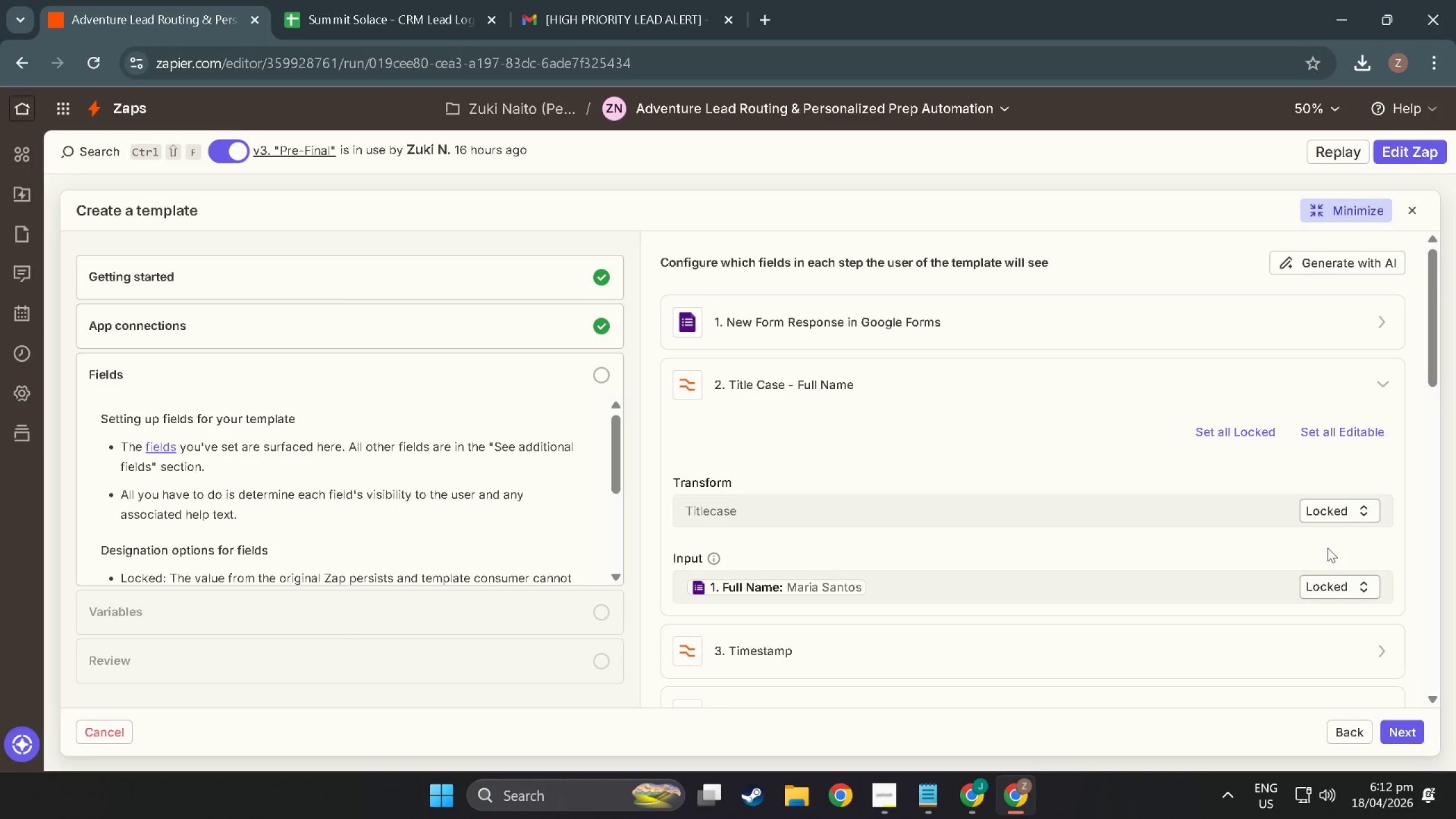 
wait(5.16)
 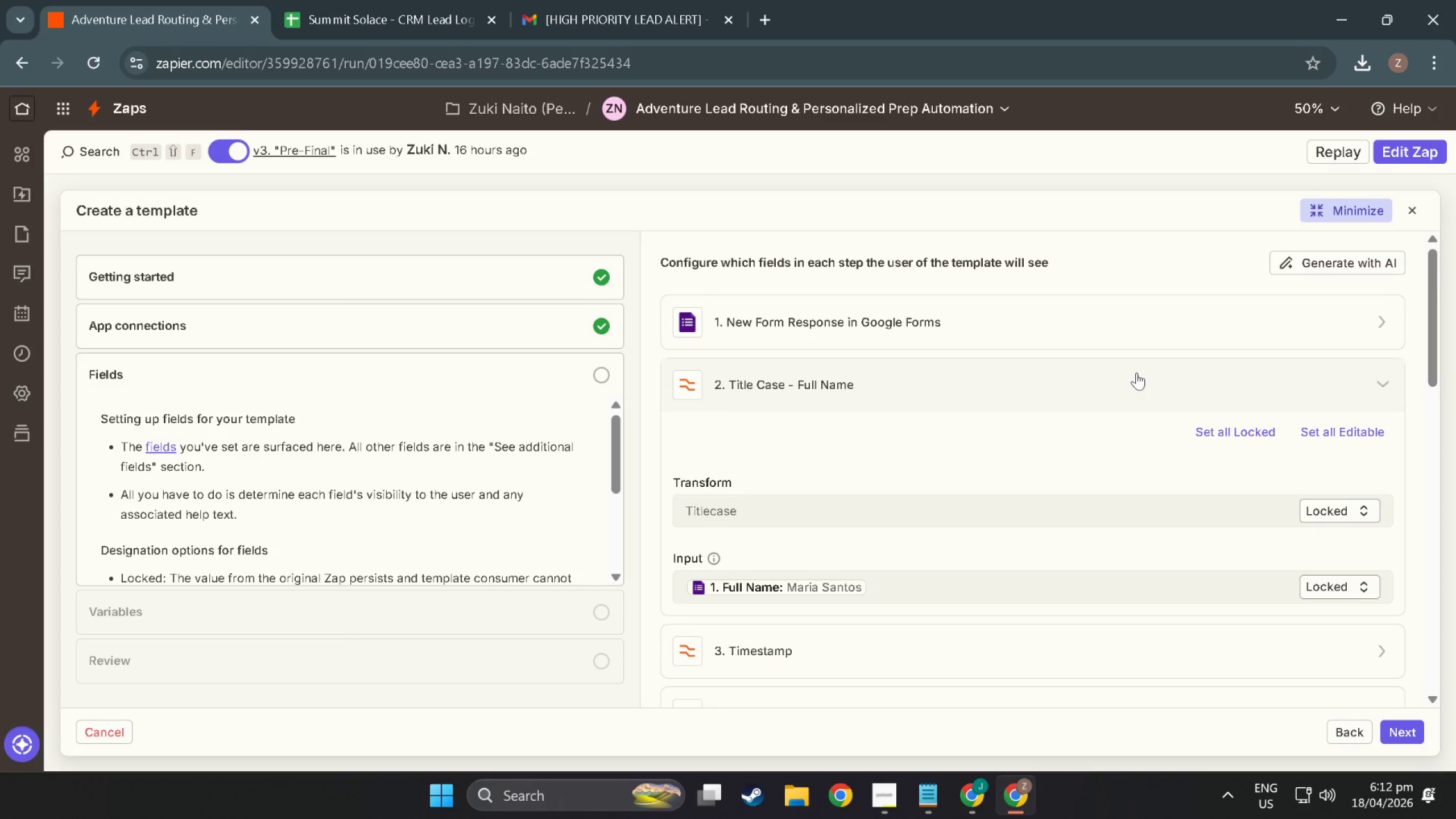 
left_click([841, 373])
 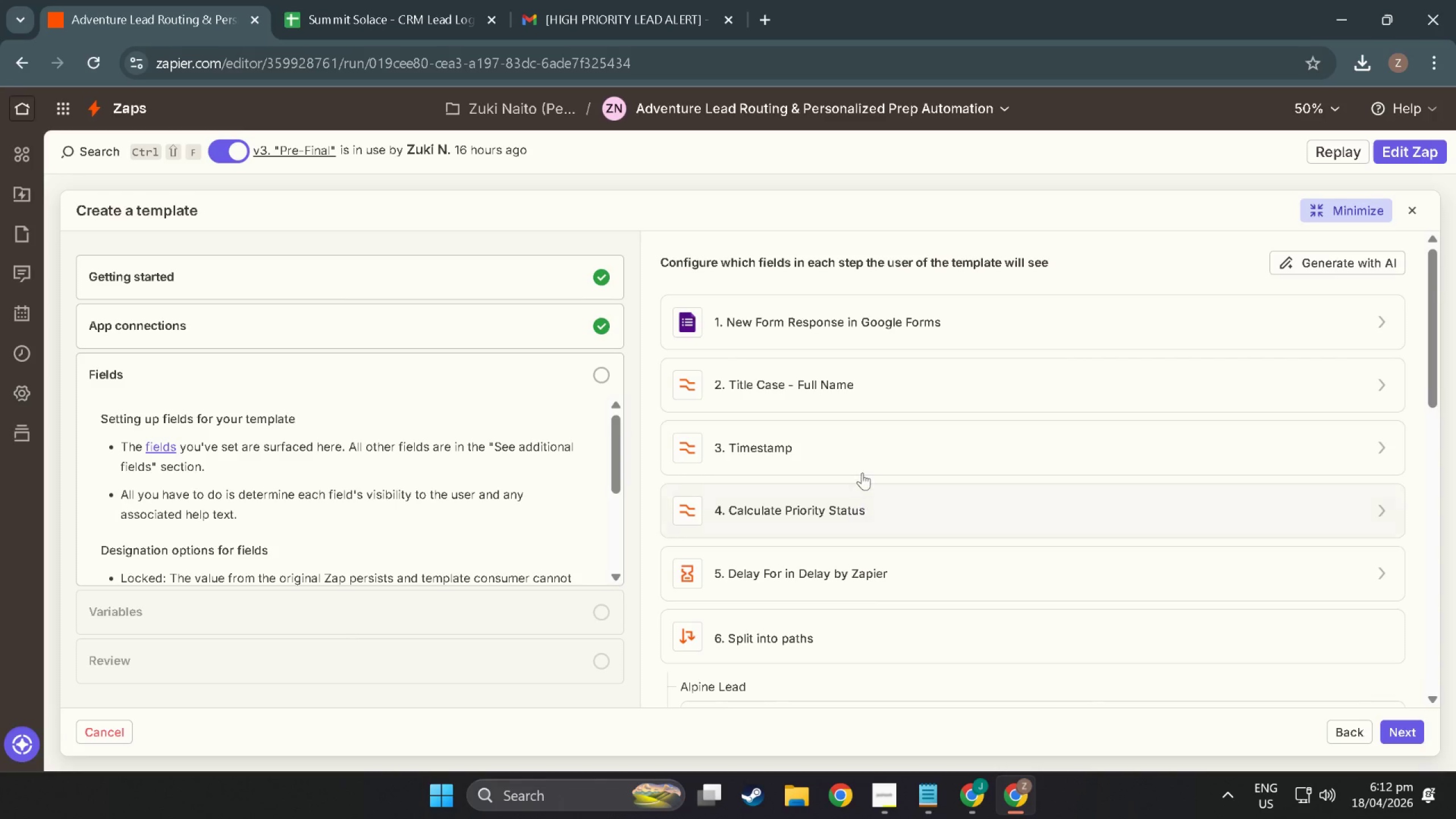 
wait(5.59)
 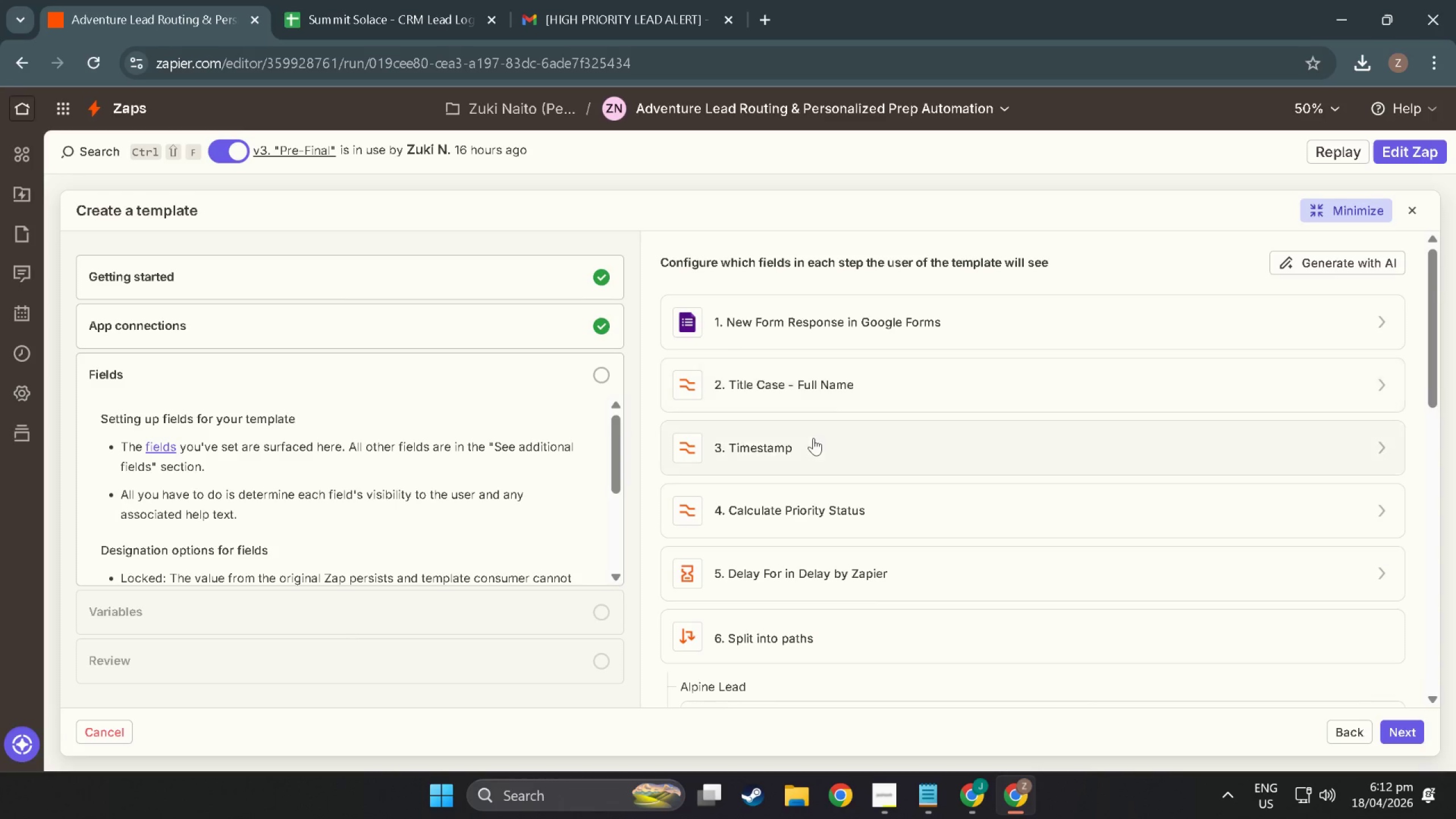 
left_click([778, 465])
 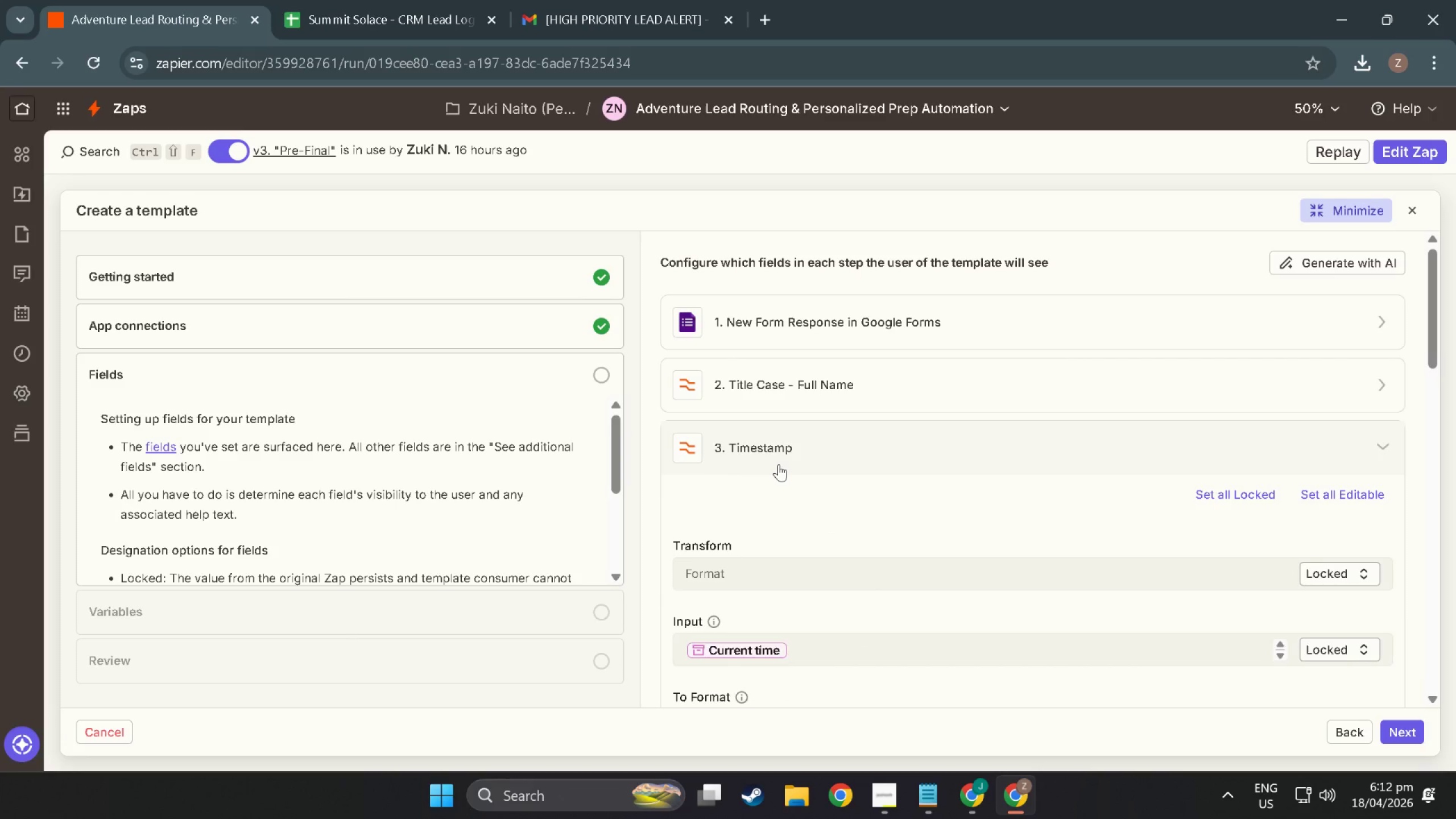 
scroll: coordinate [767, 503], scroll_direction: down, amount: 5.0
 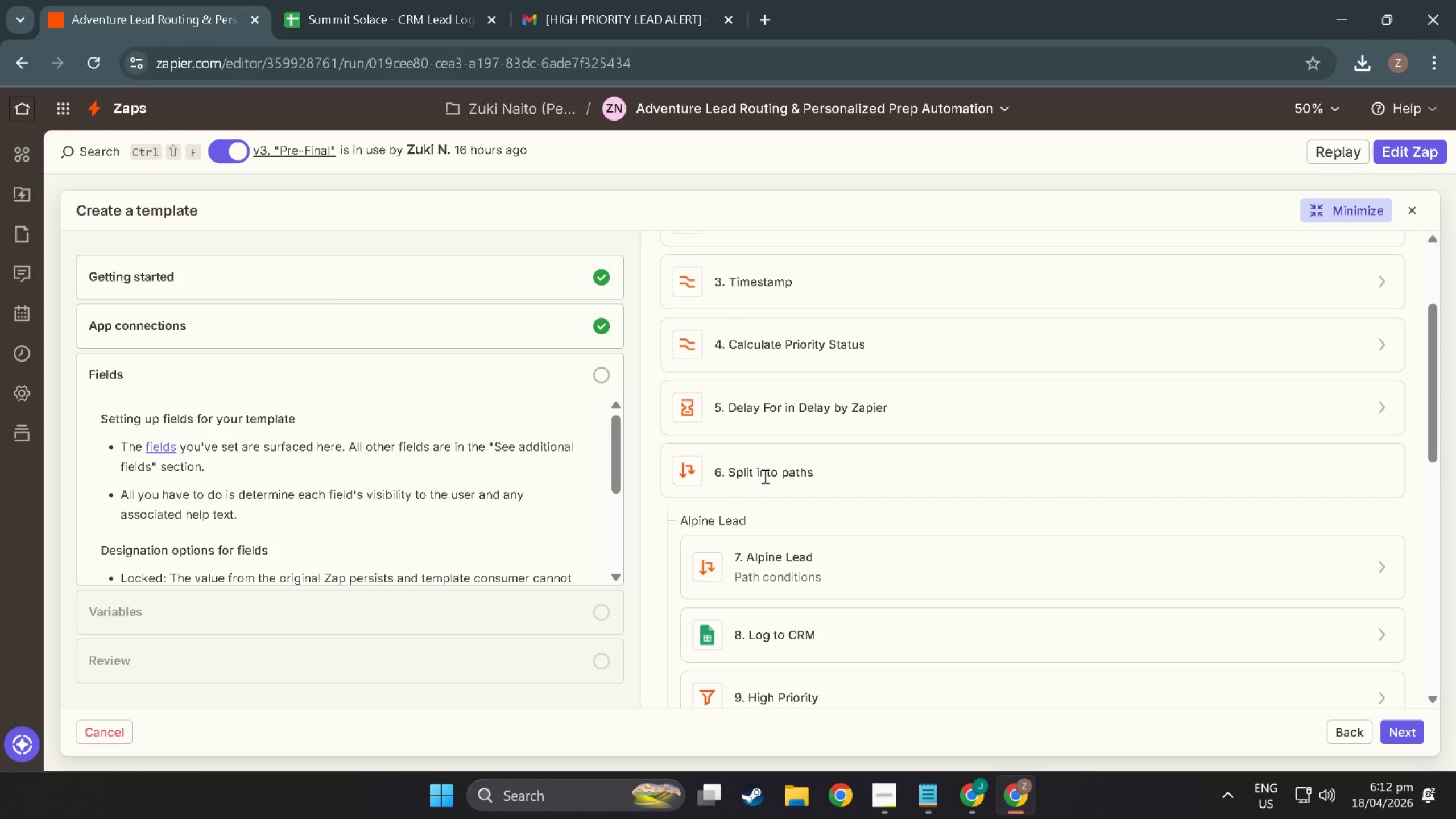 
left_click([764, 469])
 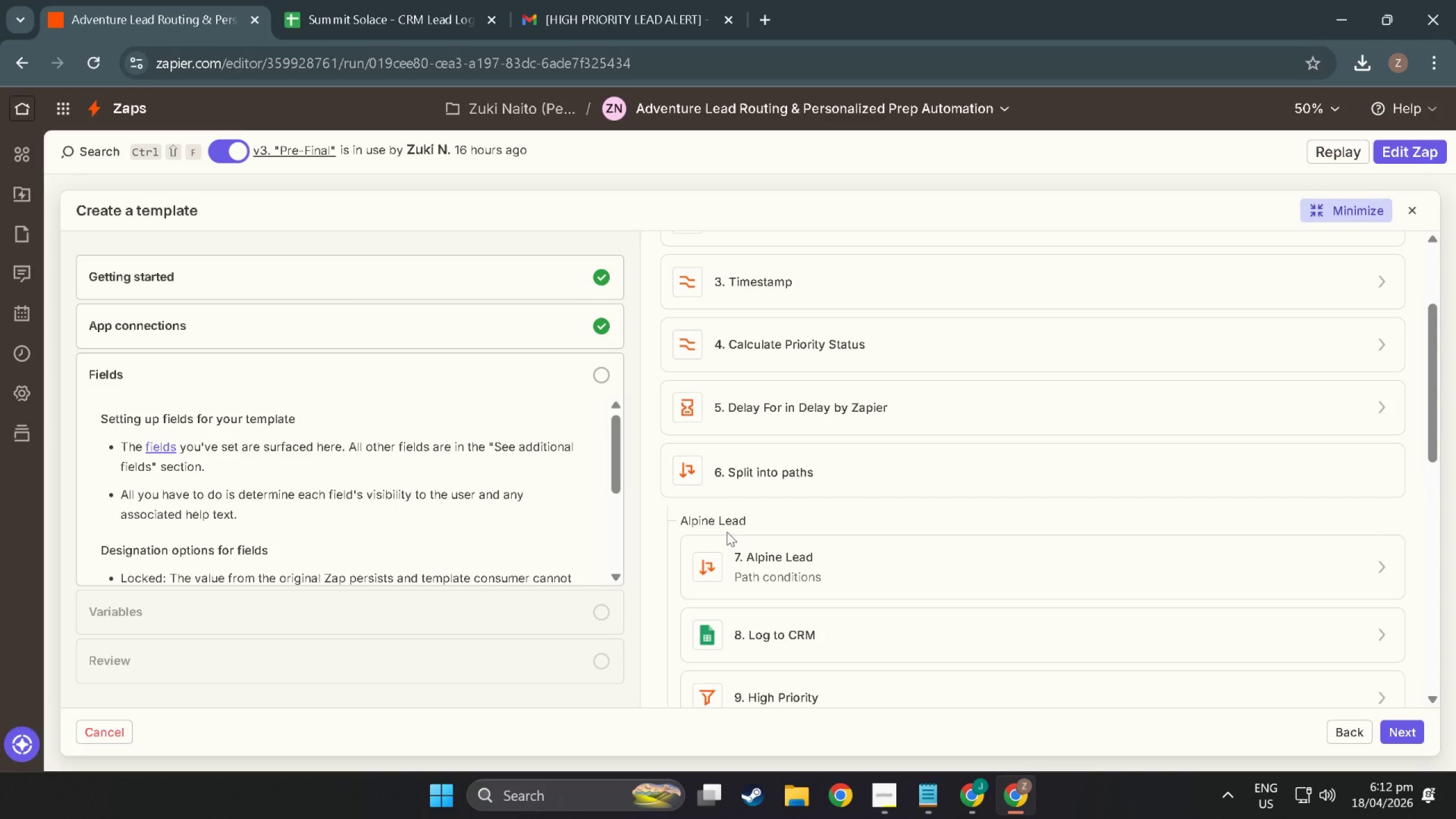 
wait(11.69)
 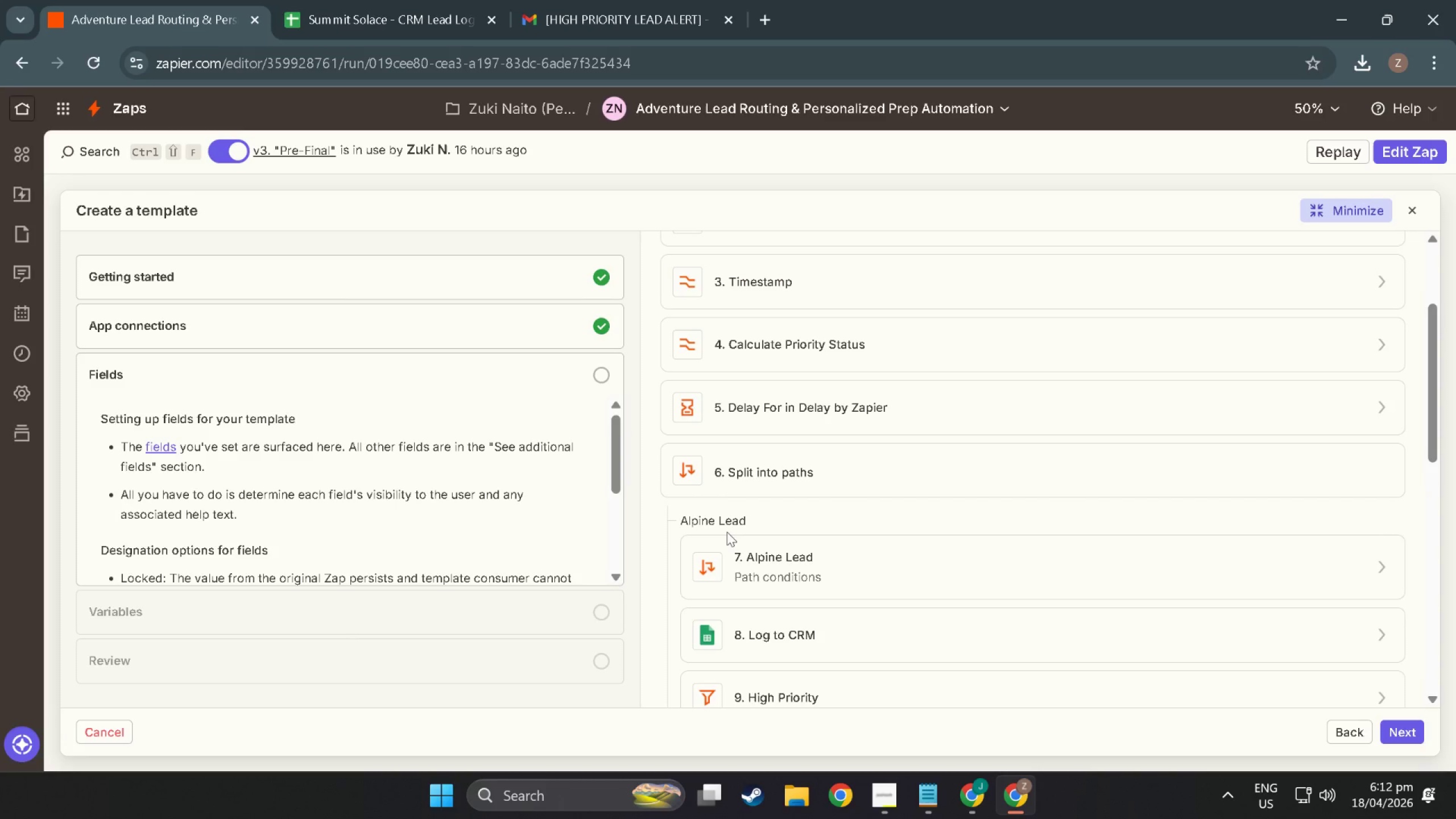 
scroll: coordinate [1127, 584], scroll_direction: down, amount: 6.0
 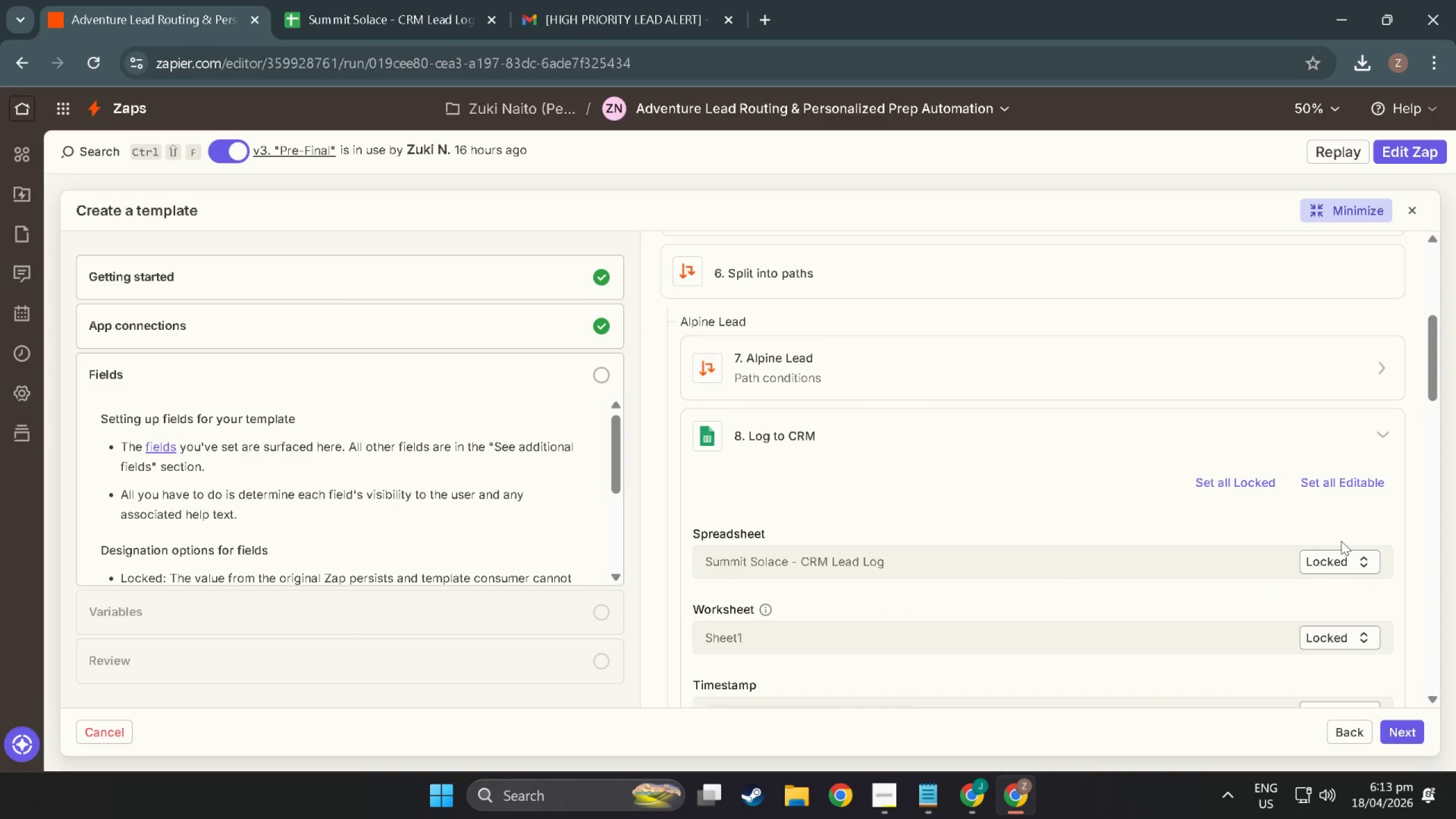 
left_click([1347, 571])
 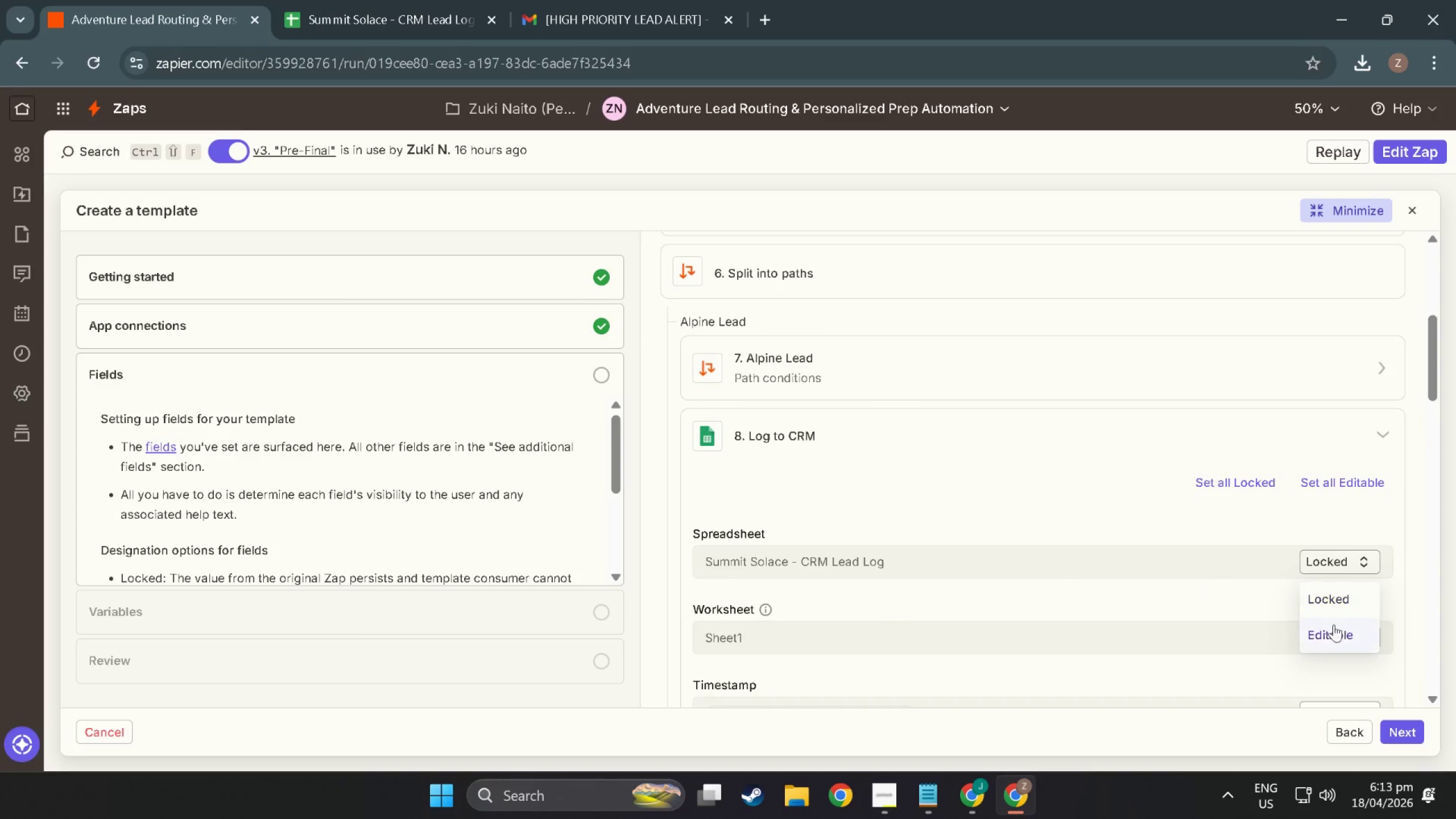 
left_click([1333, 632])
 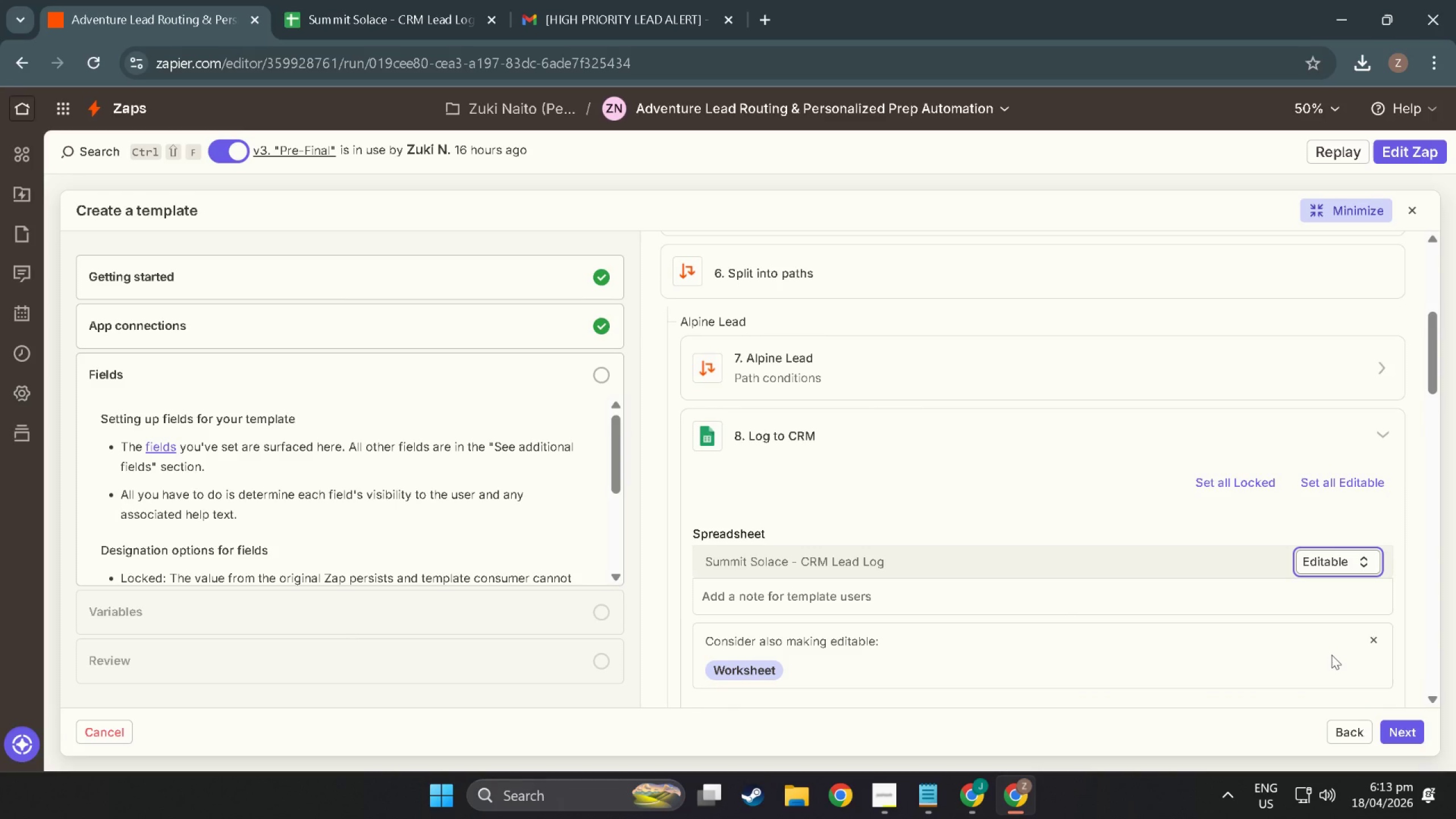 
scroll: coordinate [1331, 655], scroll_direction: down, amount: 3.0
 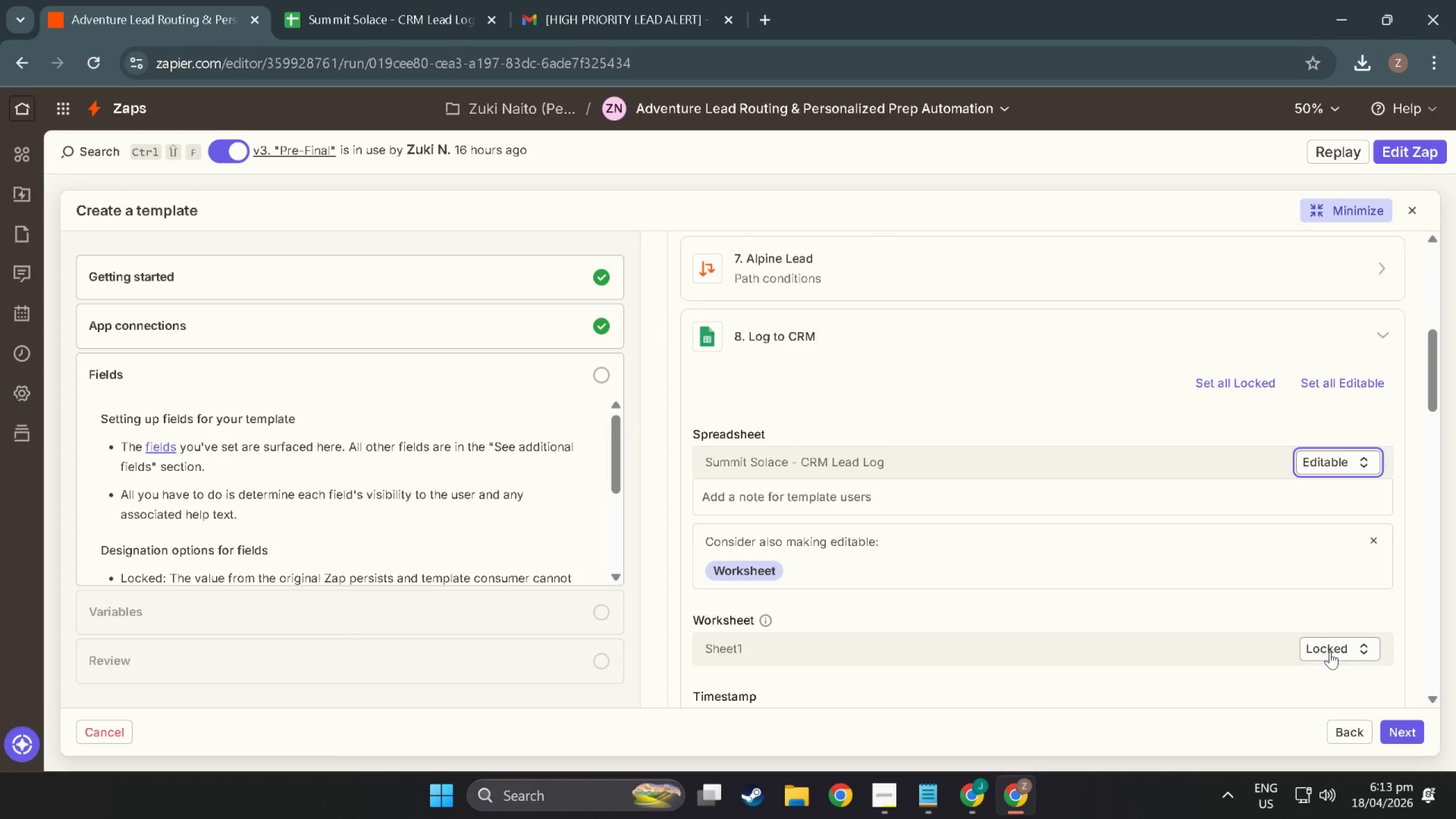 
left_click([1330, 652])
 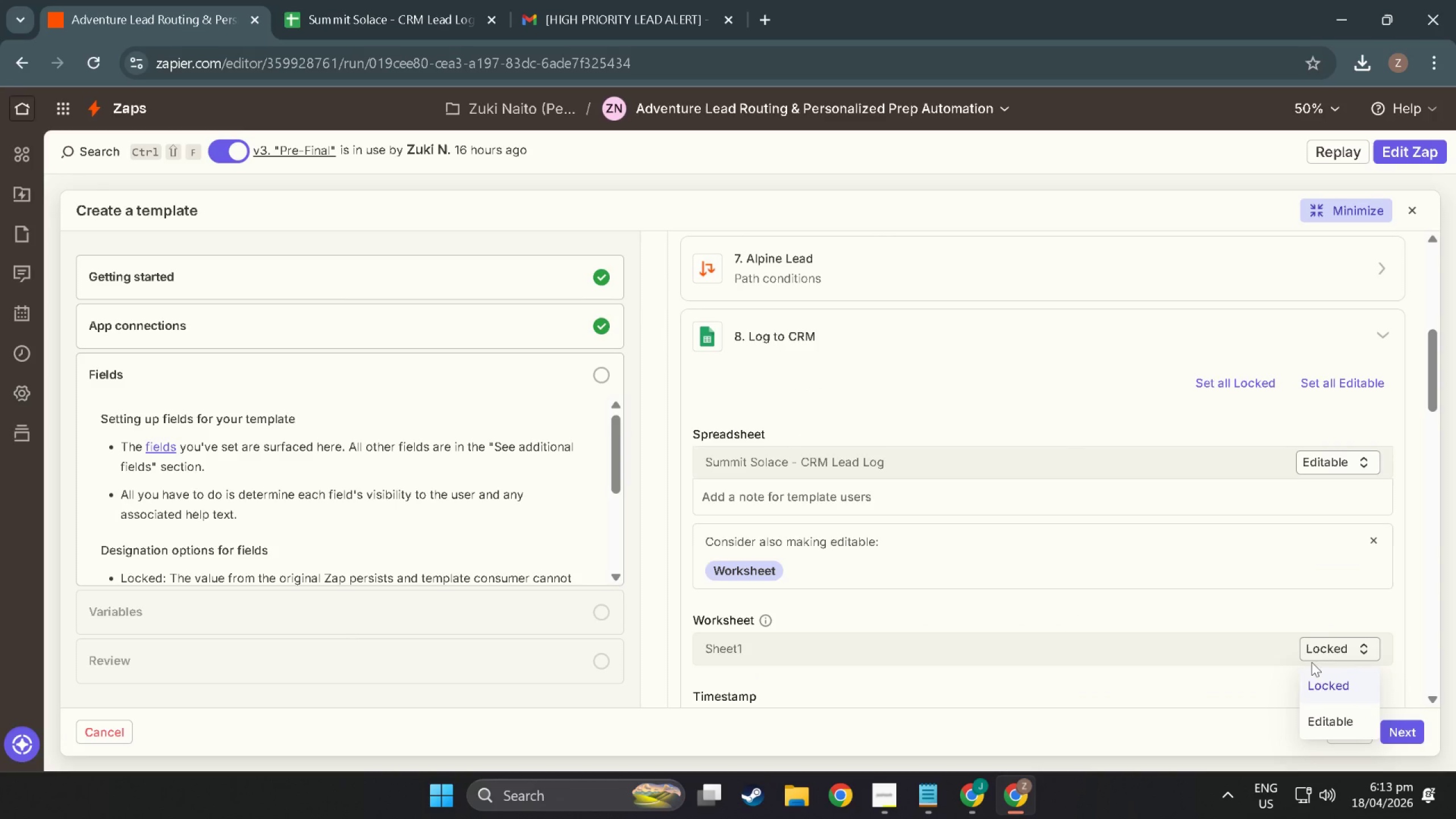 
scroll: coordinate [1309, 686], scroll_direction: down, amount: 2.0
 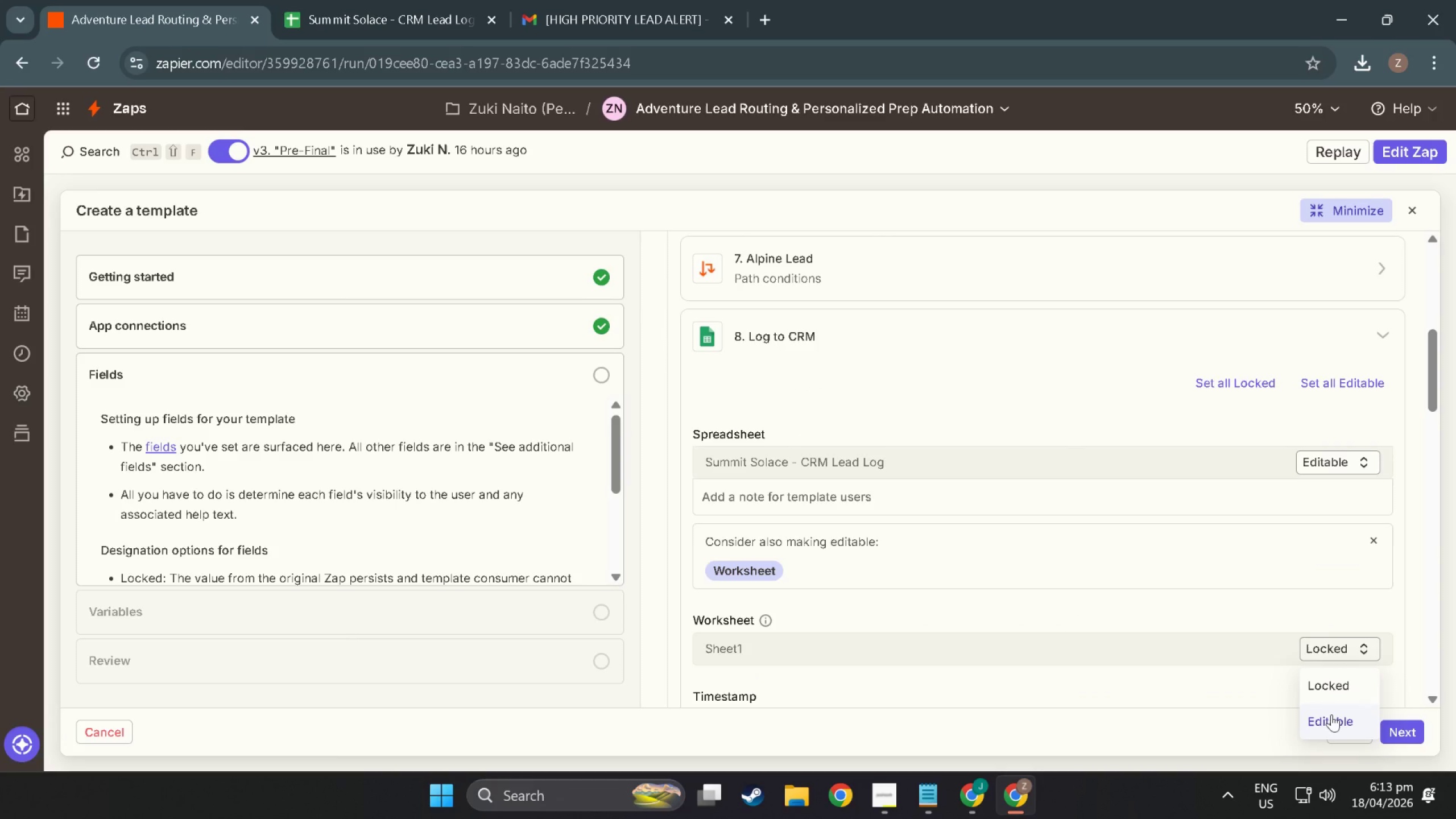 
left_click([1331, 714])
 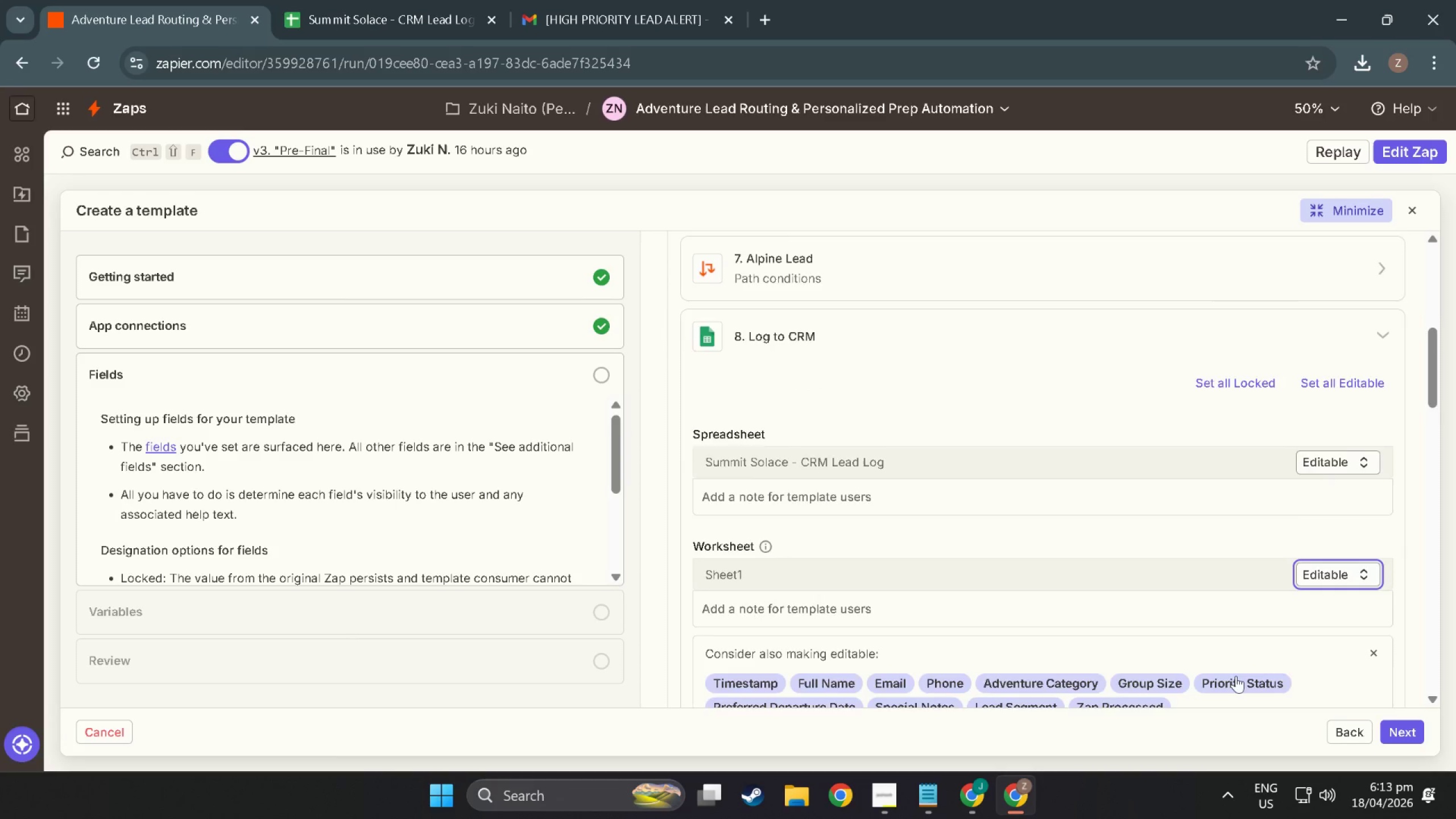 
scroll: coordinate [913, 552], scroll_direction: down, amount: 33.0
 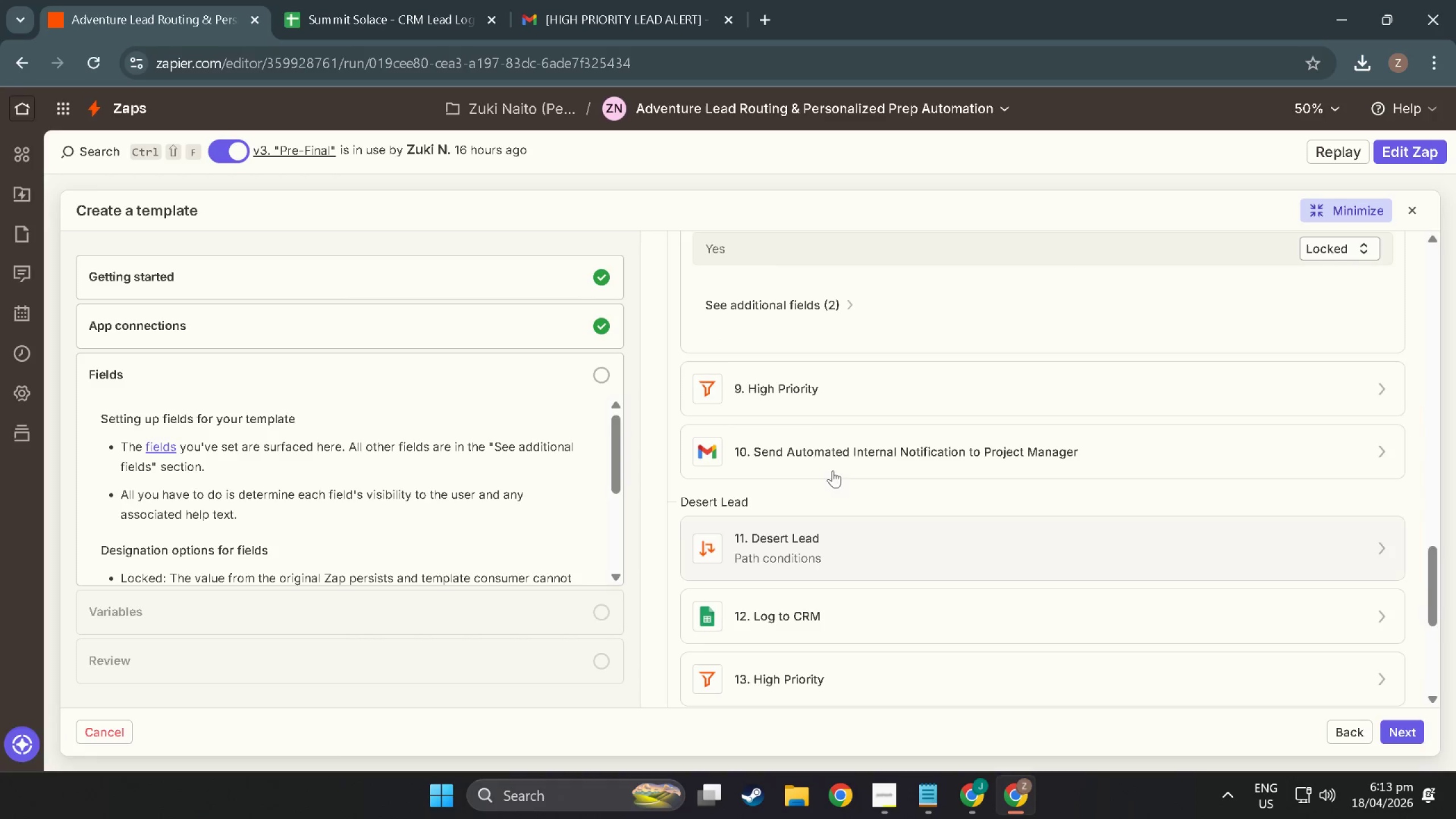 
scroll: coordinate [816, 460], scroll_direction: up, amount: 4.0
 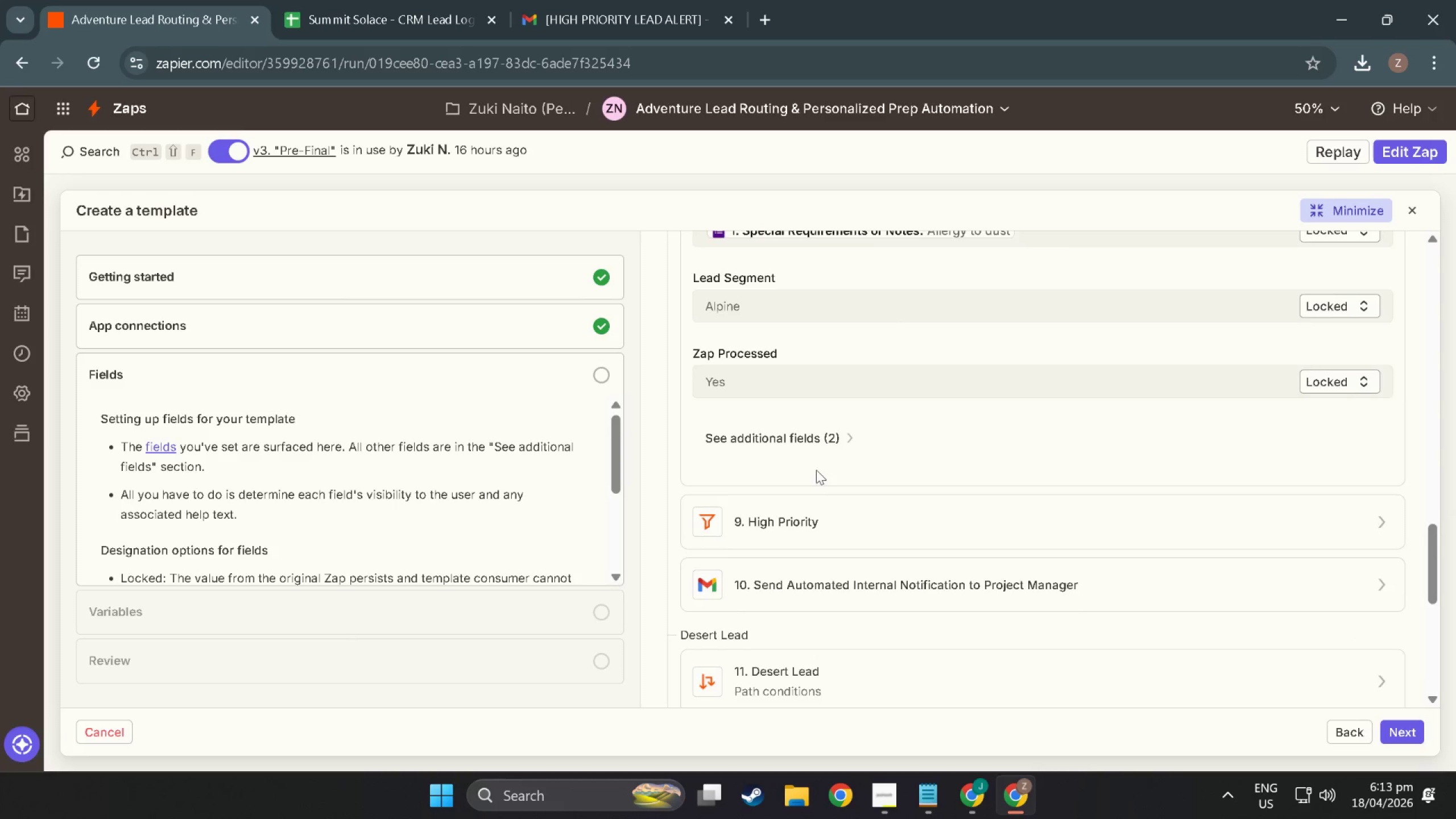 
scroll: coordinate [816, 478], scroll_direction: down, amount: 3.0
 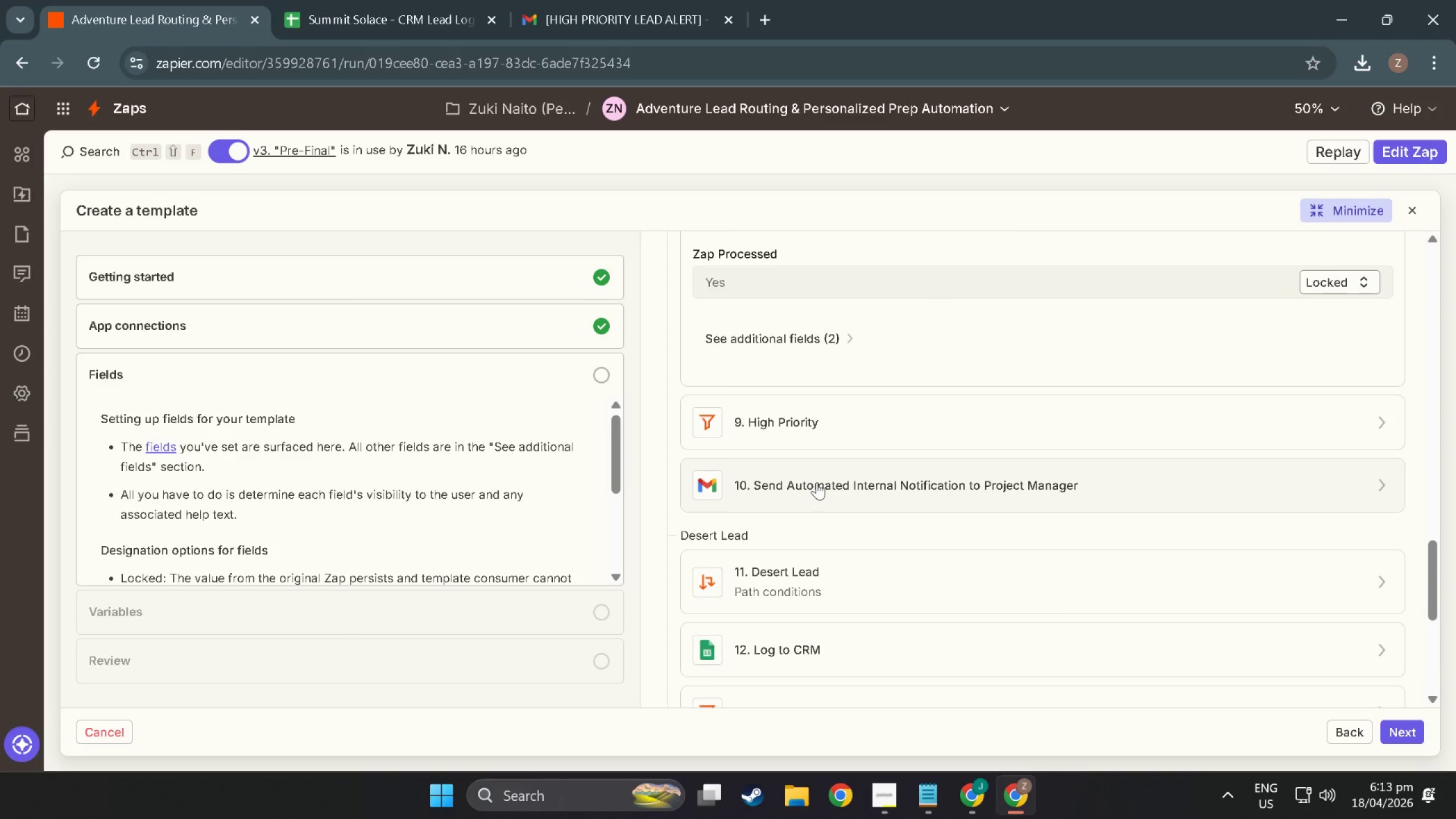 
left_click([817, 482])
 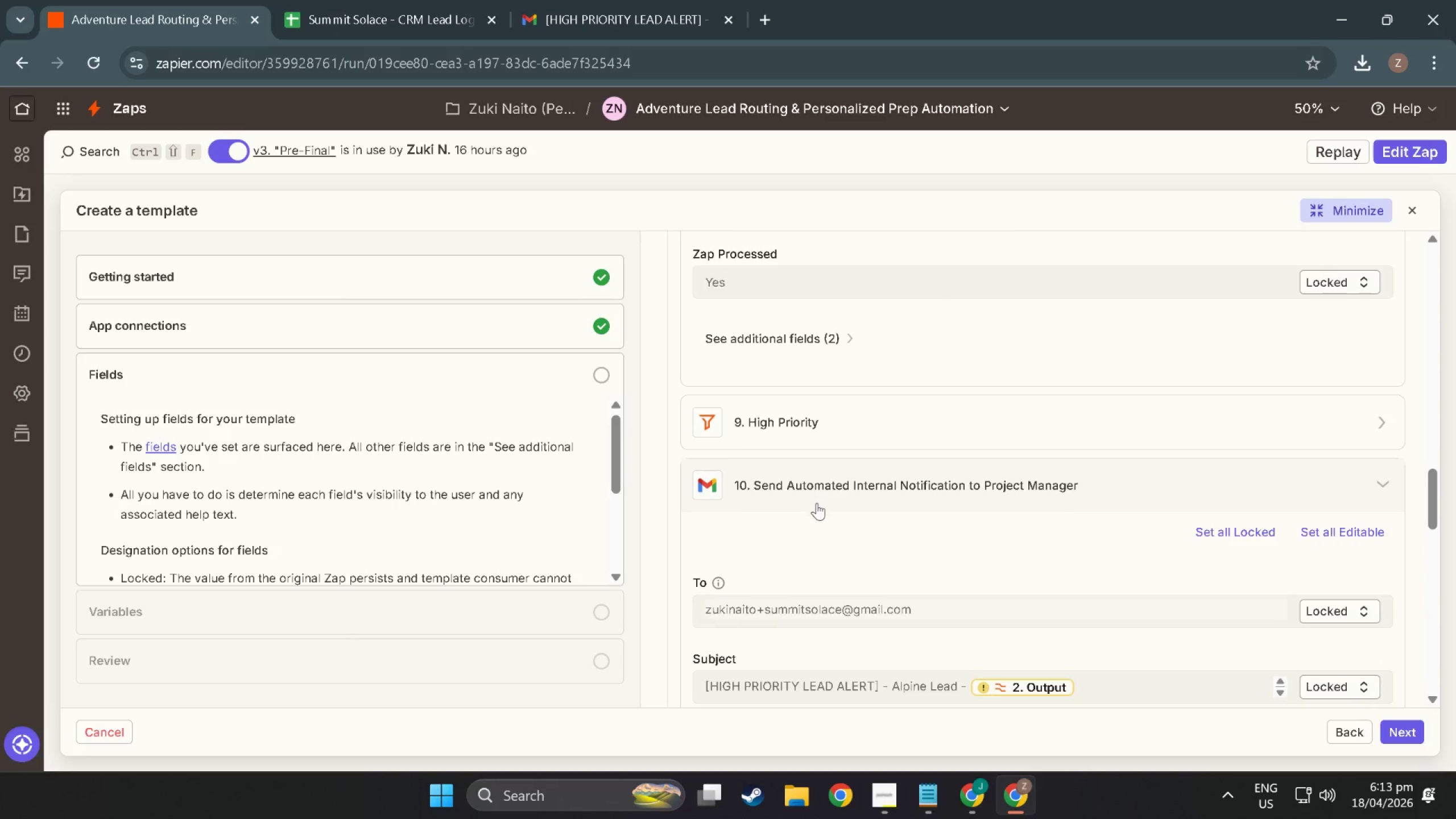 
scroll: coordinate [818, 508], scroll_direction: down, amount: 3.0
 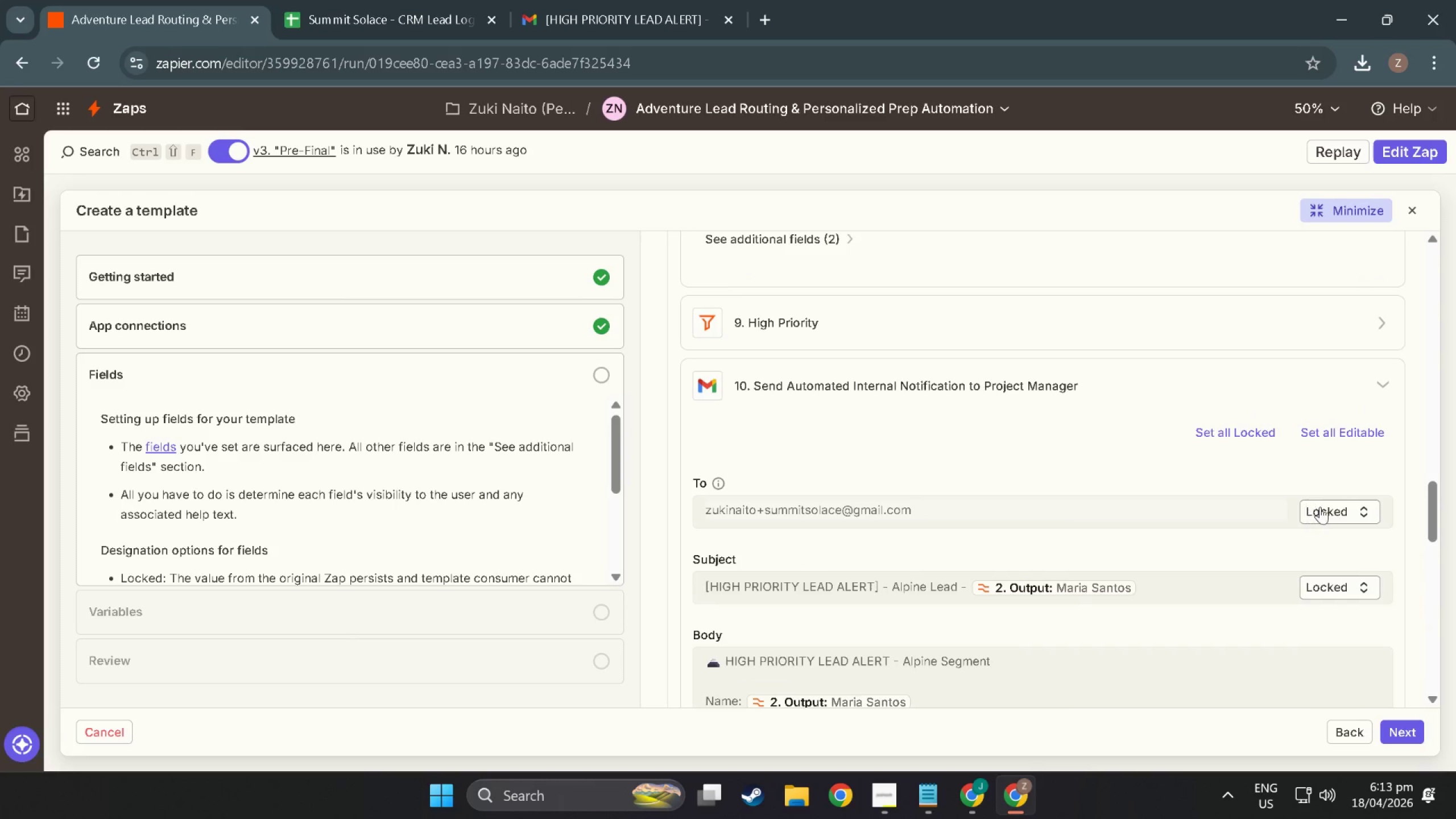 
left_click([1322, 507])
 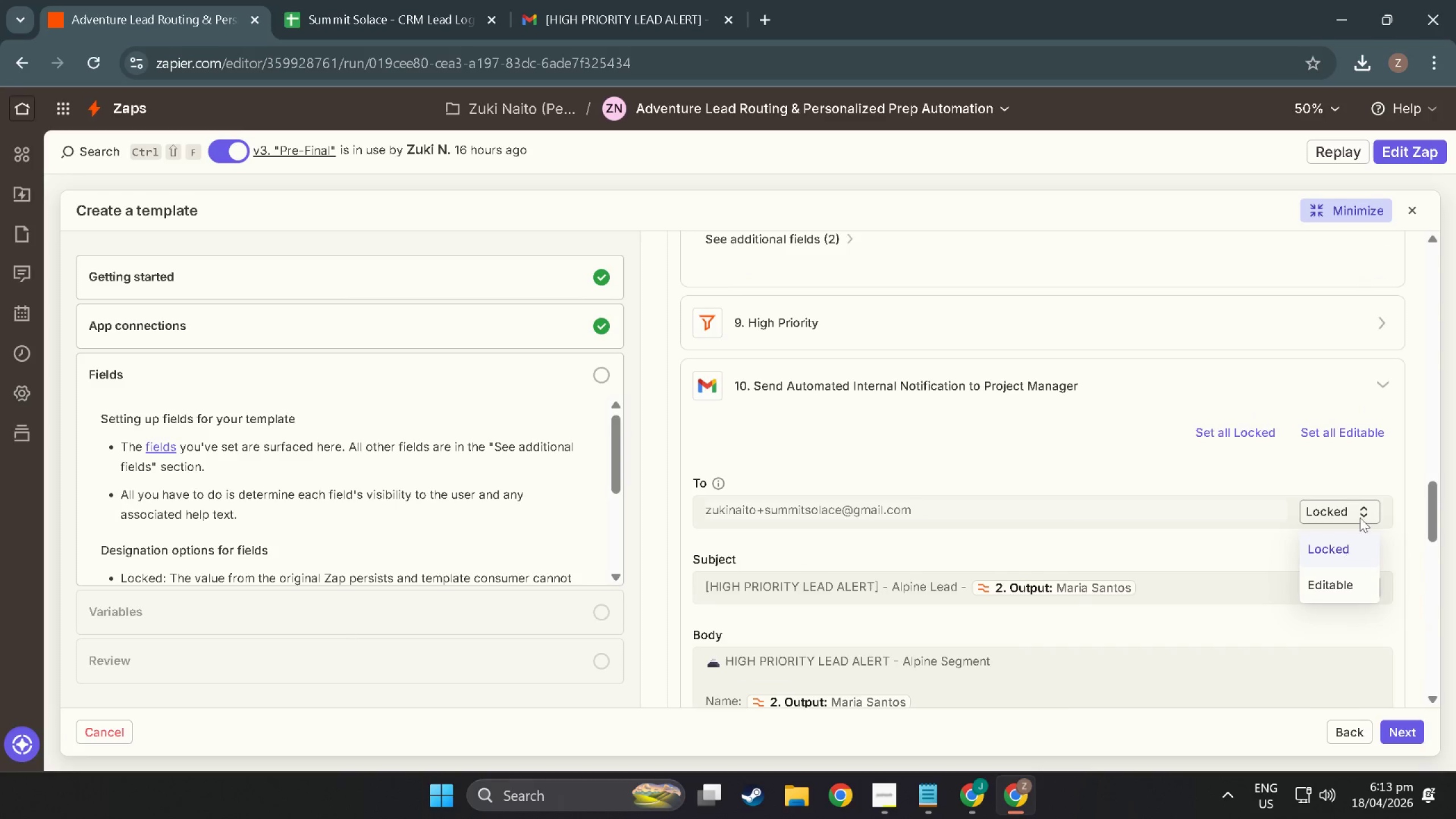 
left_click([1360, 508])
 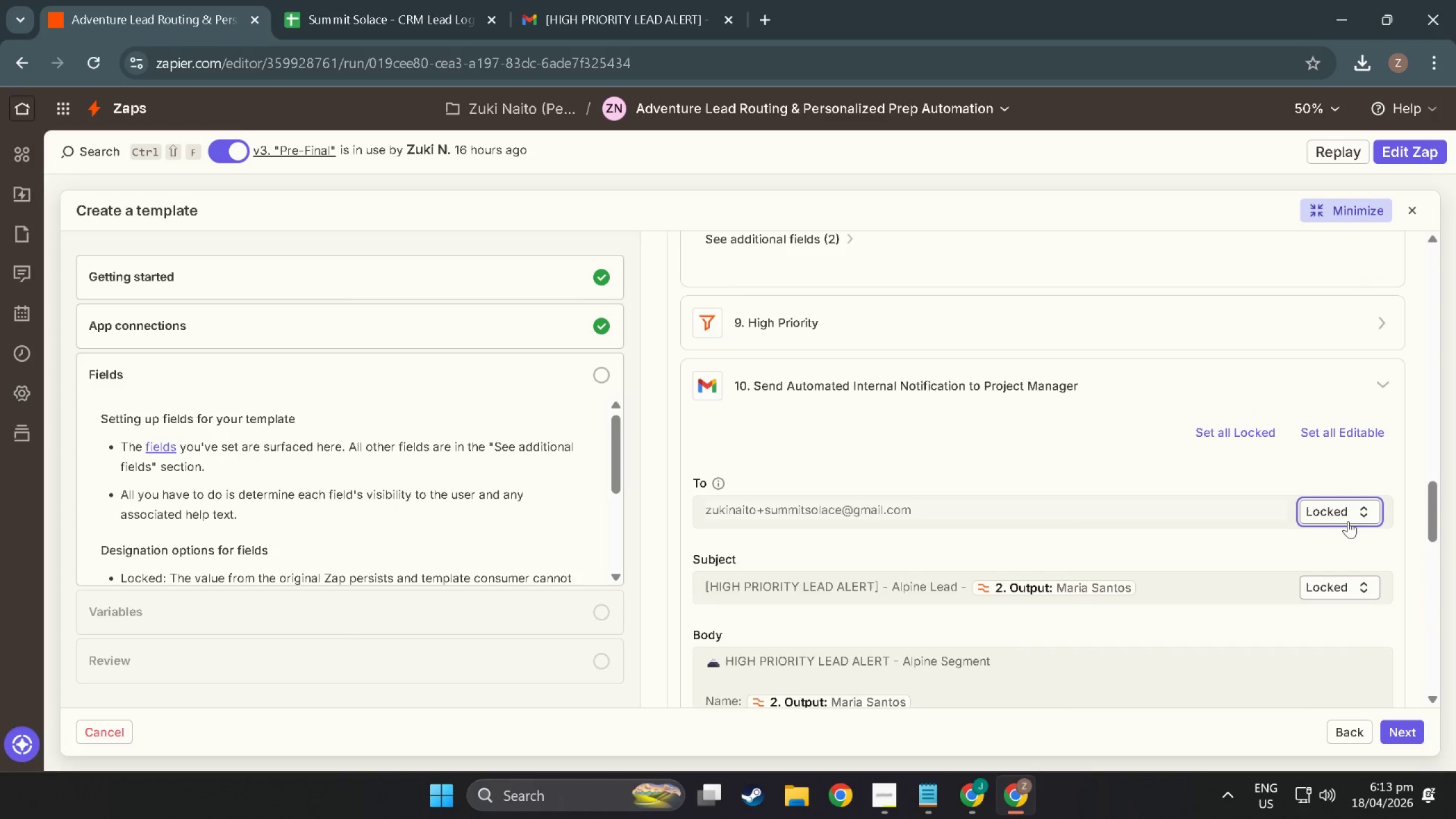 
left_click([1348, 521])
 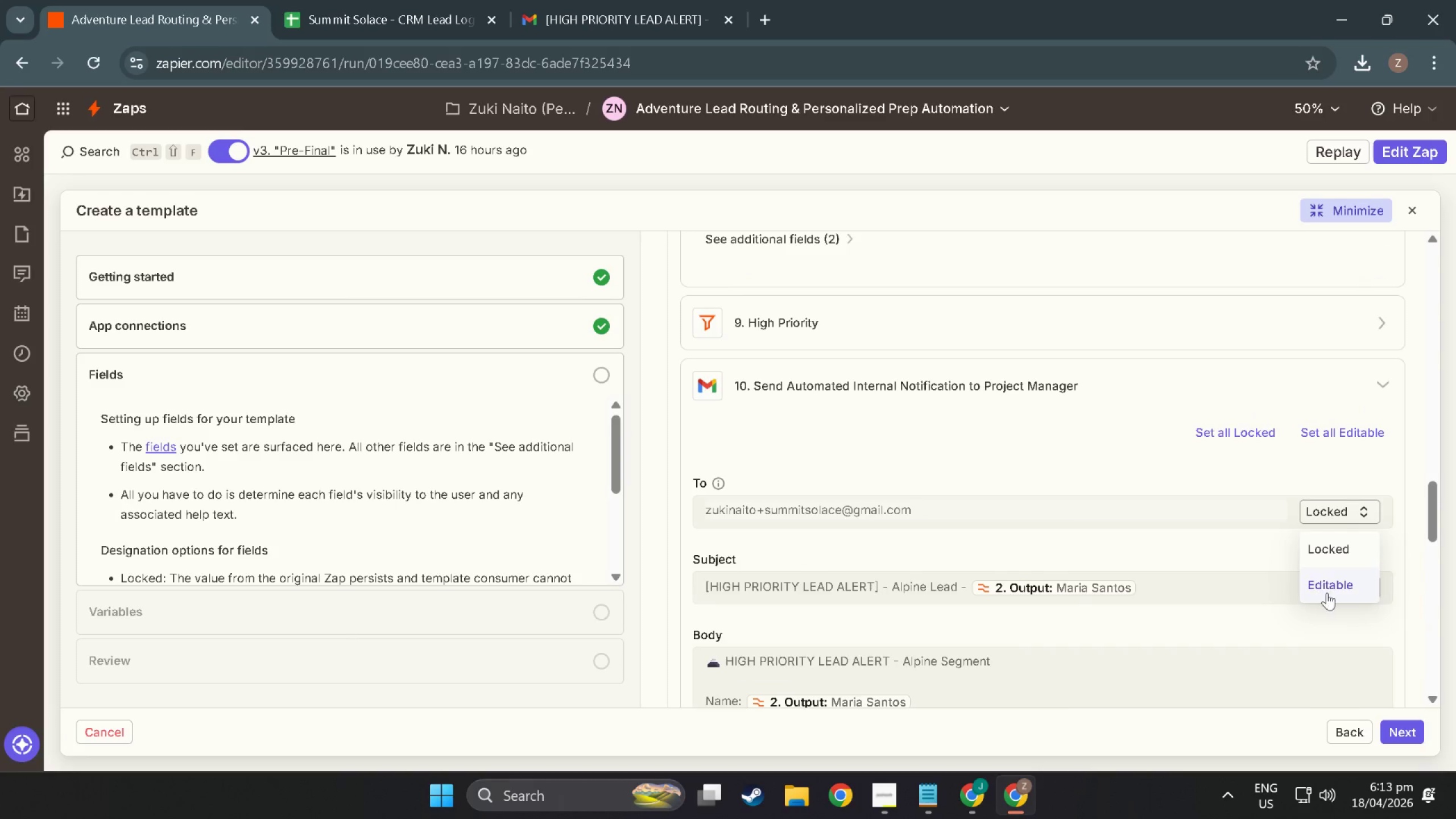 
left_click([1327, 593])
 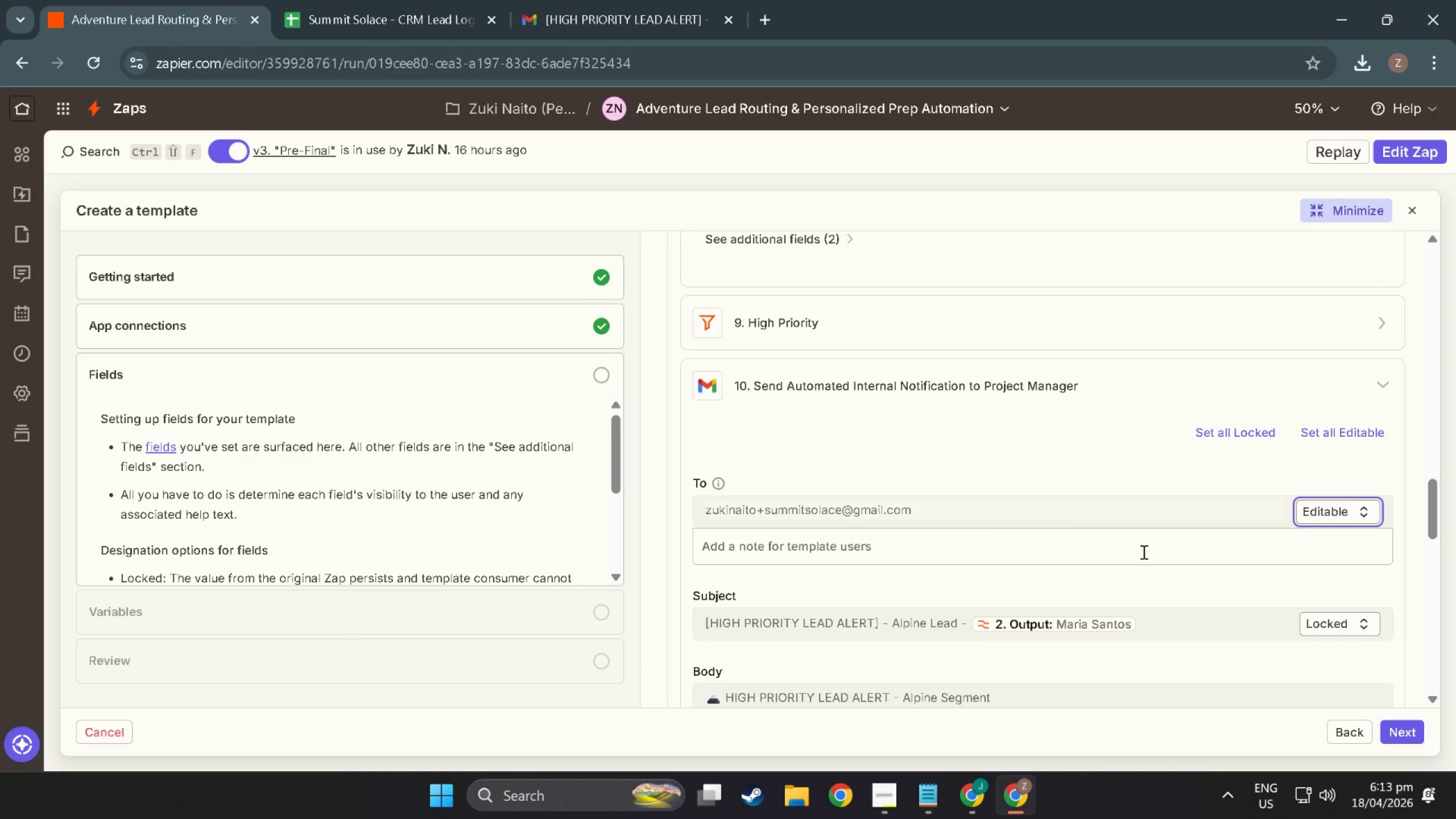 
scroll: coordinate [1140, 552], scroll_direction: down, amount: 9.0
 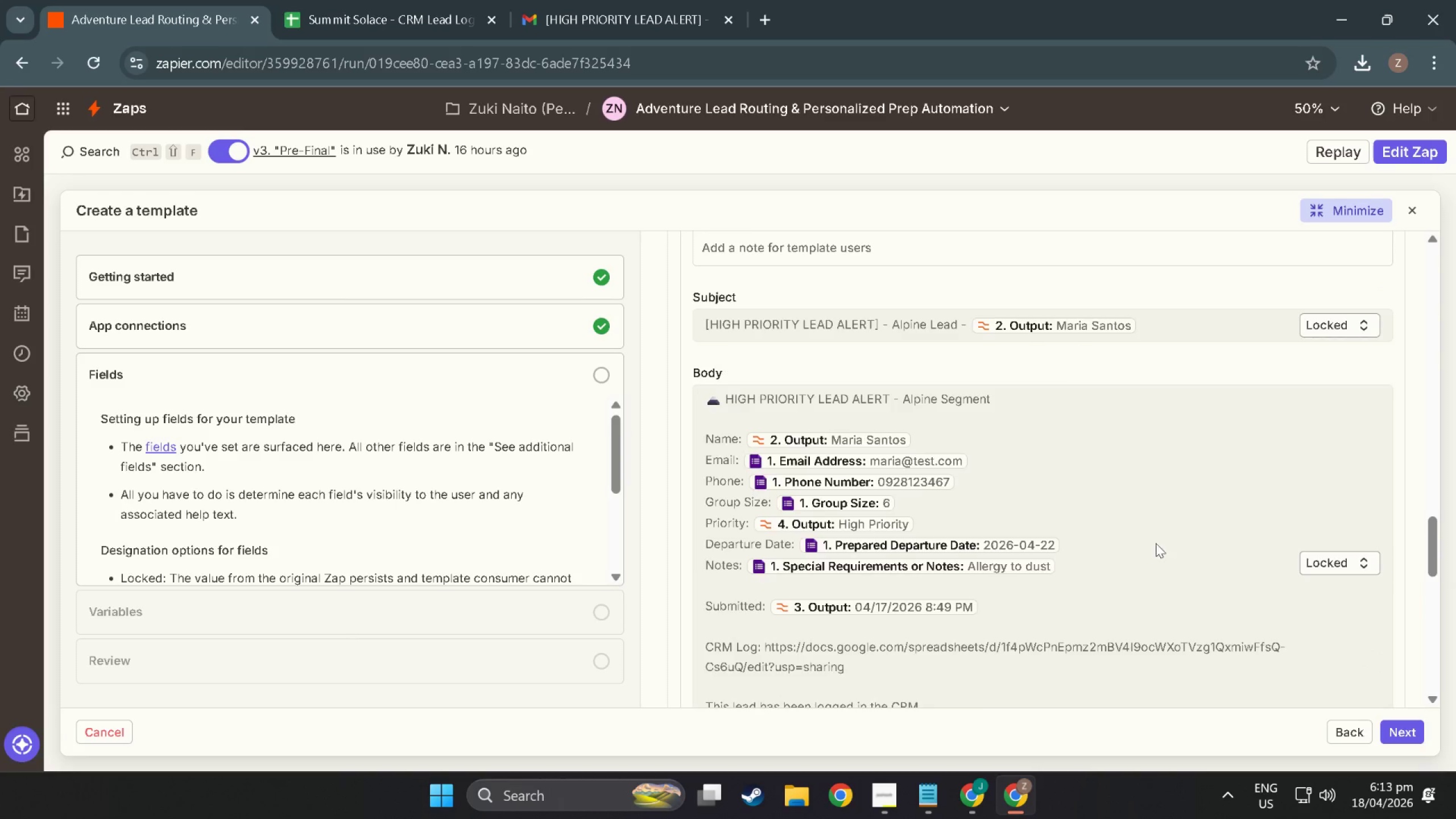 
scroll: coordinate [1175, 536], scroll_direction: up, amount: 2.0
 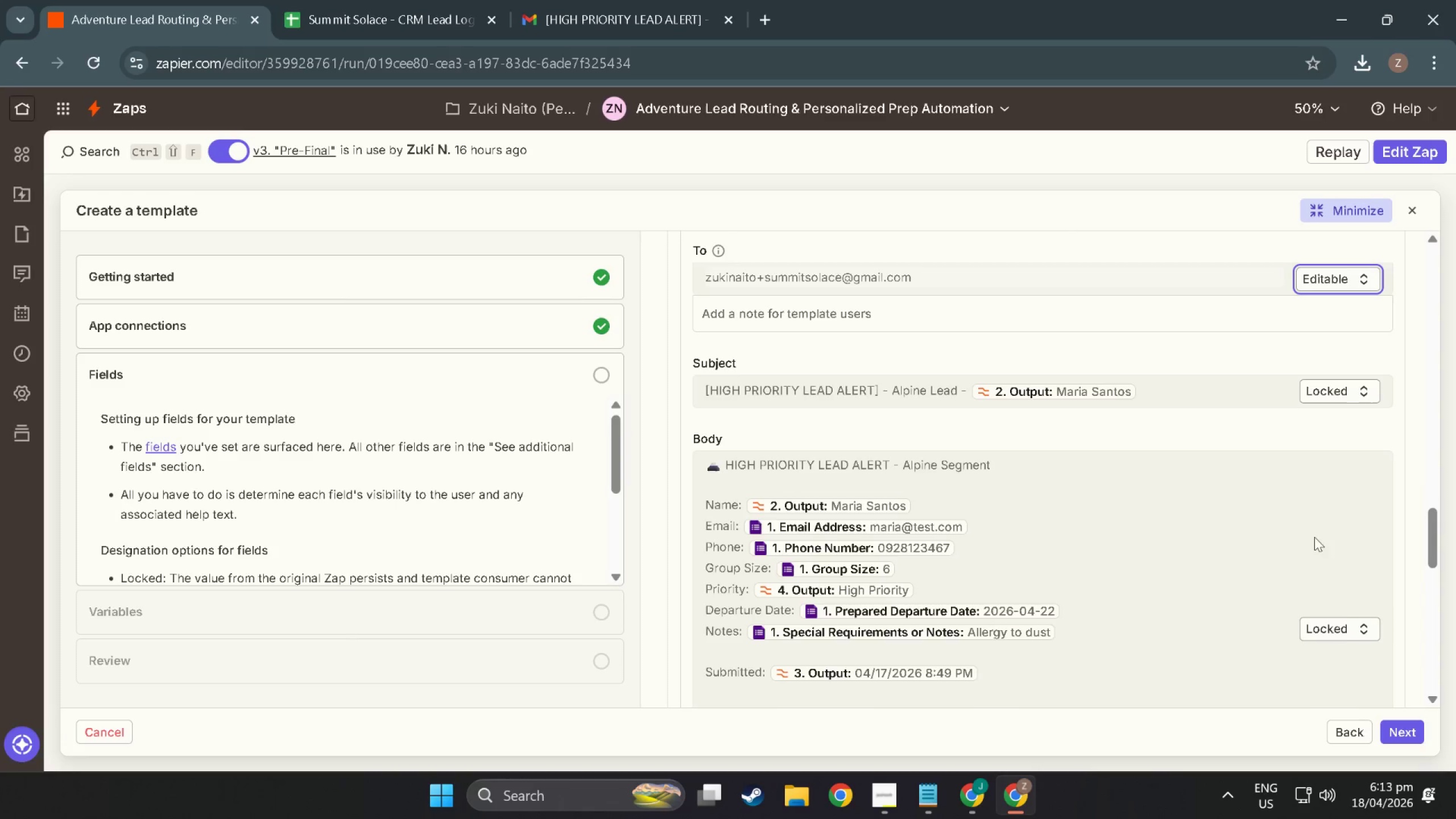 
left_click([1360, 633])
 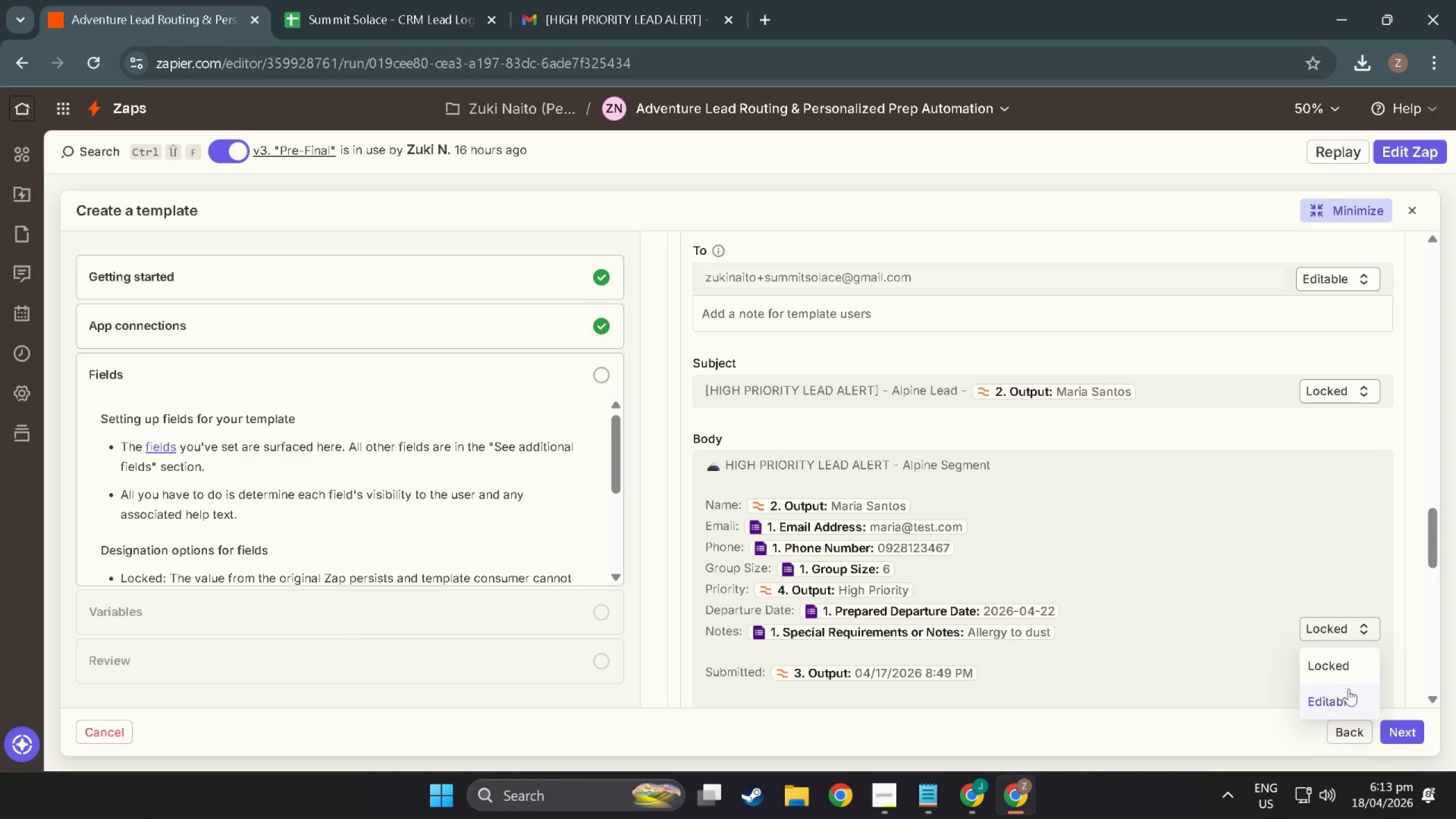 
left_click([1349, 694])
 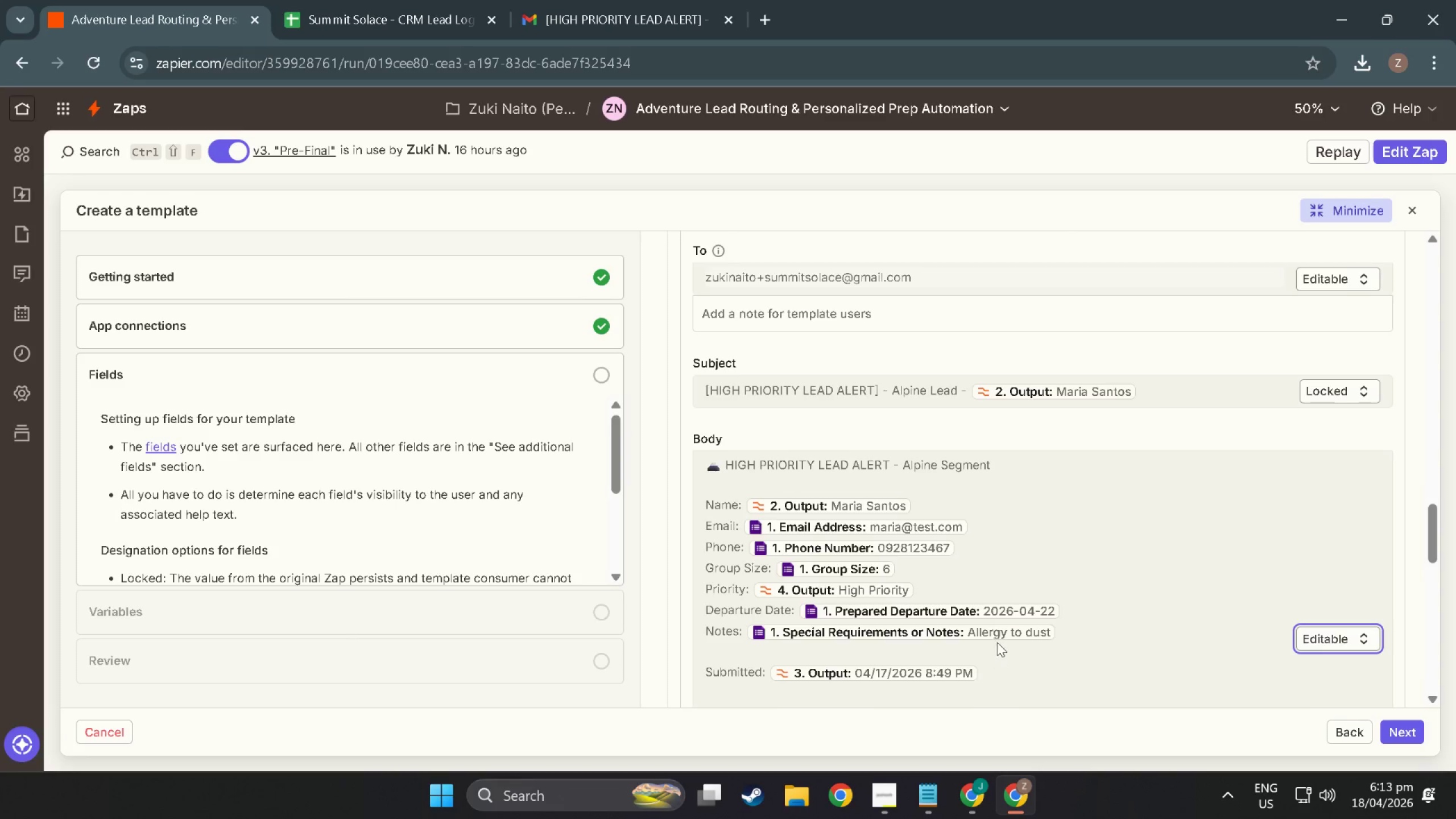 
scroll: coordinate [1002, 610], scroll_direction: down, amount: 8.0
 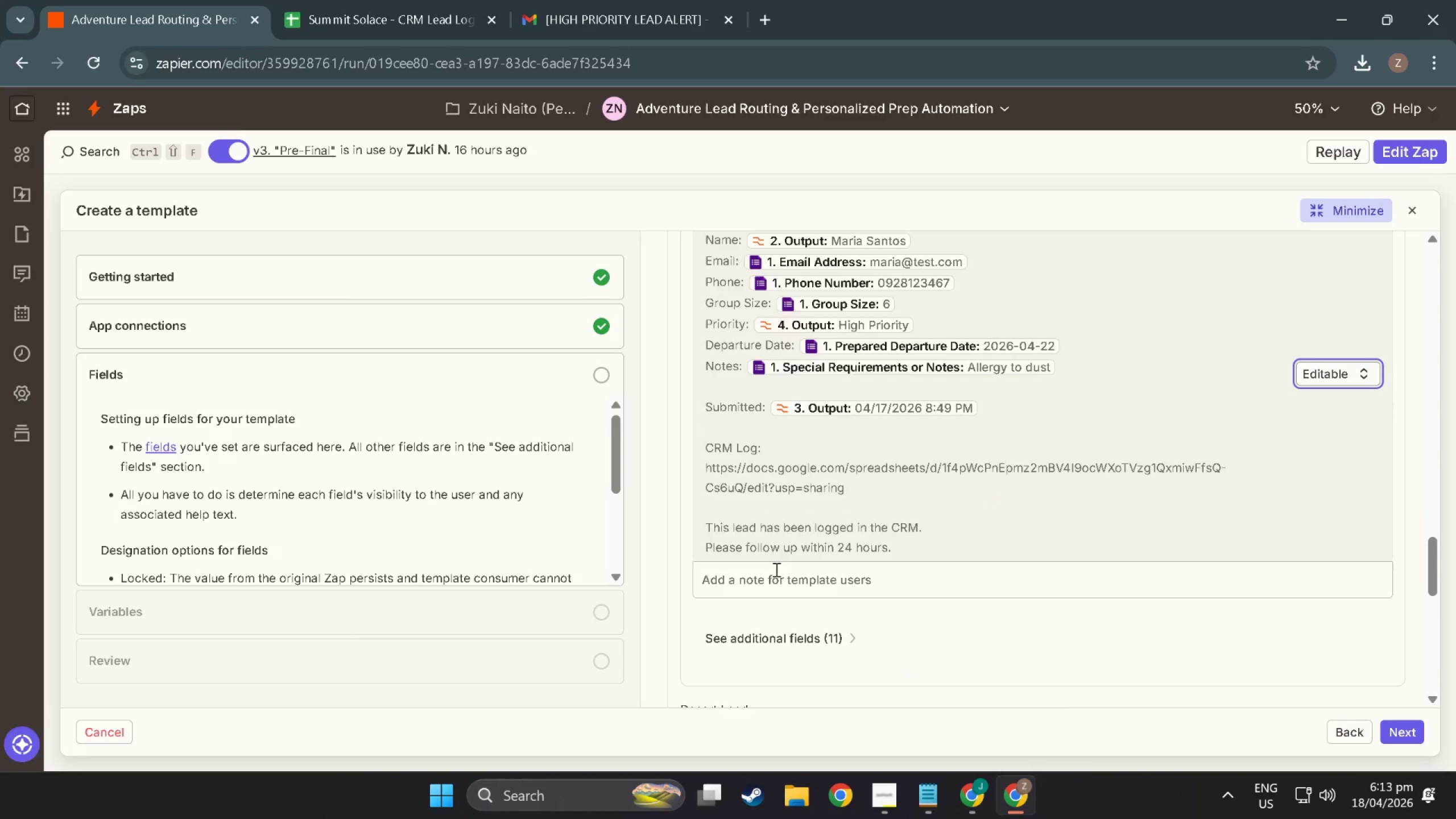 
left_click([780, 573])
 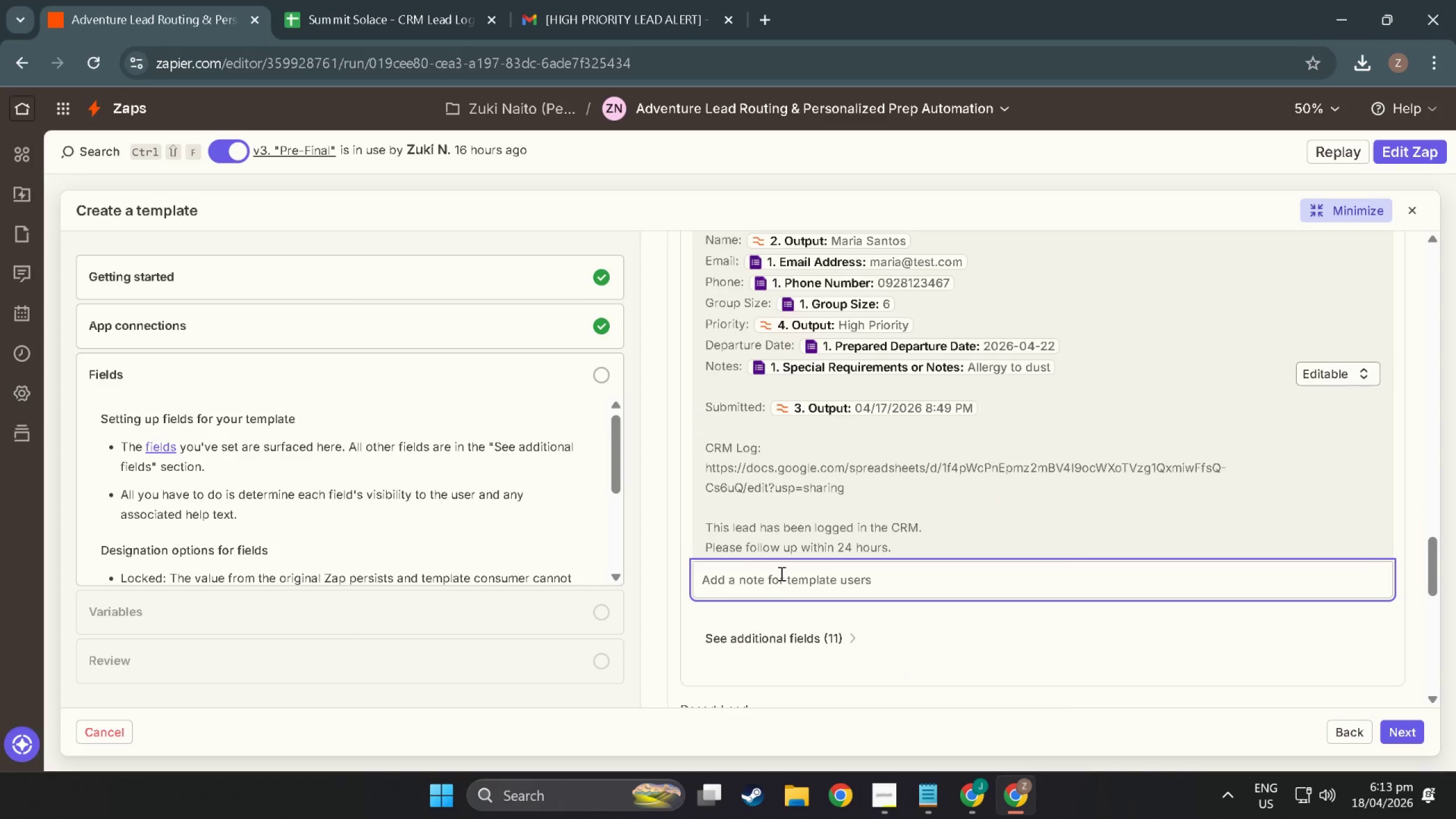 
type(replace the CRM L)
key(Backspace)
type(Log with your CRM link)
 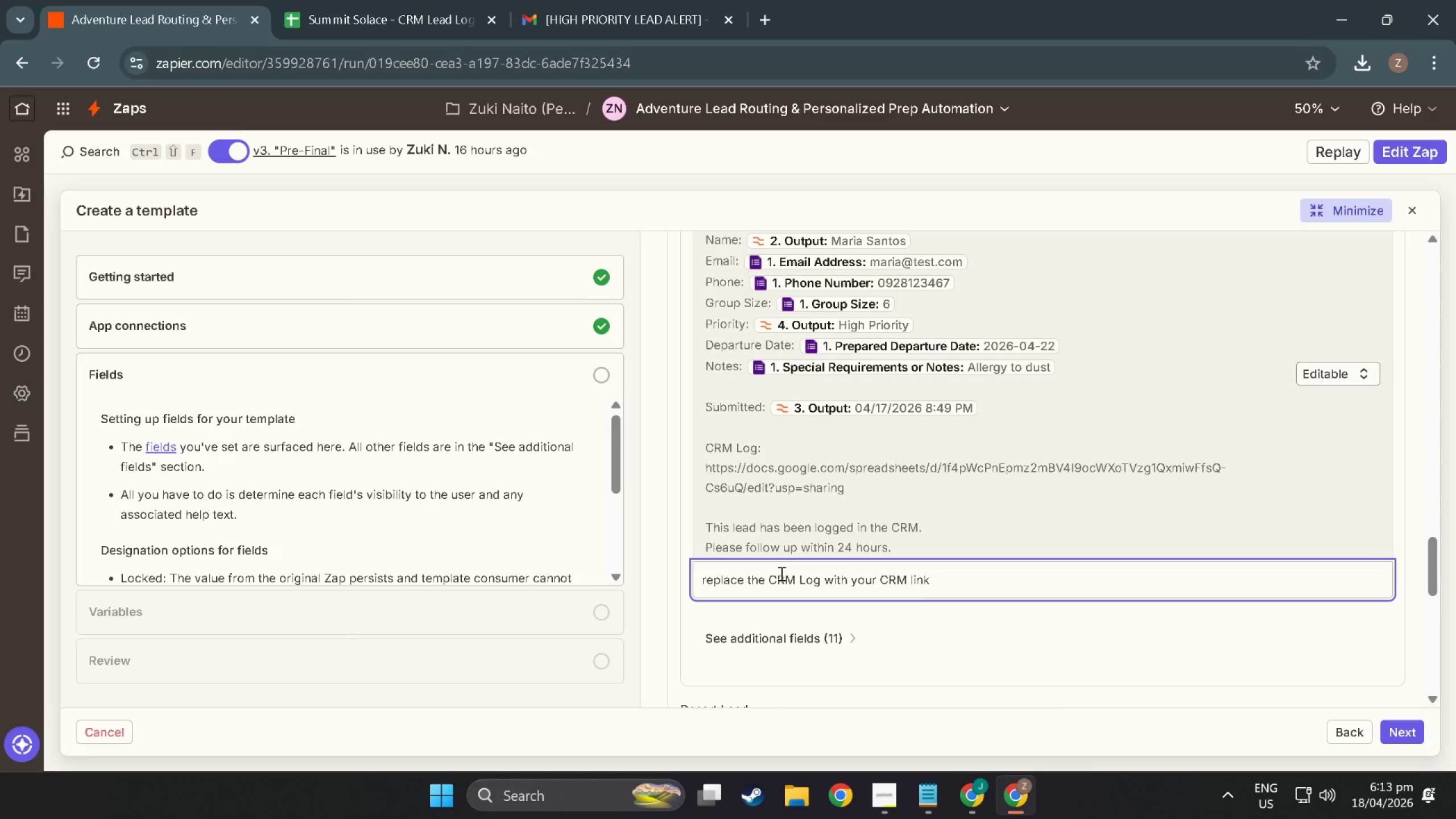 
scroll: coordinate [979, 555], scroll_direction: down, amount: 5.0
 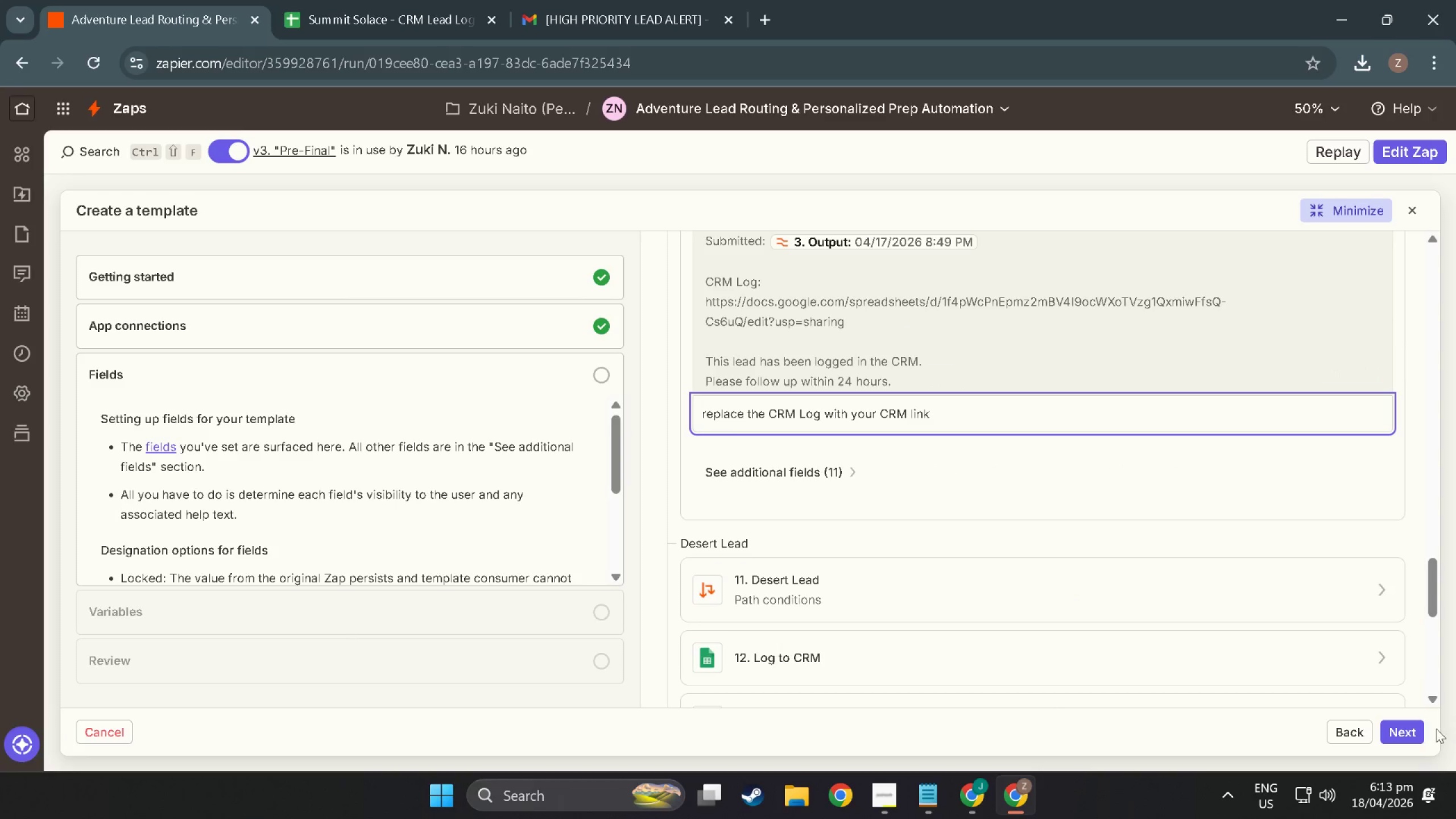 
left_click([1415, 728])
 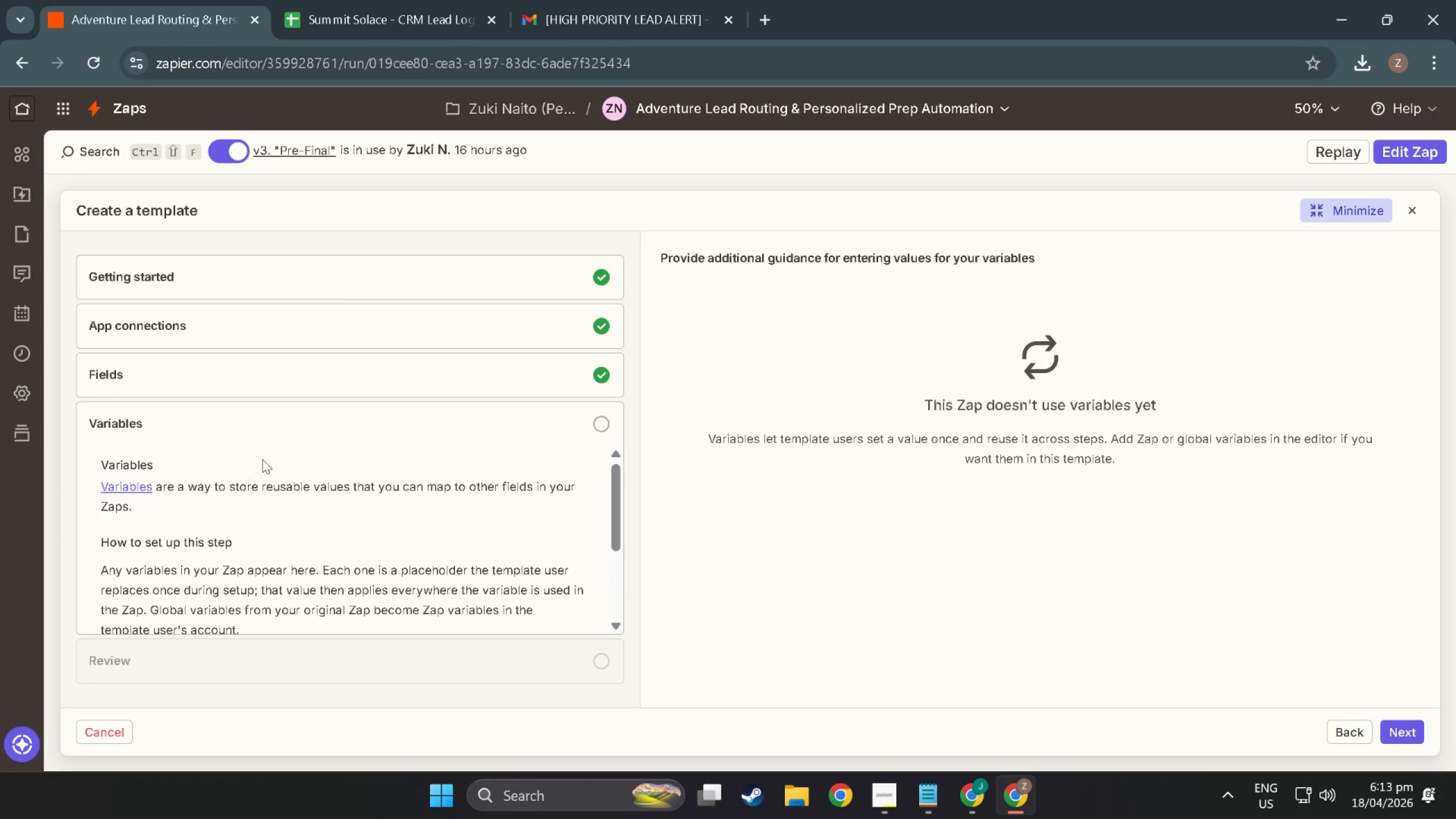 
left_click([282, 375])
 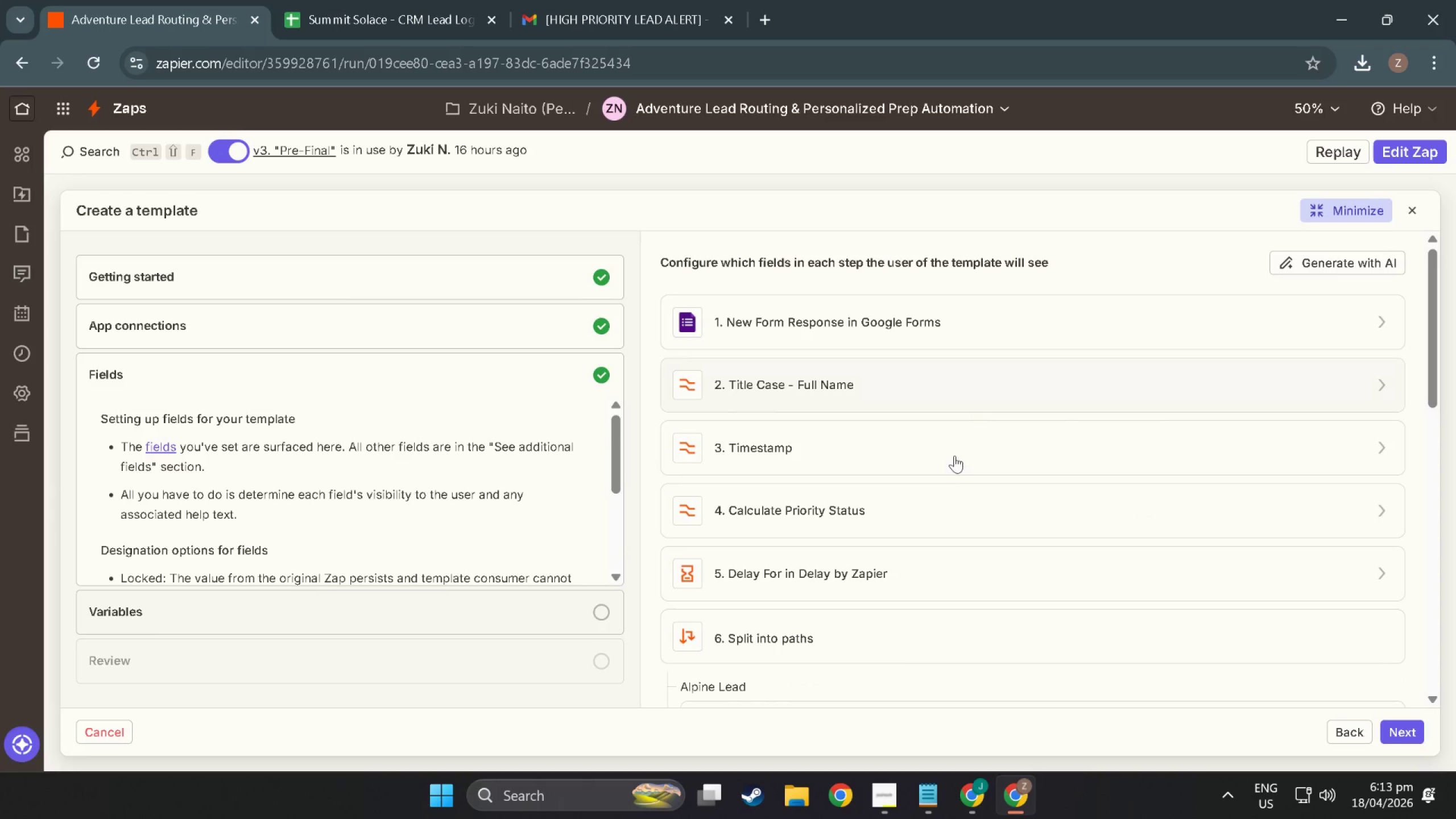 
scroll: coordinate [820, 457], scroll_direction: down, amount: 19.0
 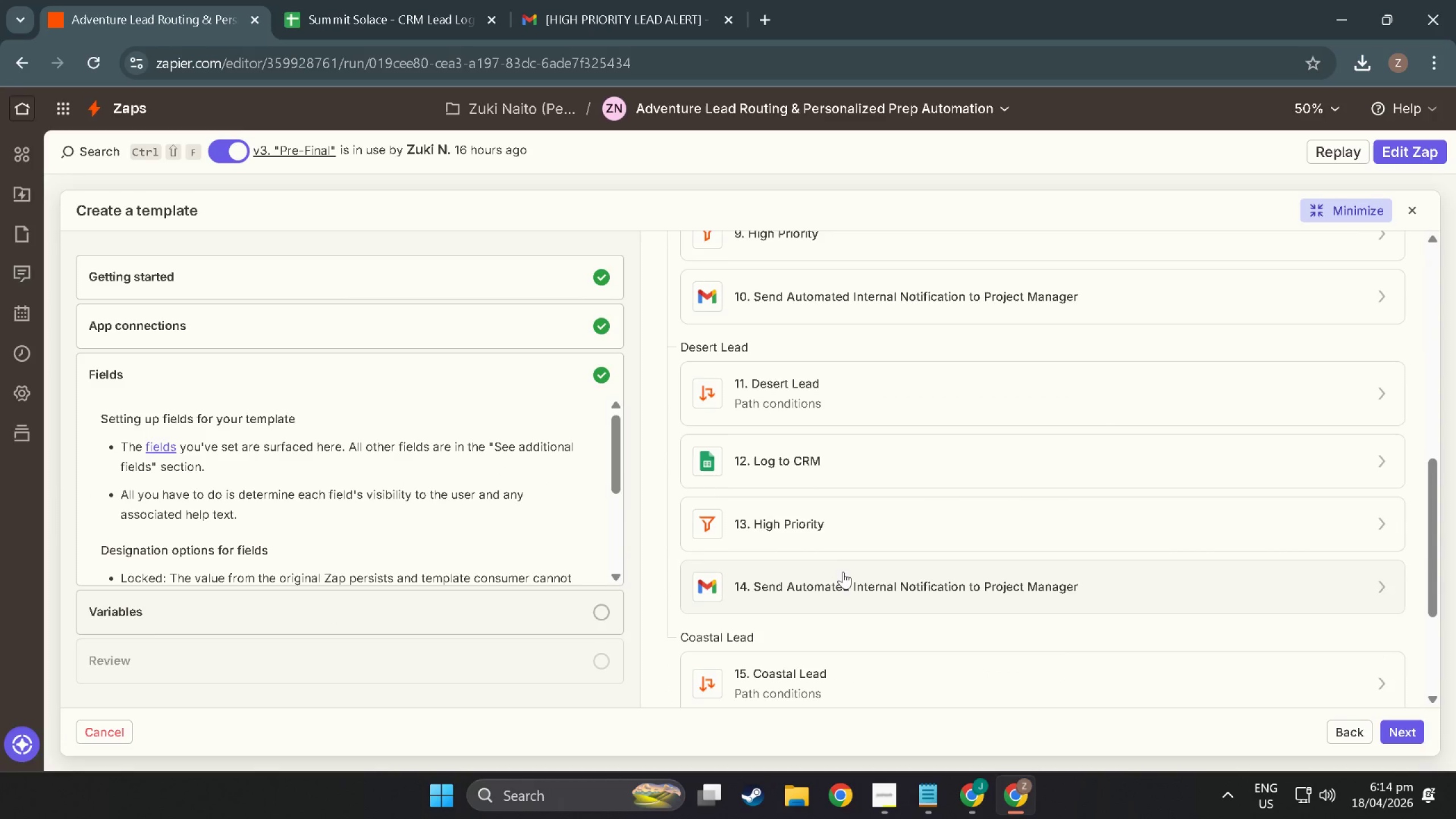 
left_click([846, 577])
 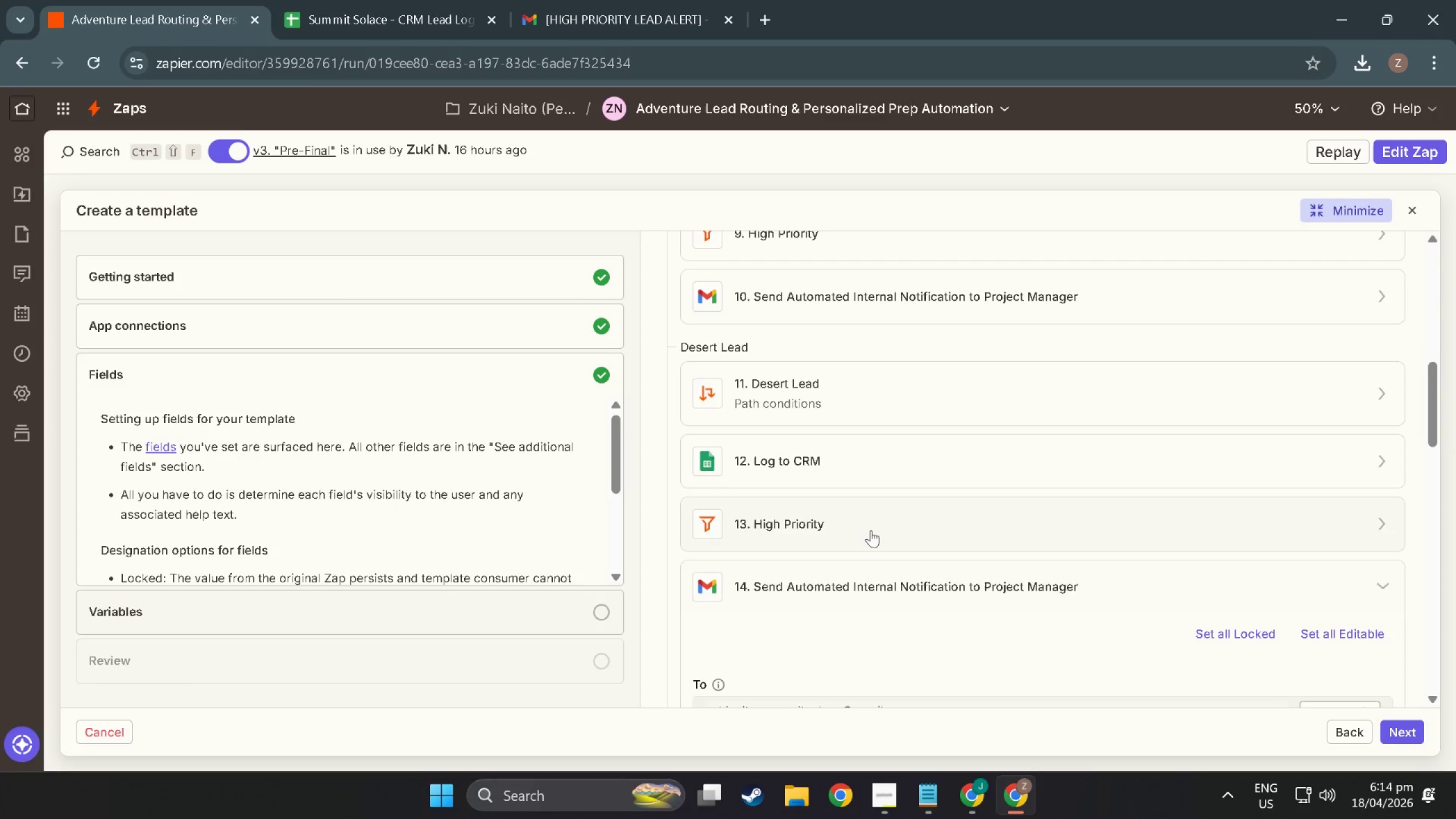 
scroll: coordinate [878, 537], scroll_direction: down, amount: 4.0
 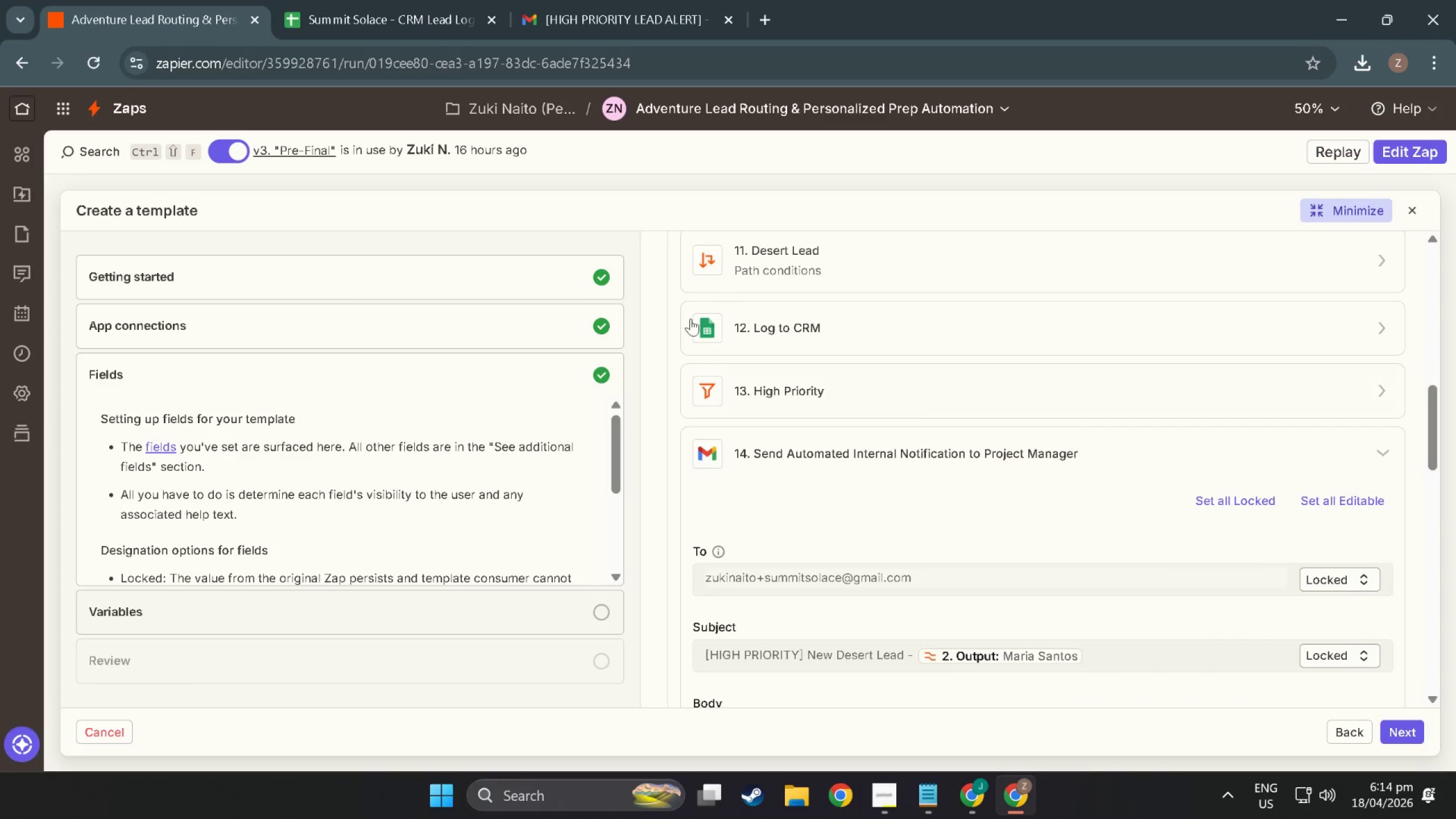 
scroll: coordinate [760, 419], scroll_direction: up, amount: 3.0
 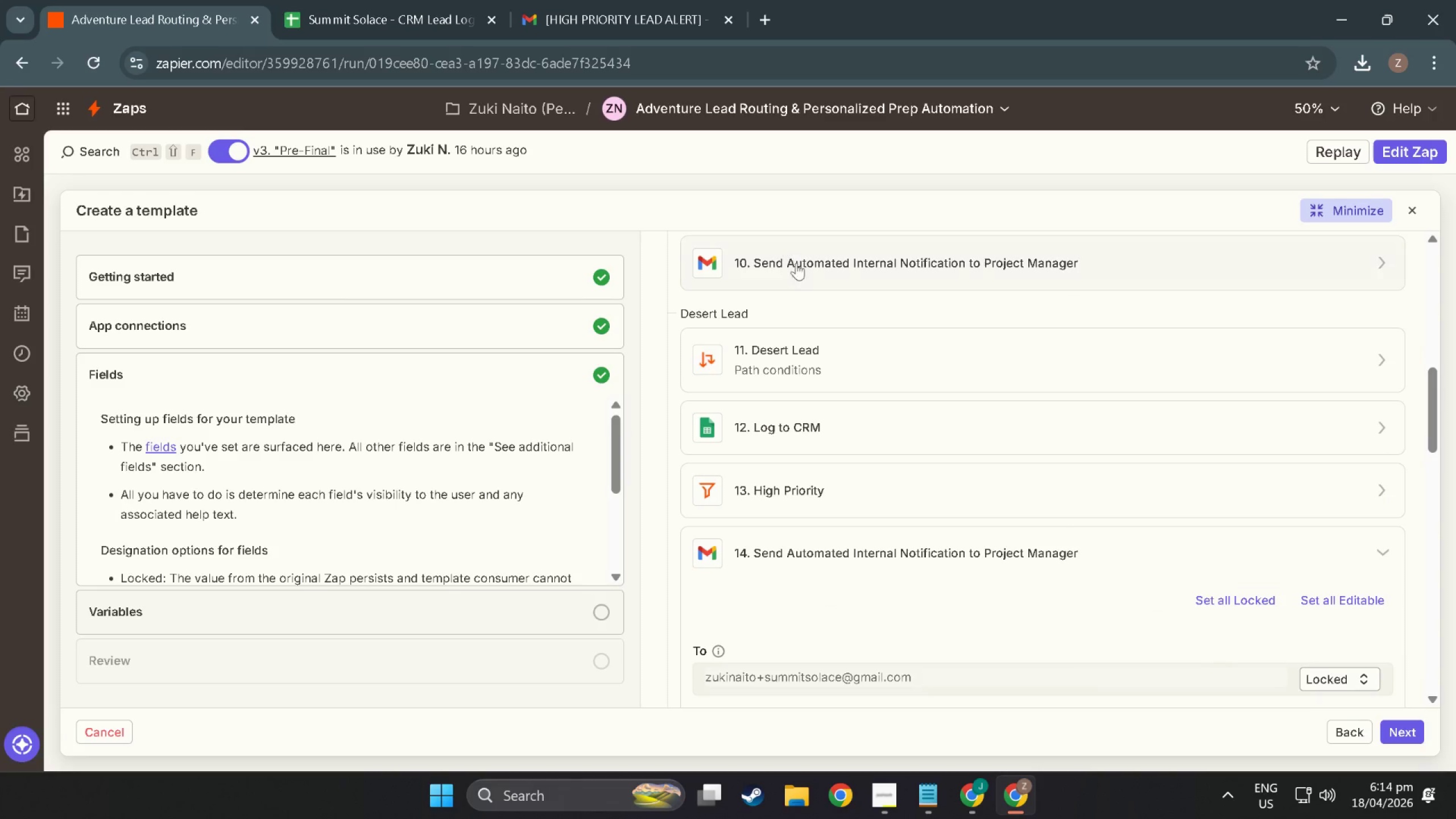 
left_click([800, 278])
 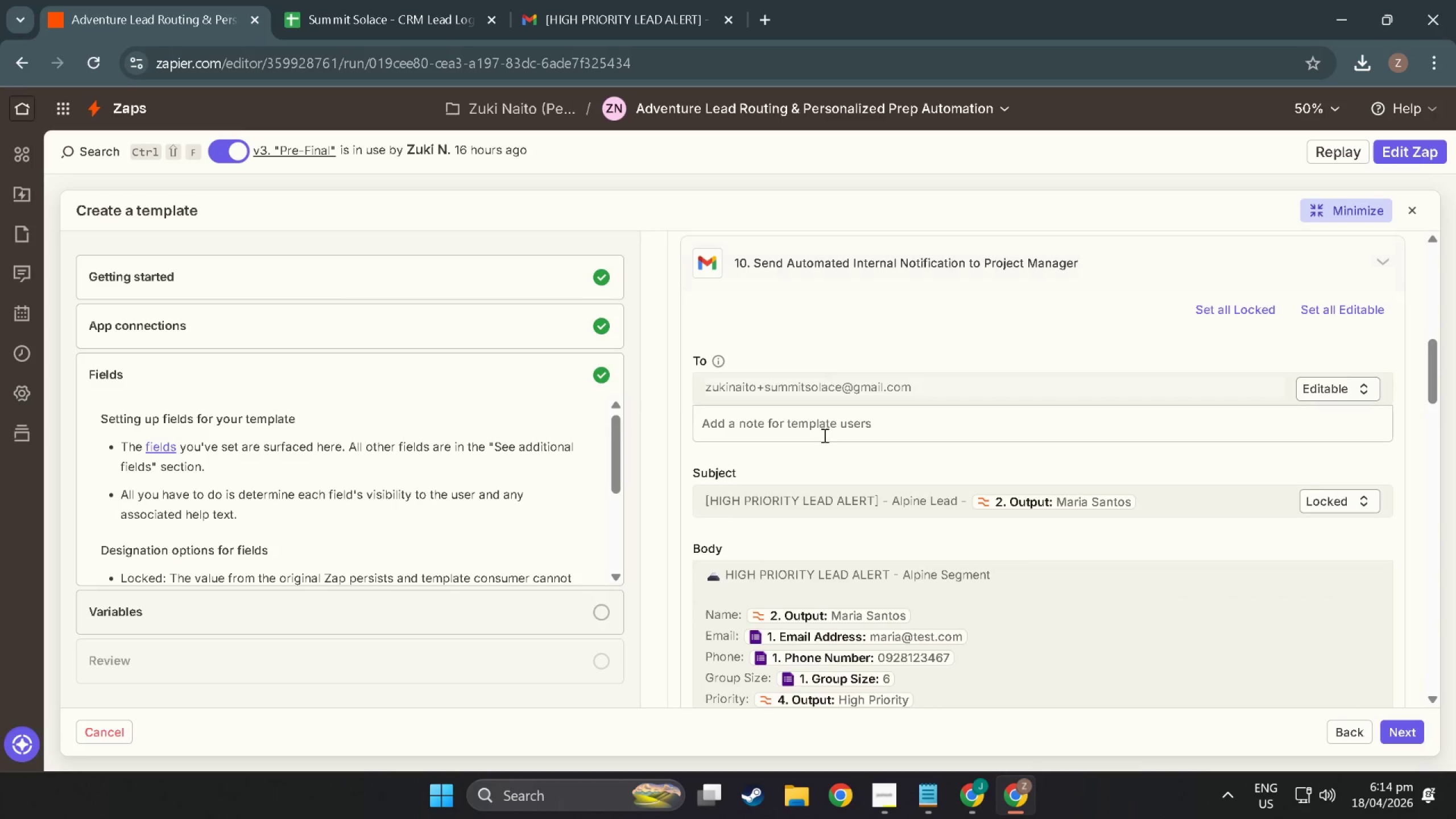 
scroll: coordinate [995, 600], scroll_direction: down, amount: 11.0
 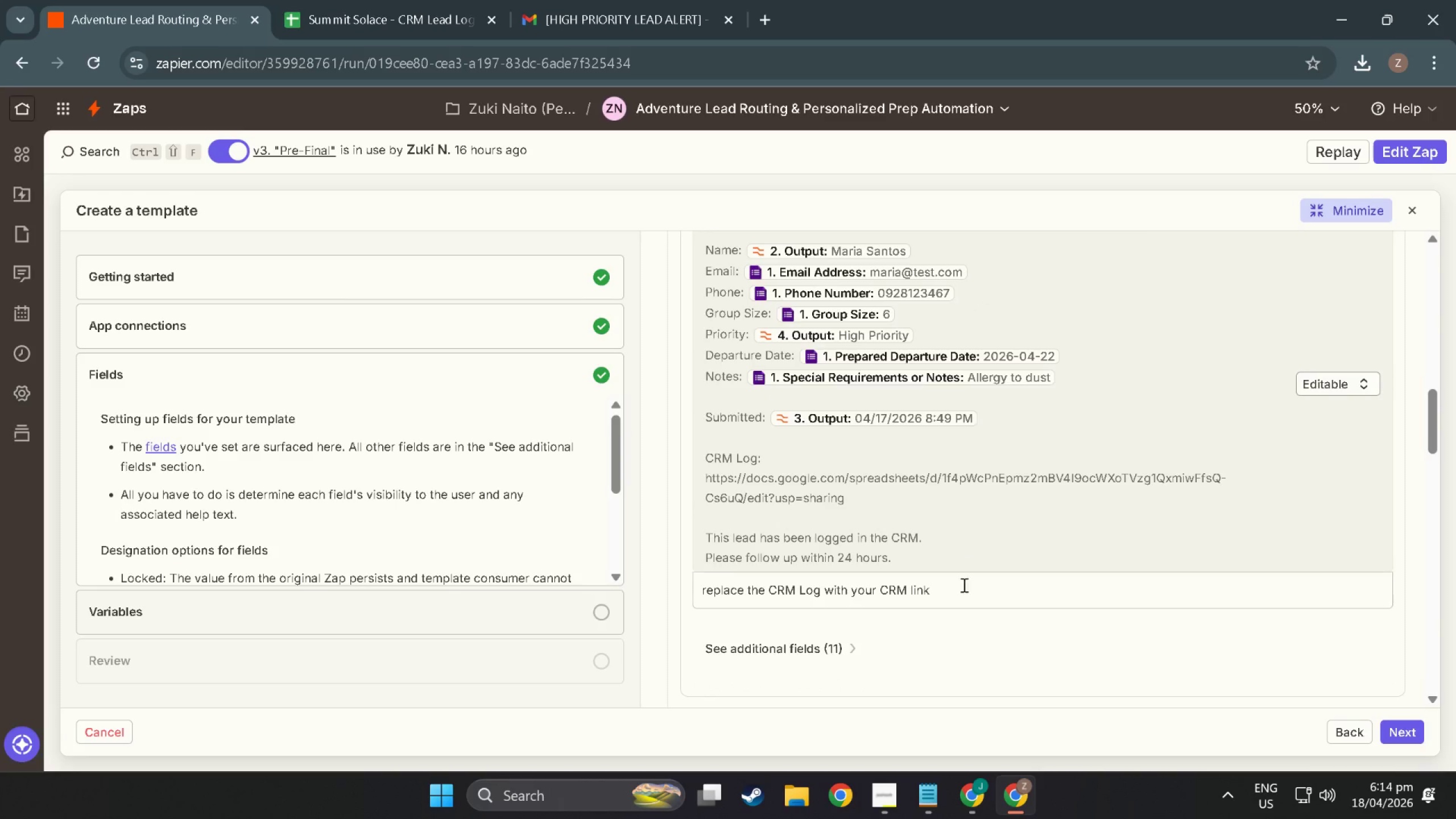 
double_click([963, 593])
 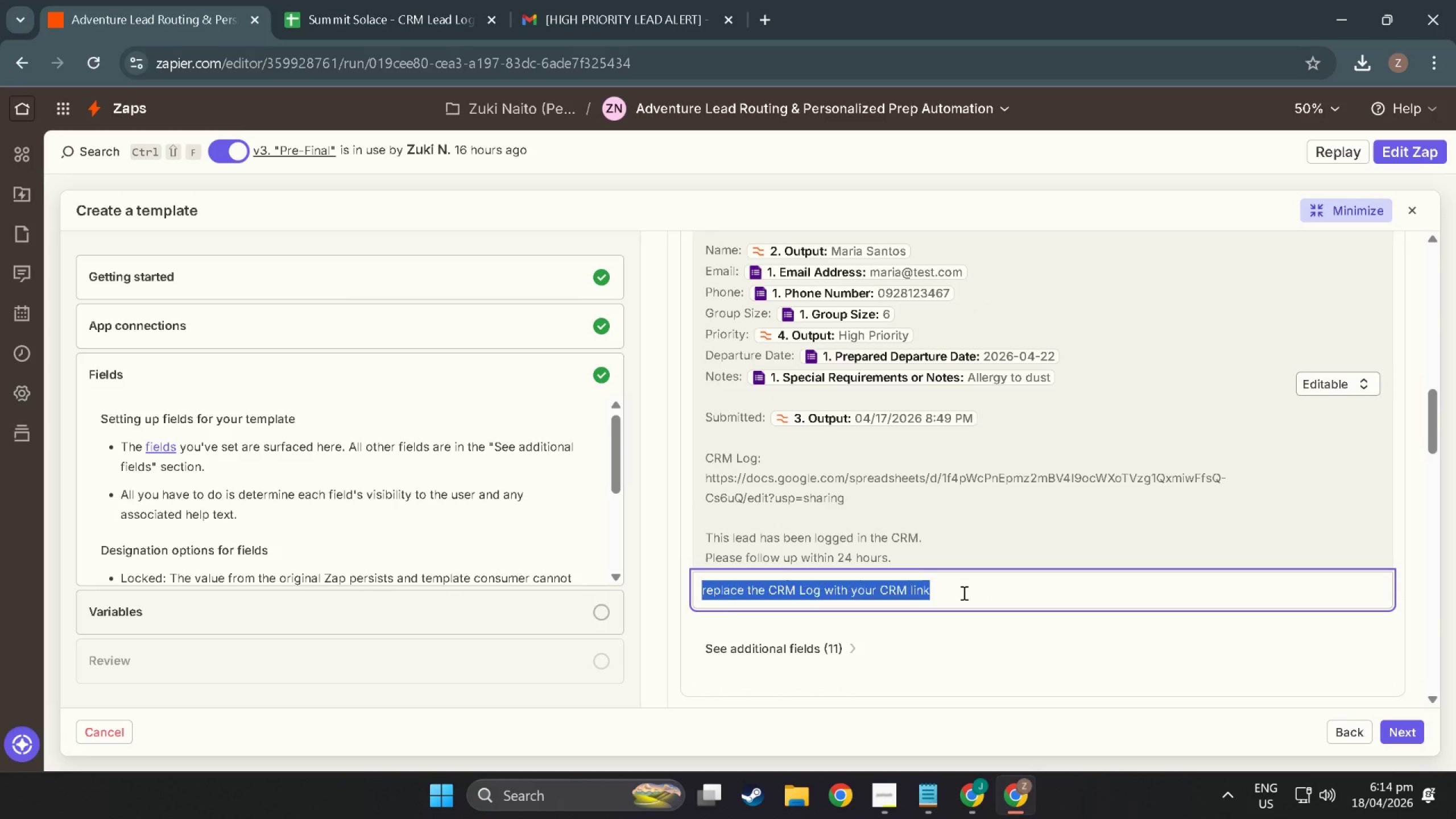 
triple_click([963, 593])
 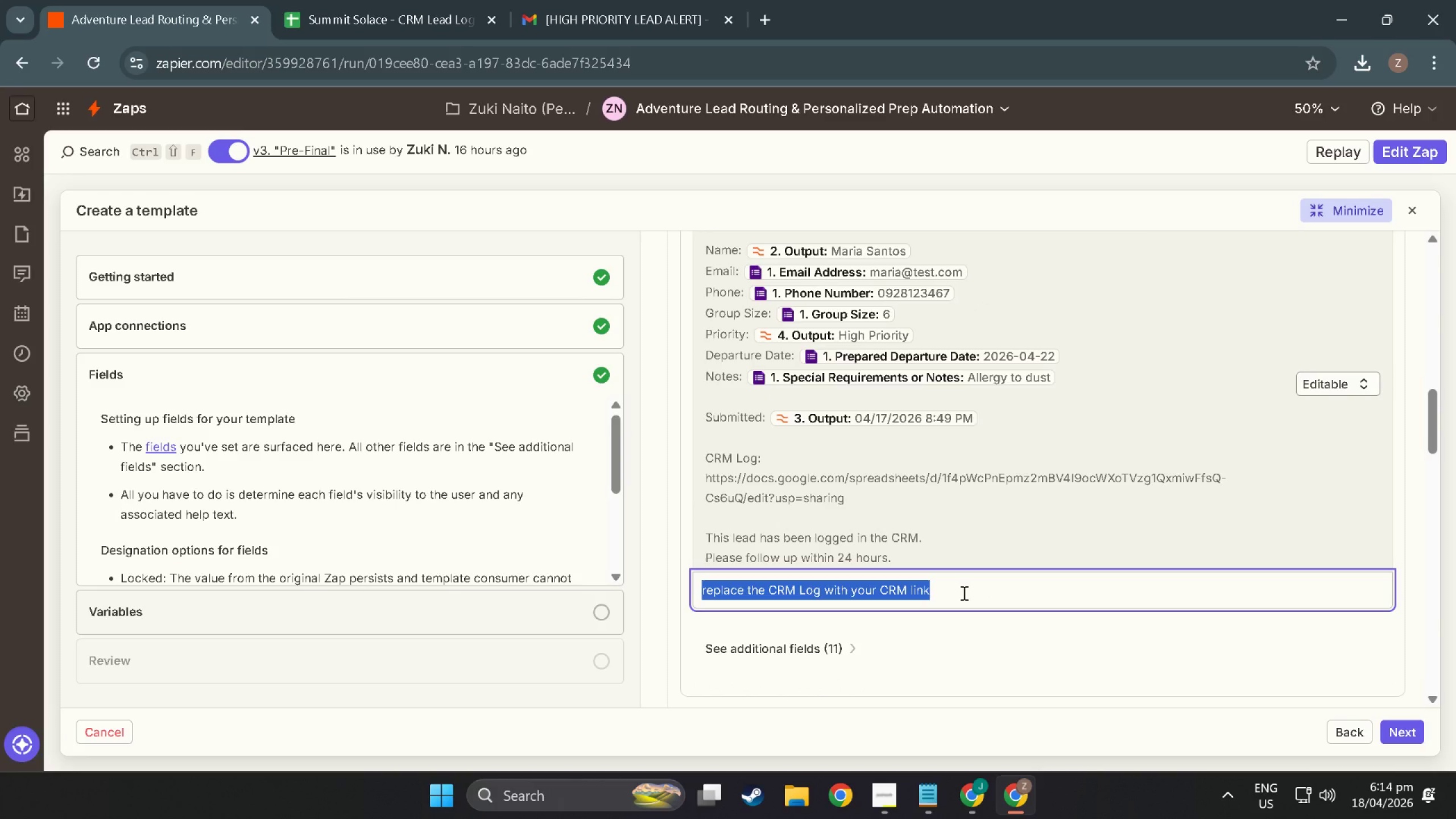 
key(Control+C)
 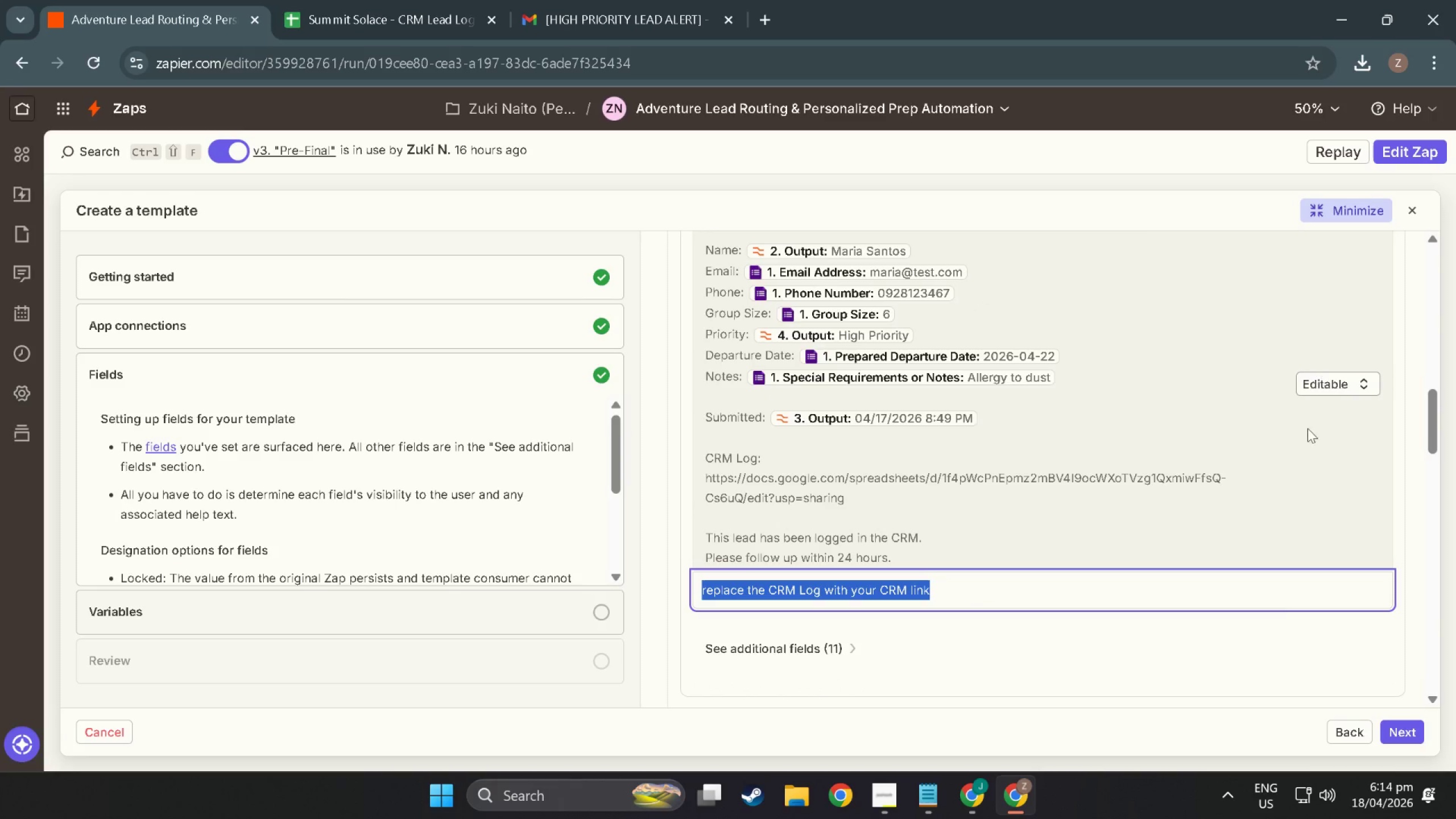 
scroll: coordinate [1008, 601], scroll_direction: down, amount: 11.0
 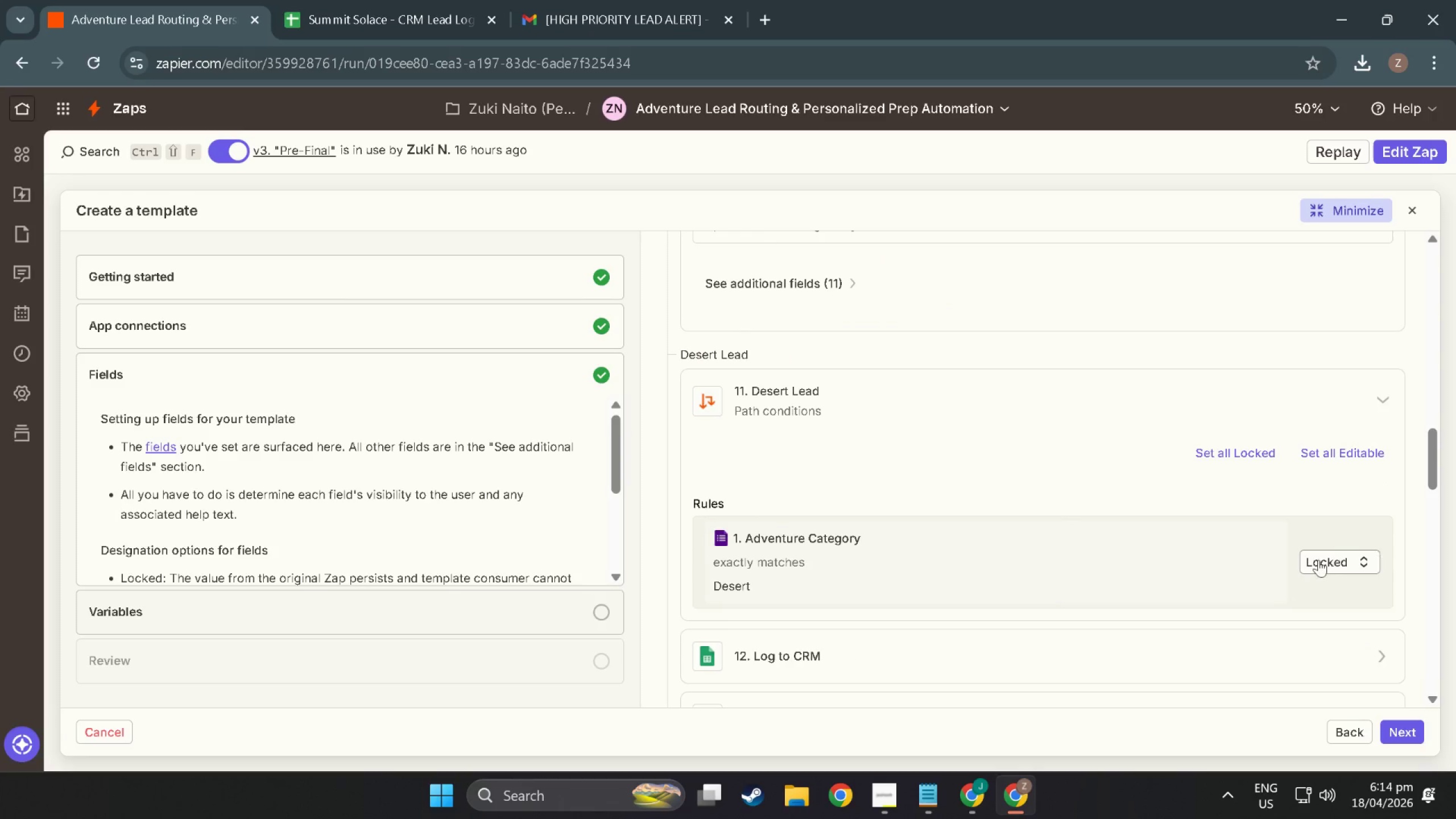 
left_click([1319, 562])
 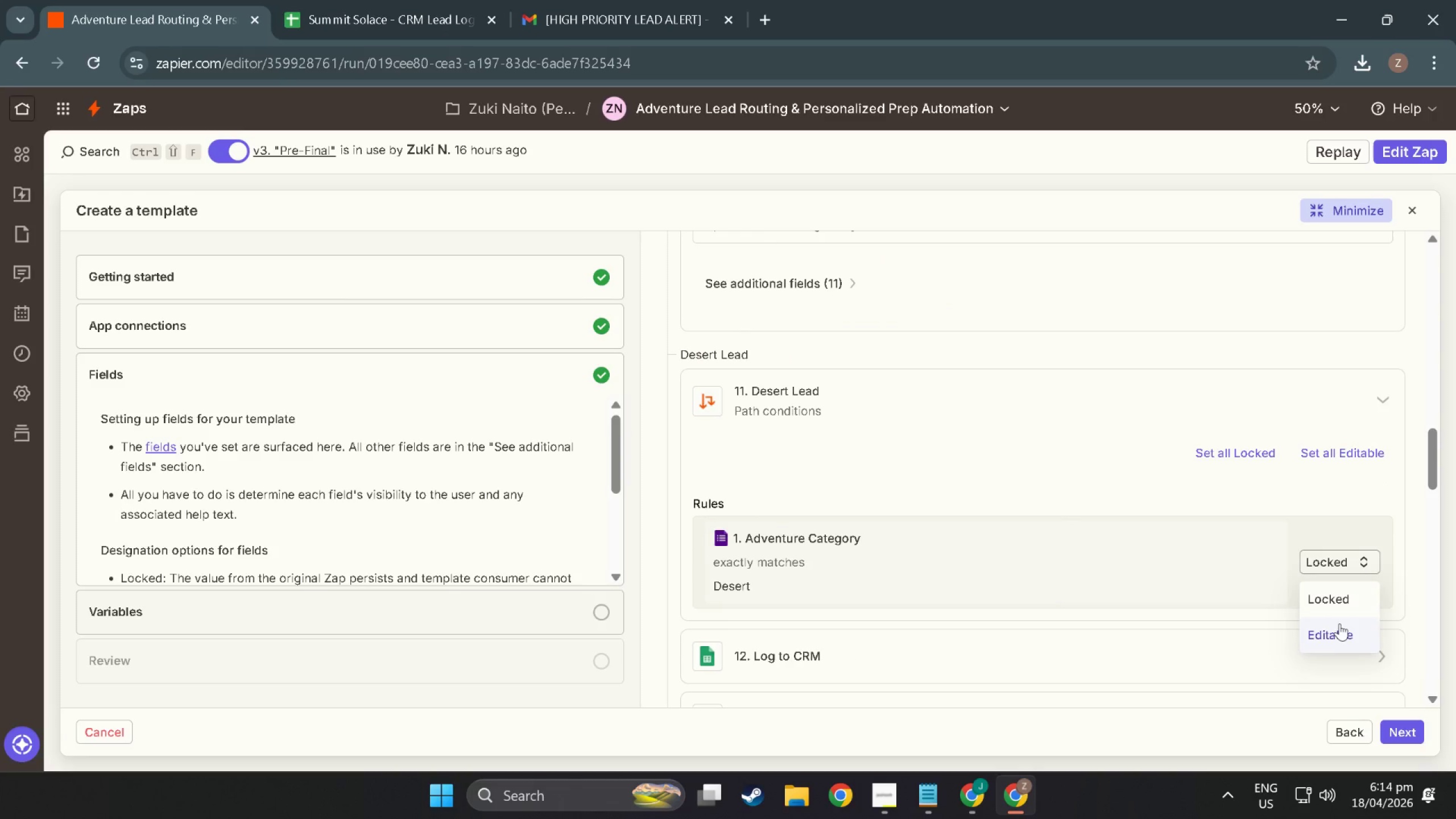 
left_click([1329, 559])
 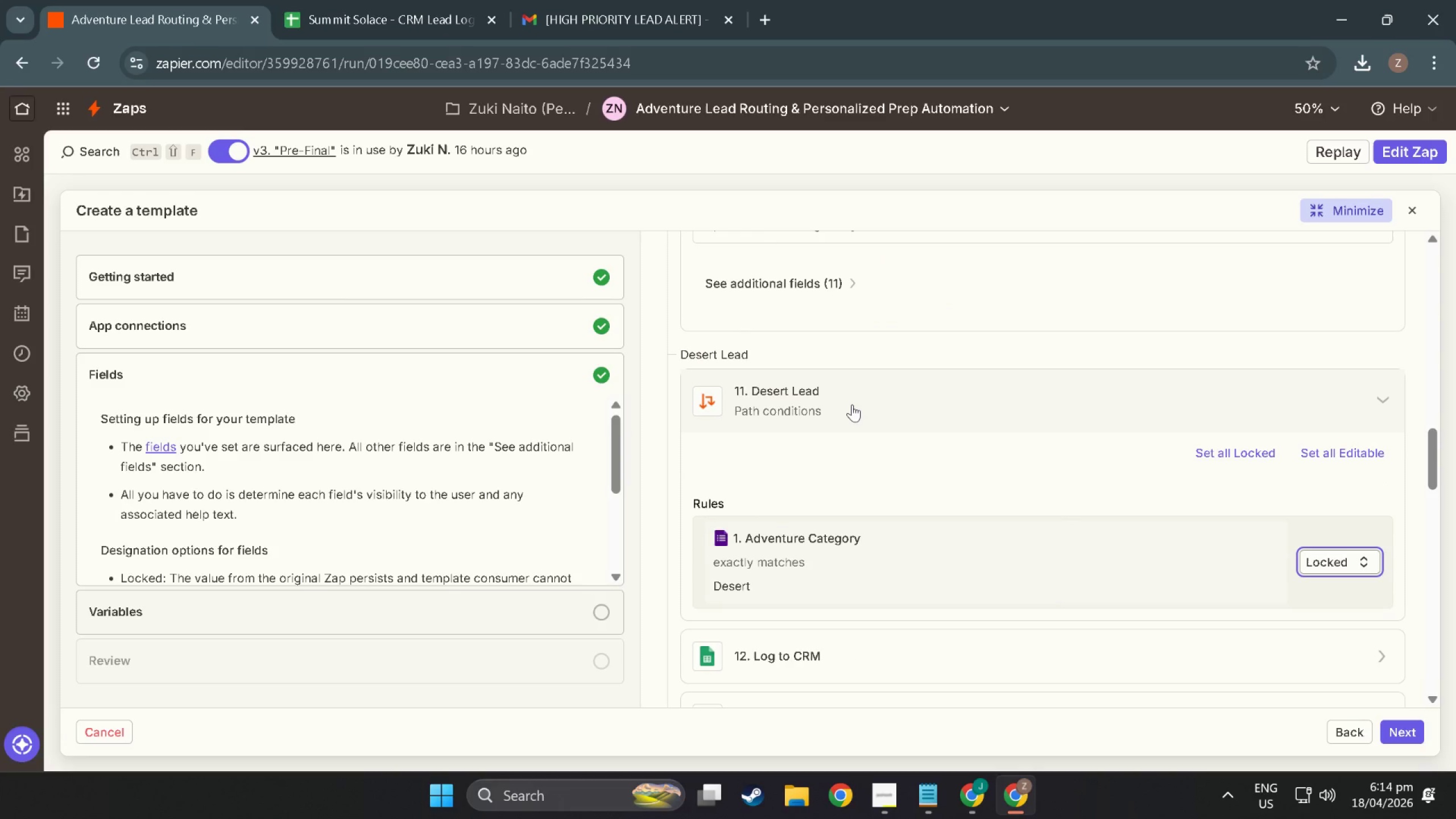 
left_click([857, 404])
 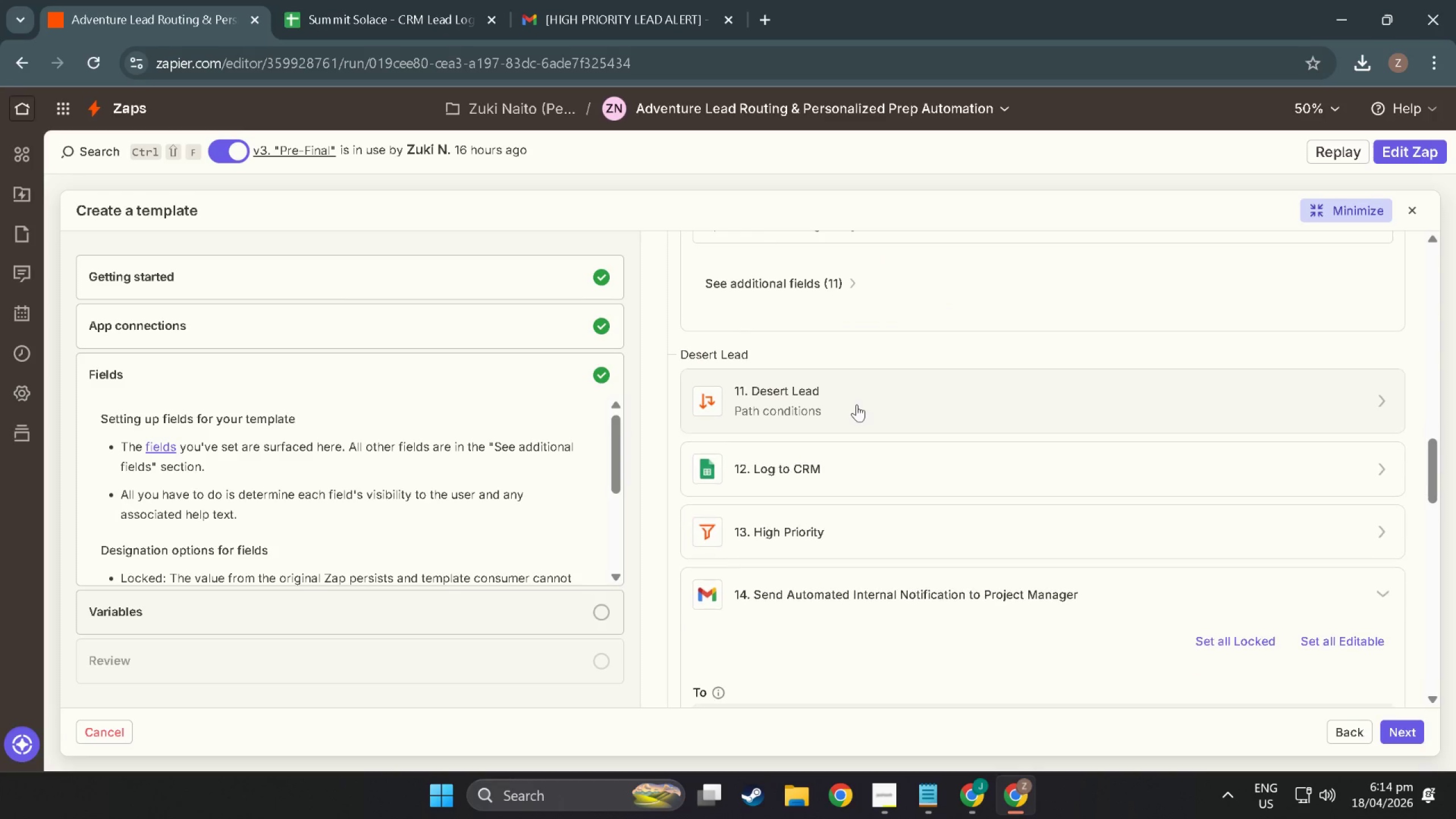 
left_click([857, 404])
 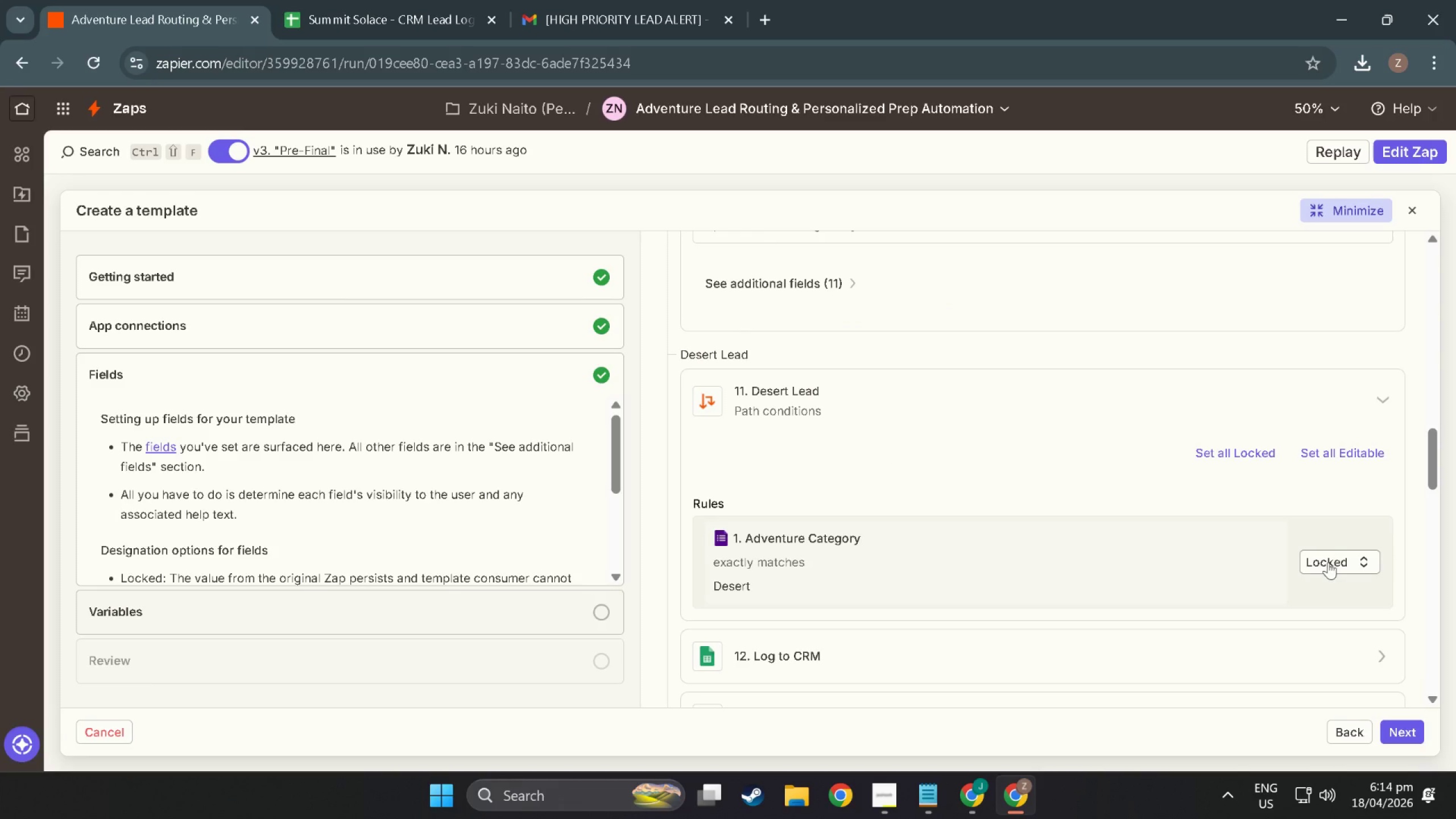 
scroll: coordinate [1106, 607], scroll_direction: down, amount: 4.0
 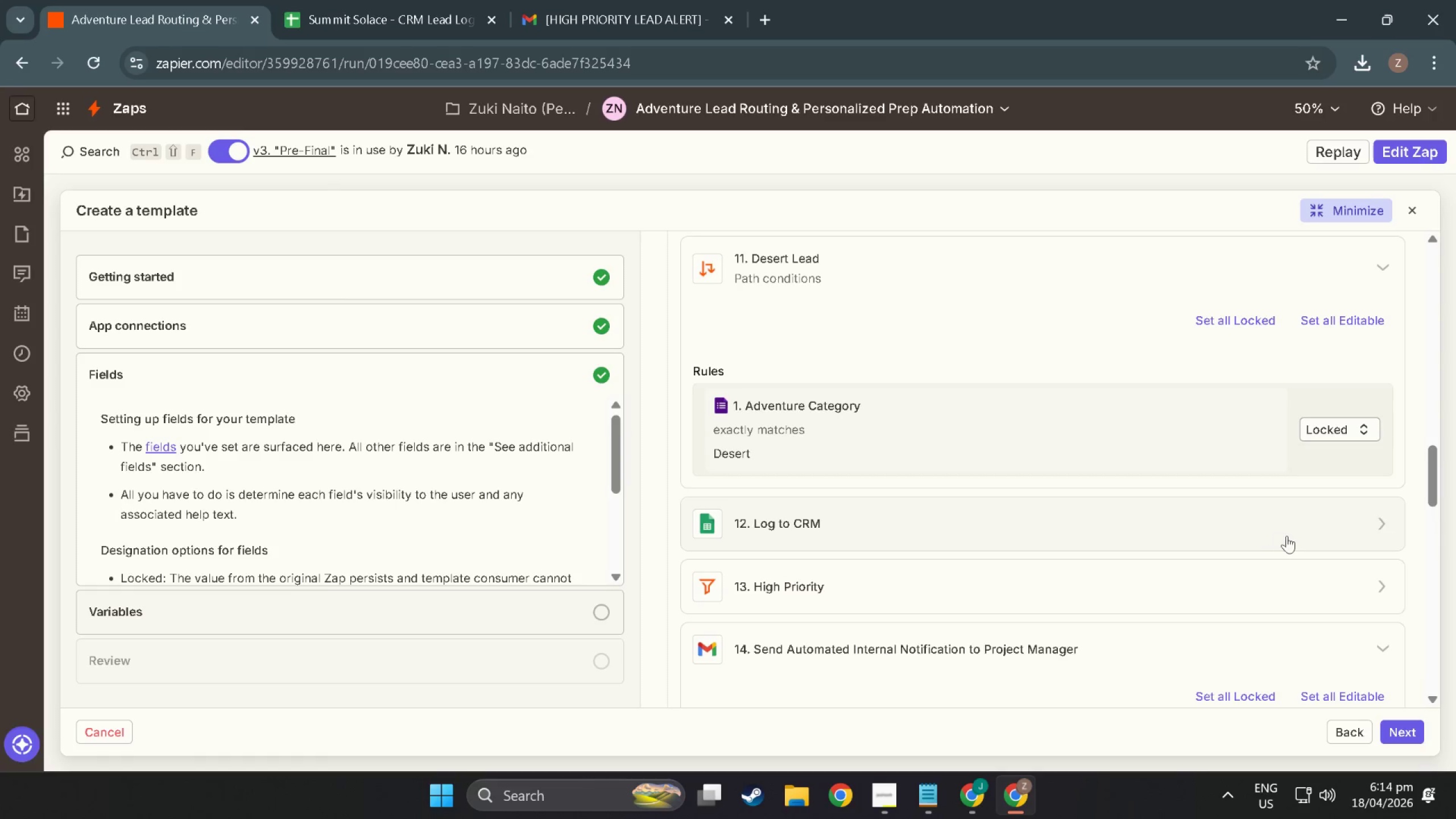 
left_click([1218, 527])
 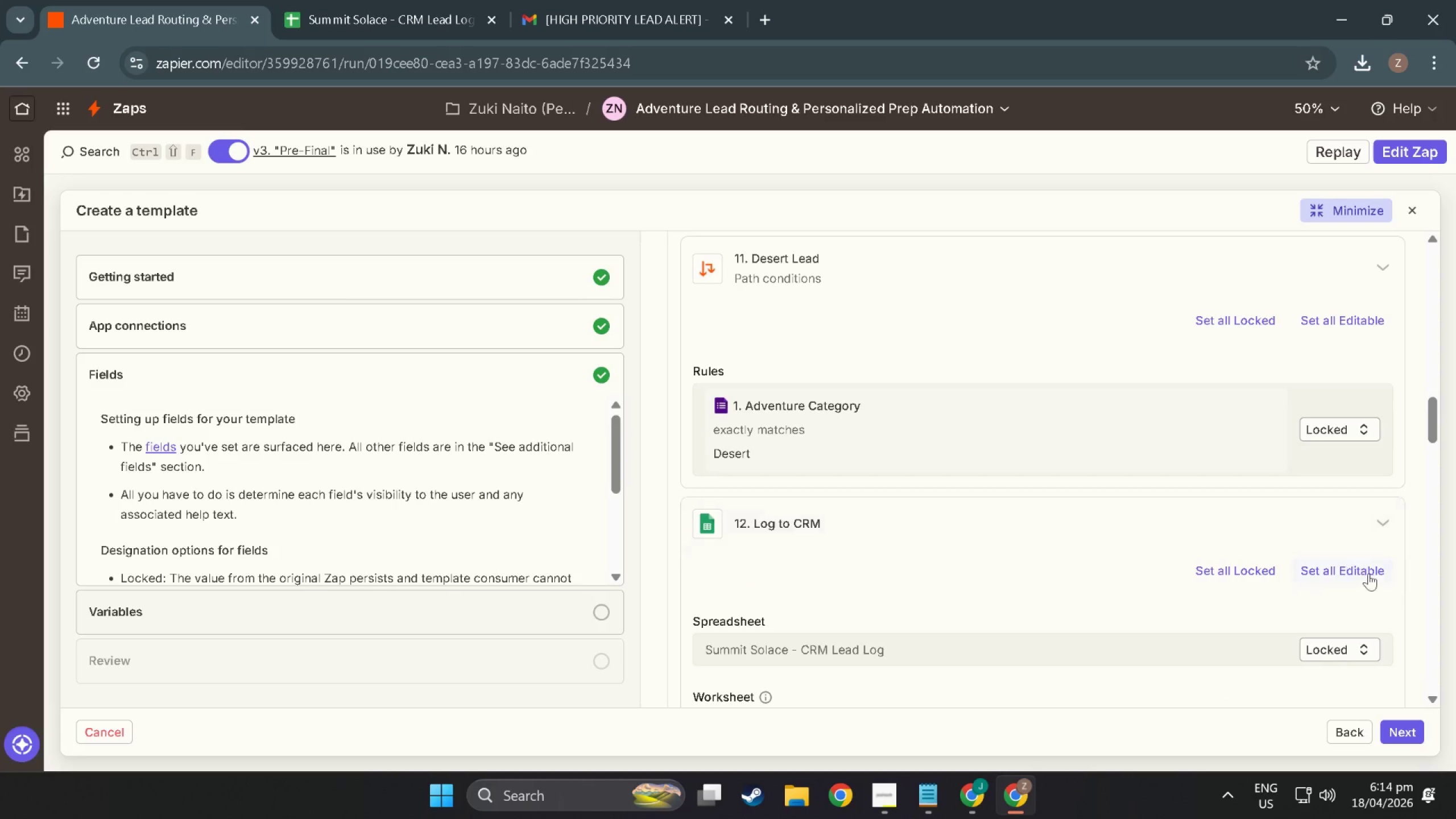 
scroll: coordinate [1349, 631], scroll_direction: down, amount: 1.0
 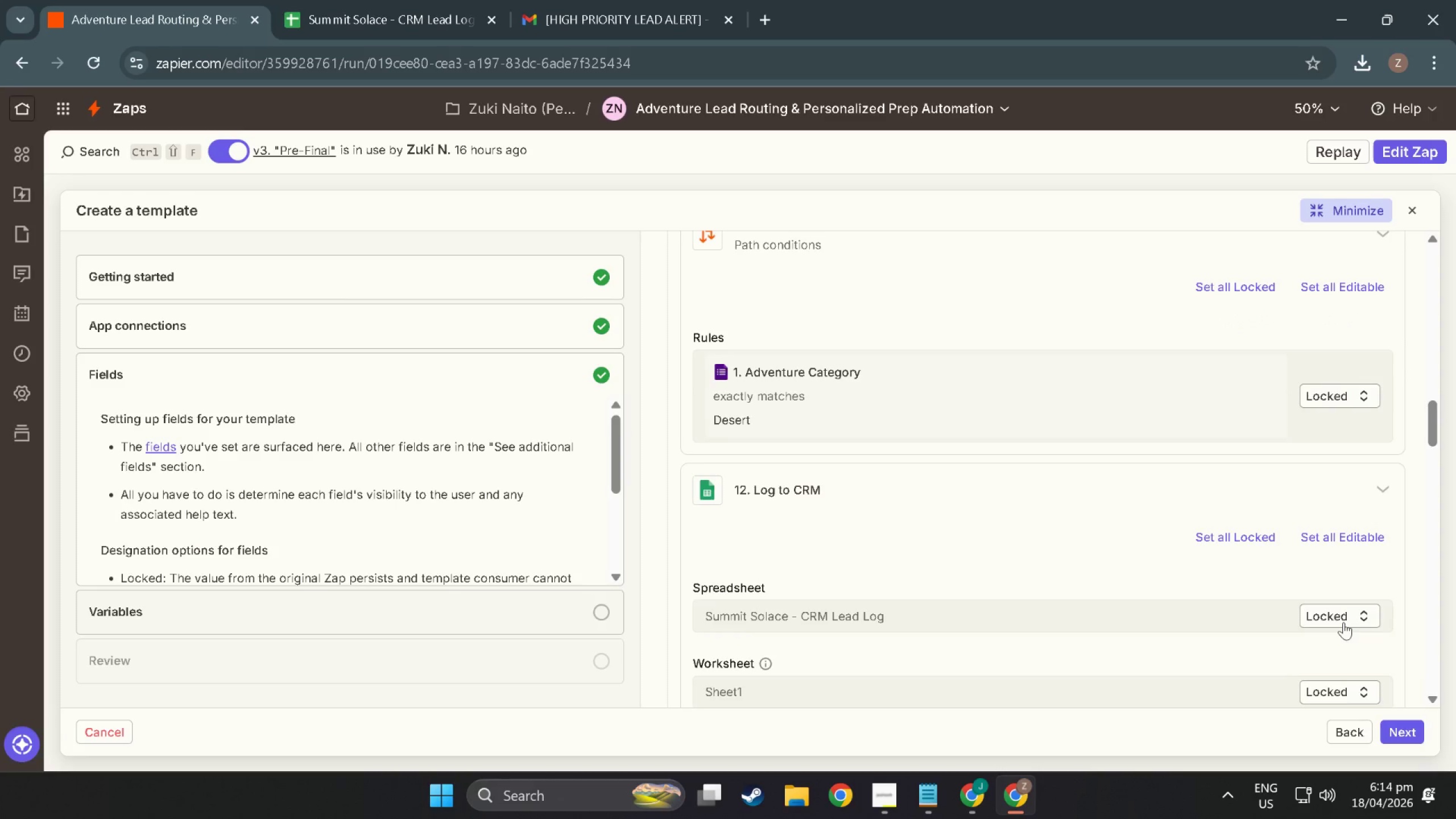 
left_click([1343, 622])
 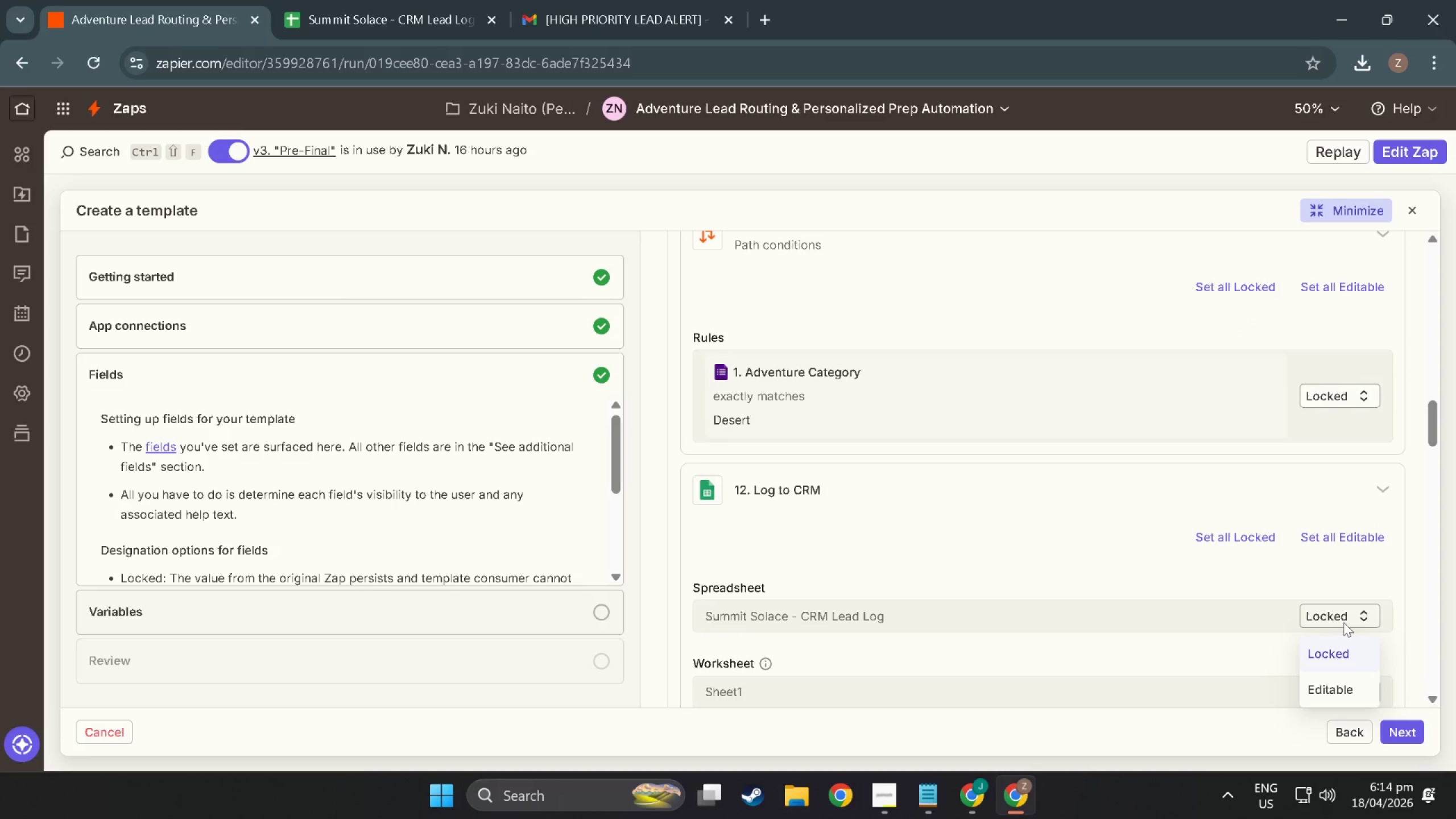 
scroll: coordinate [1343, 622], scroll_direction: down, amount: 1.0
 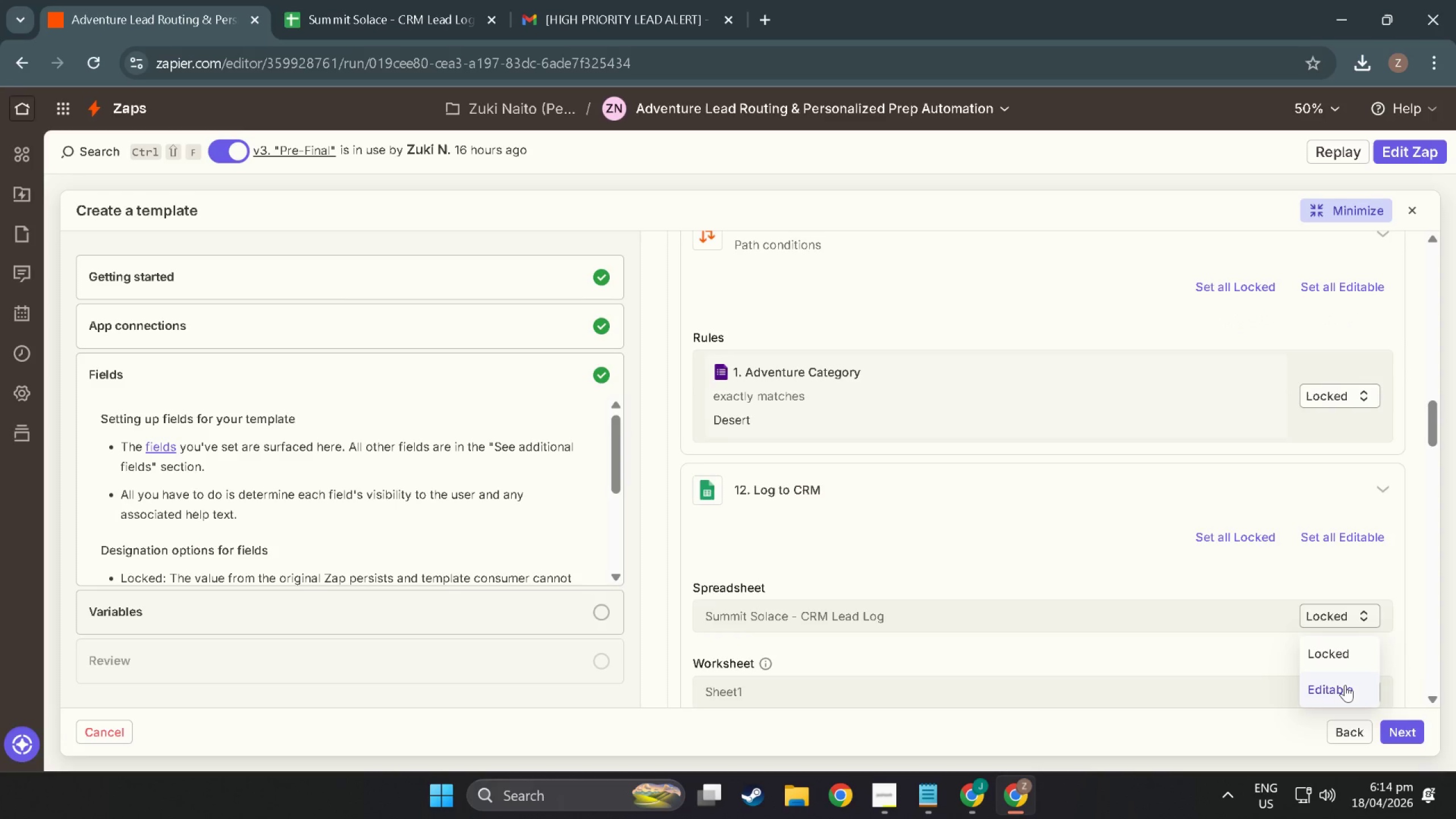 
left_click([1345, 685])
 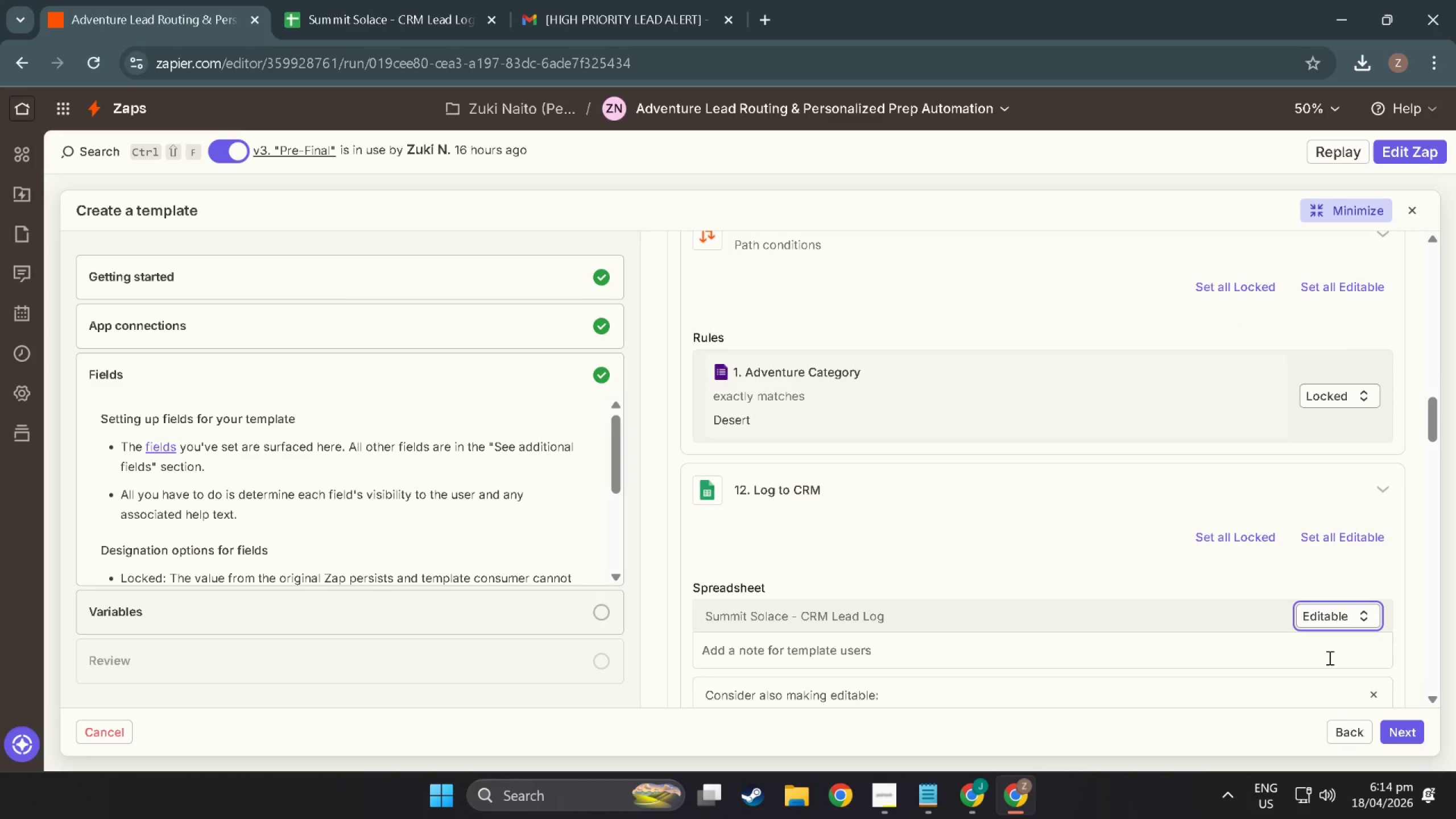 
scroll: coordinate [1325, 652], scroll_direction: down, amount: 4.0
 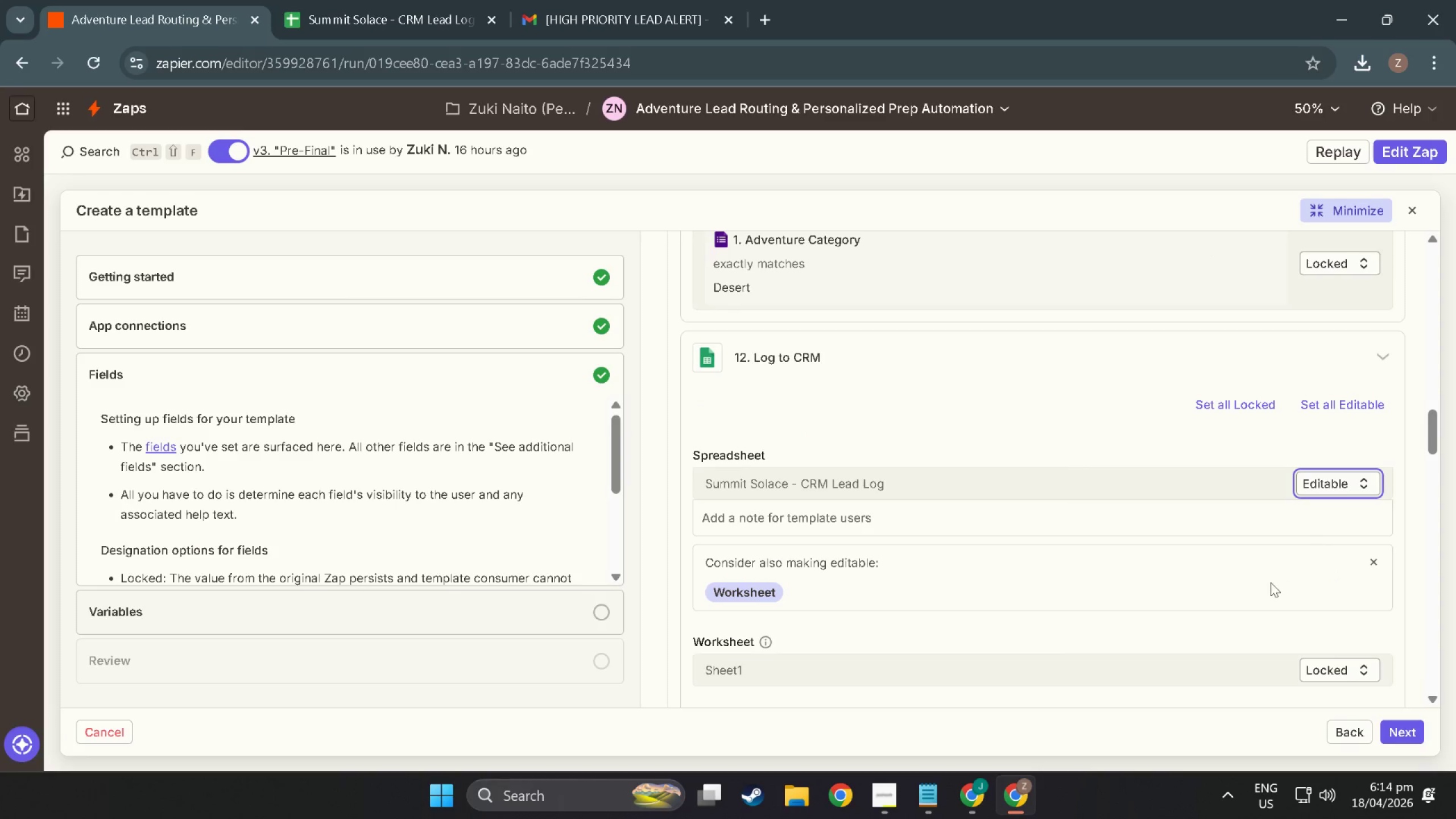 
left_click([1271, 582])
 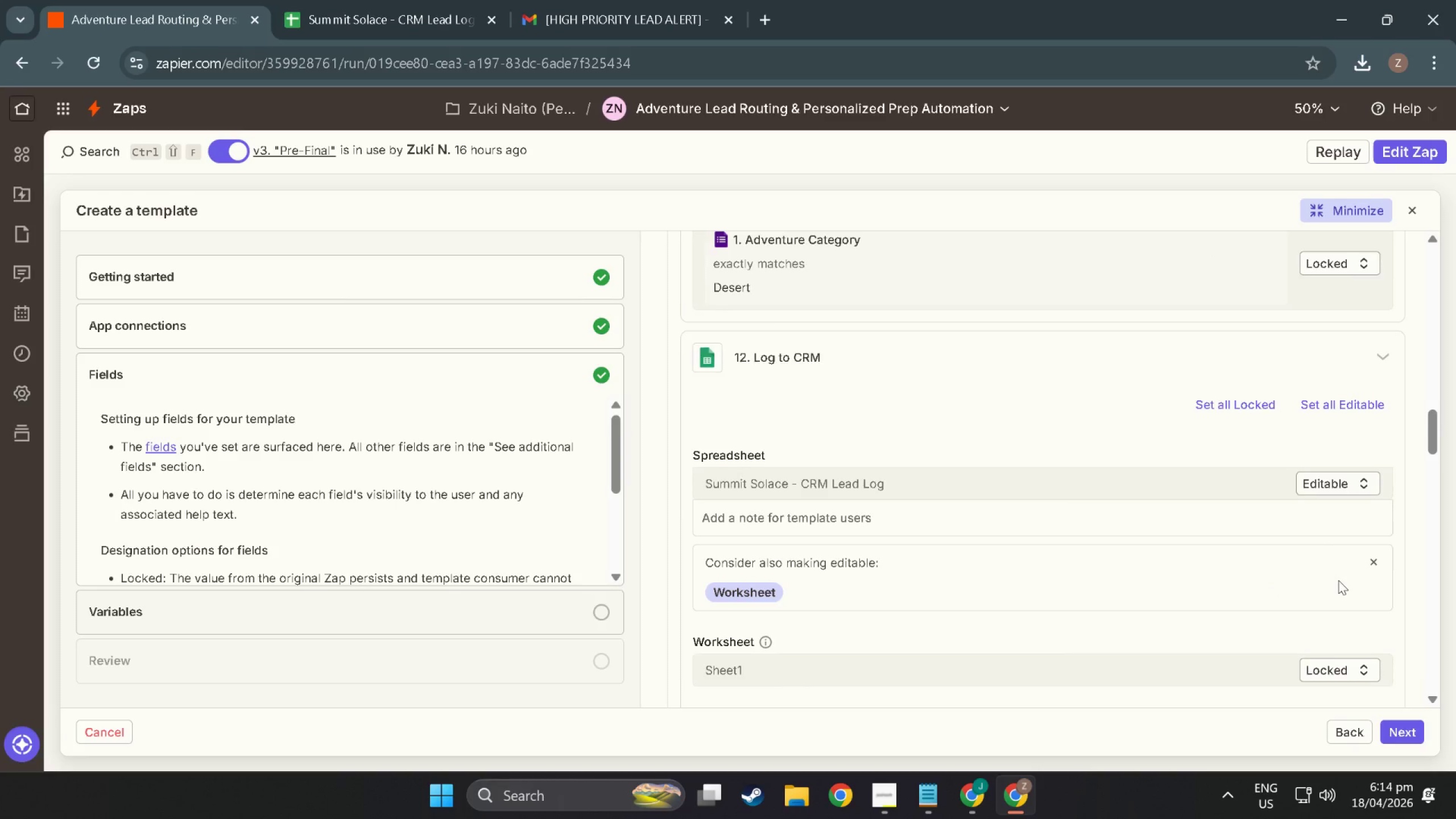 
scroll: coordinate [1338, 580], scroll_direction: down, amount: 3.0
 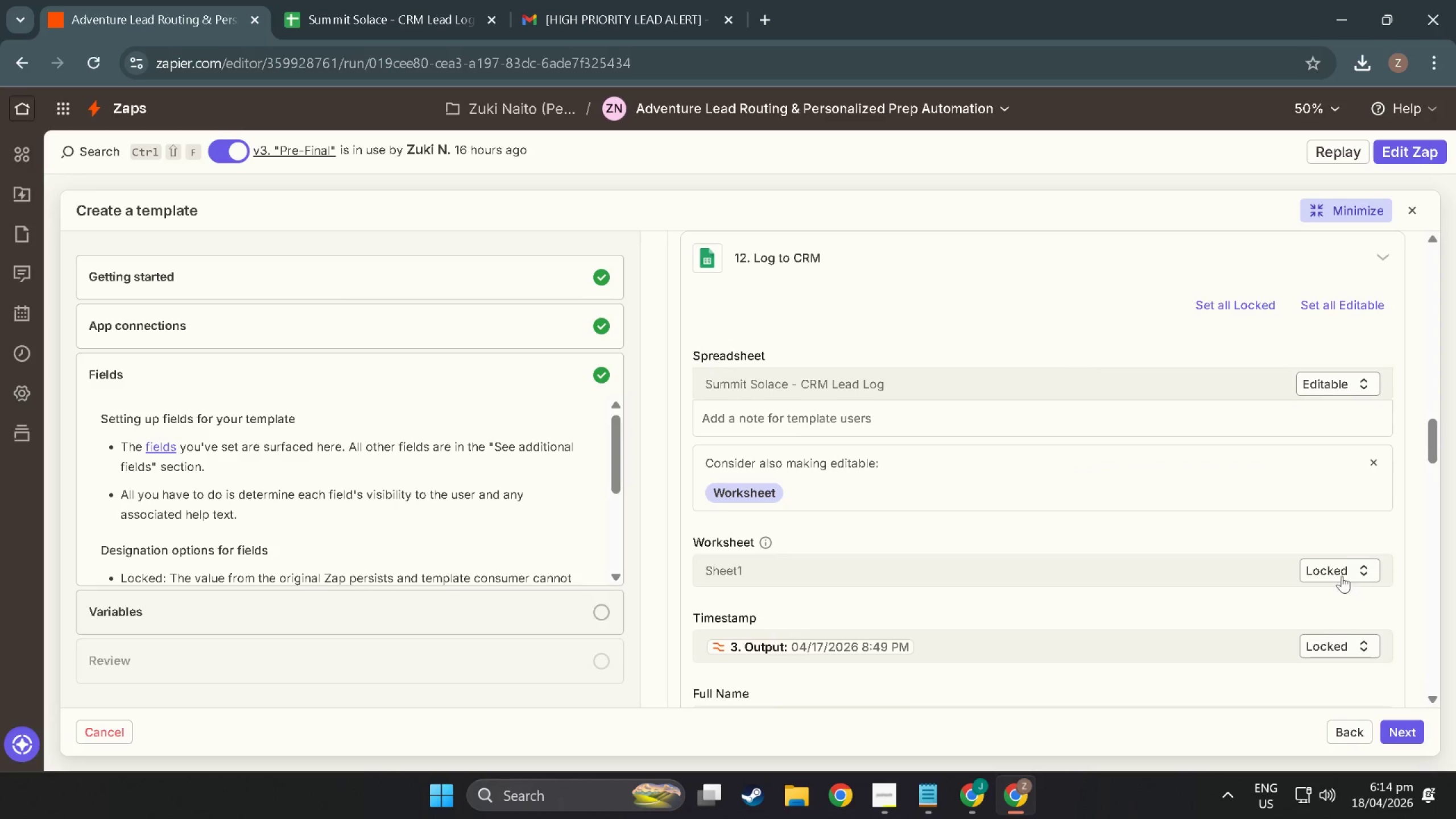 
left_click([1340, 572])
 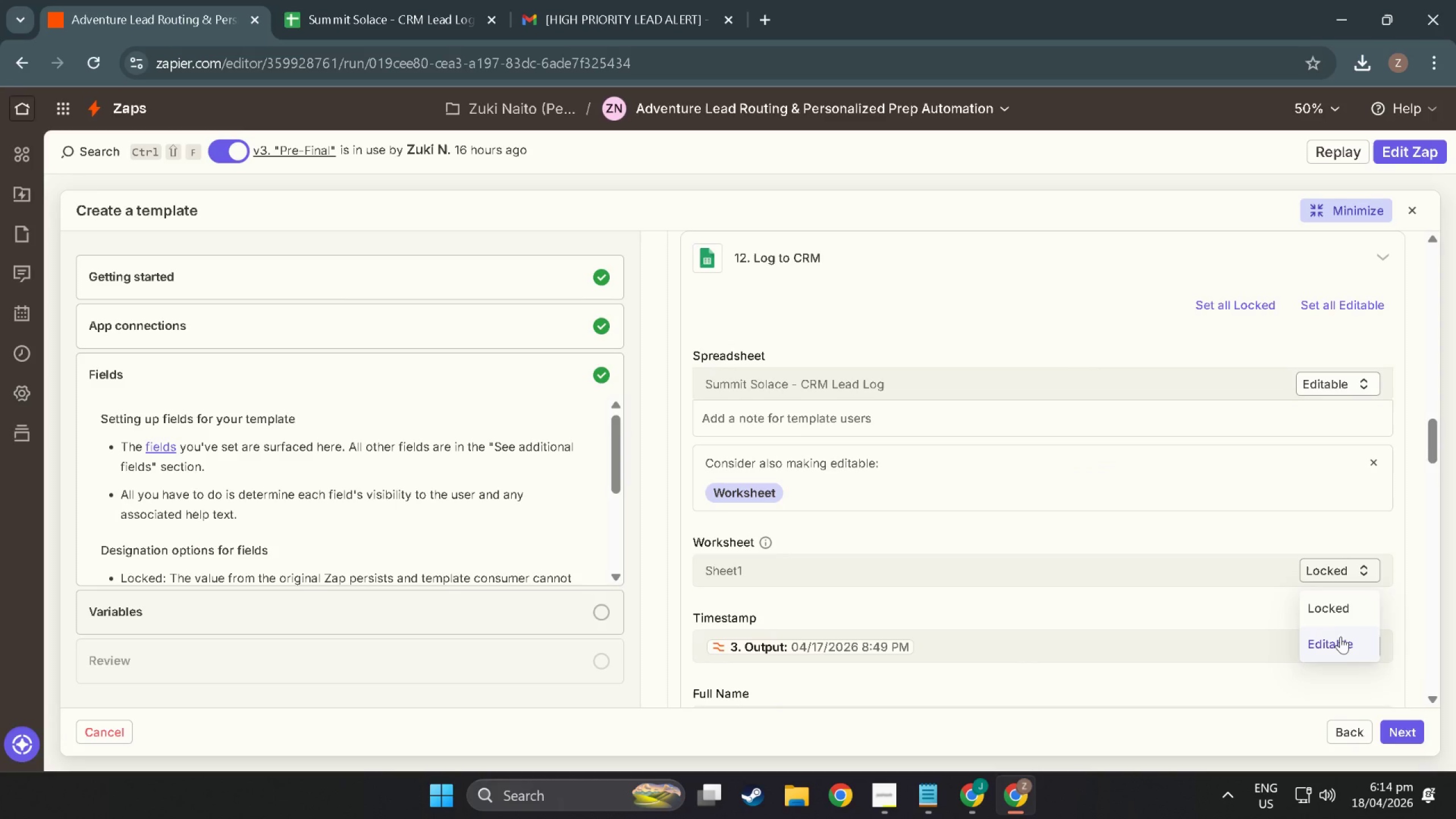 
left_click([1341, 639])
 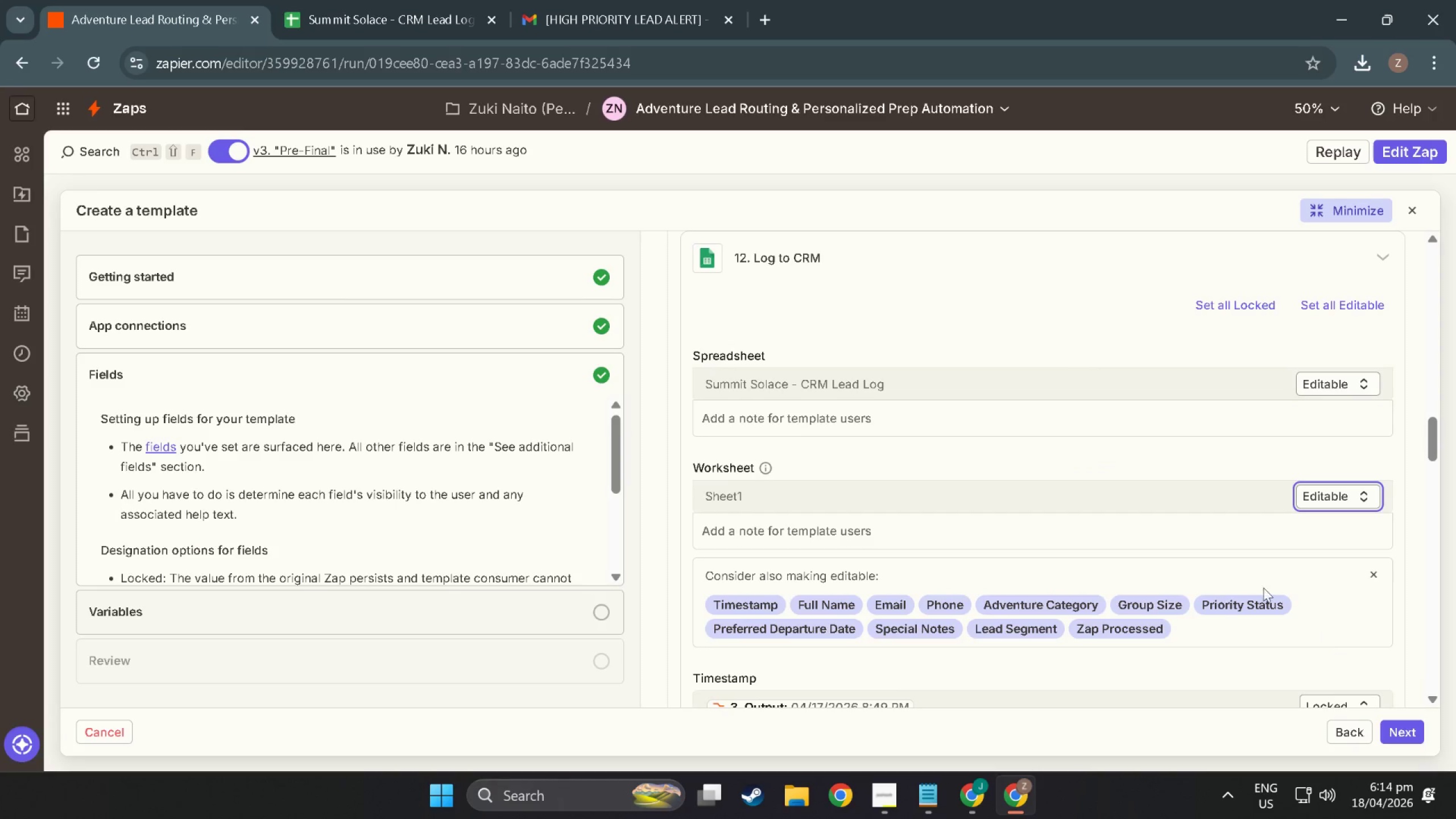 
scroll: coordinate [1031, 560], scroll_direction: down, amount: 31.0
 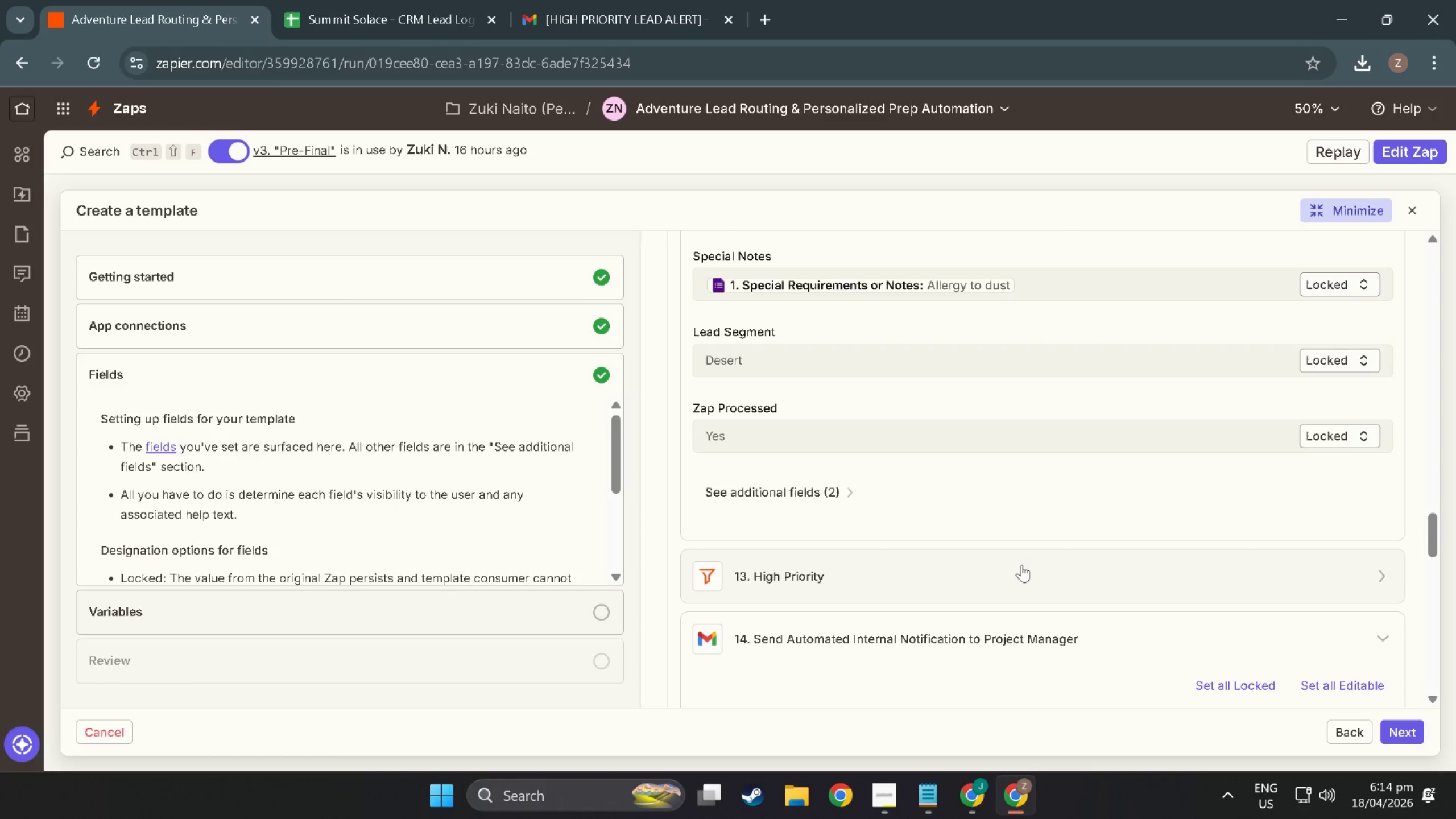 
left_click([1021, 565])
 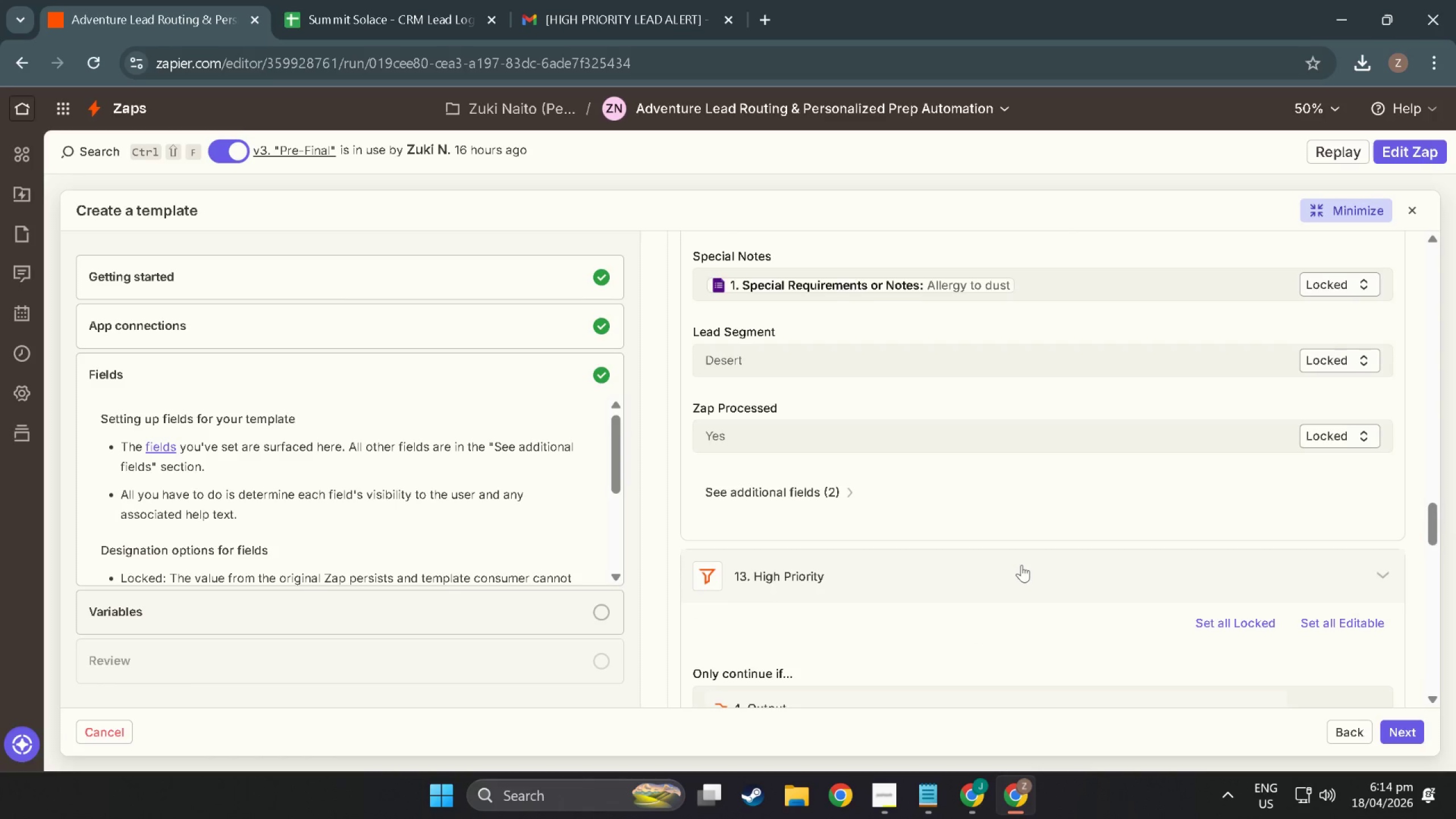 
scroll: coordinate [1021, 565], scroll_direction: down, amount: 1.0
 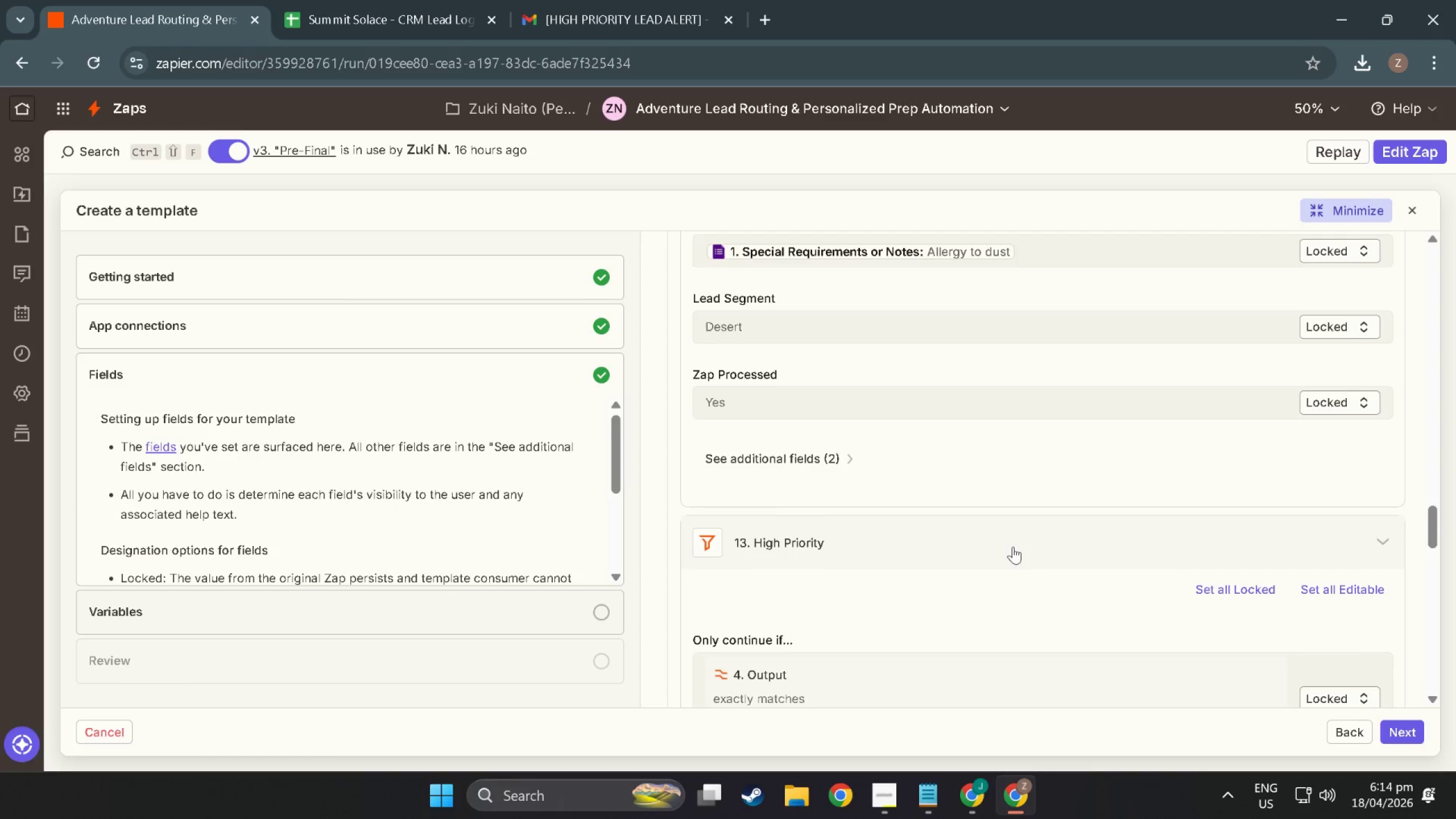 
left_click([1013, 547])
 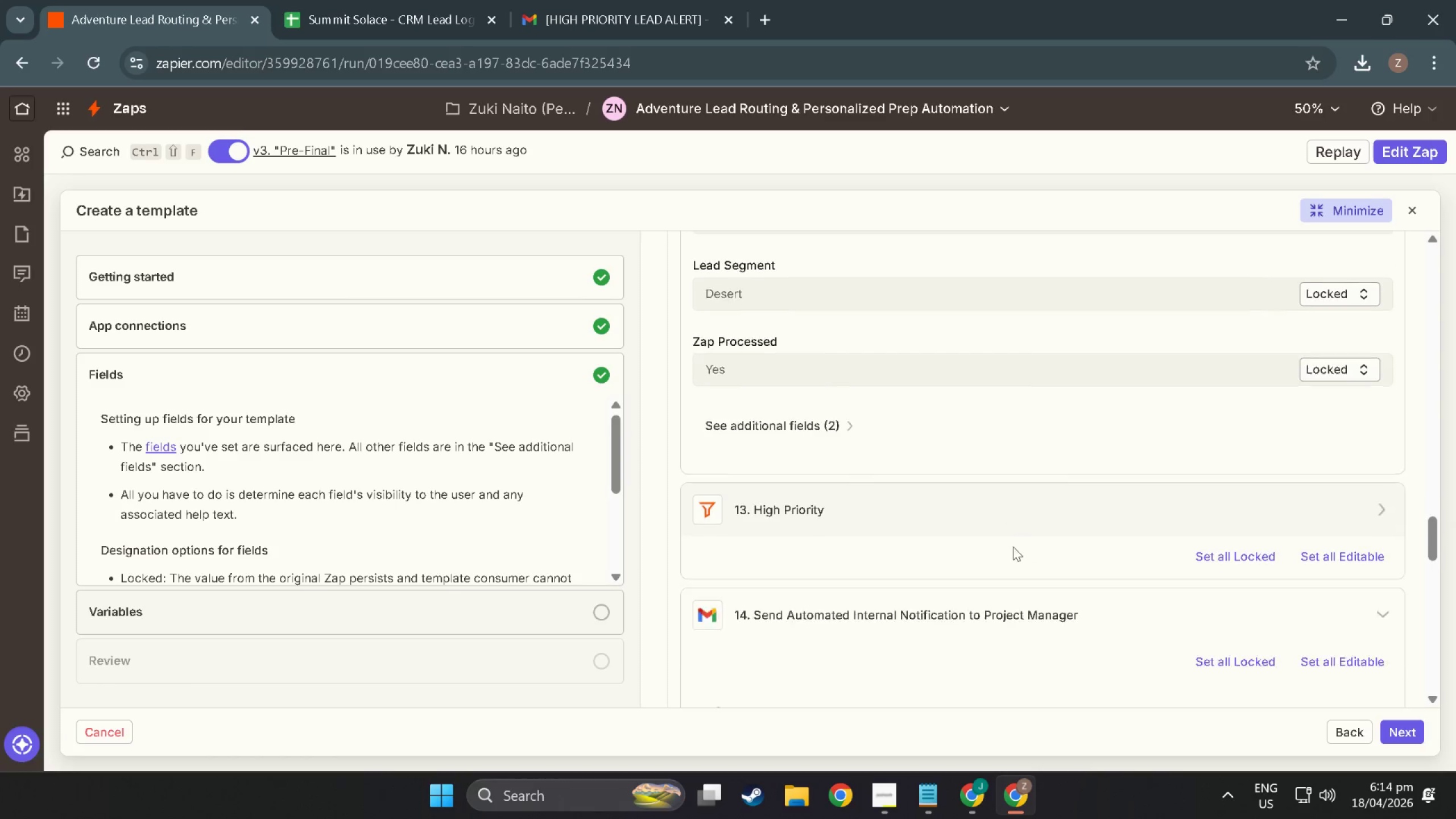 
scroll: coordinate [1013, 547], scroll_direction: down, amount: 3.0
 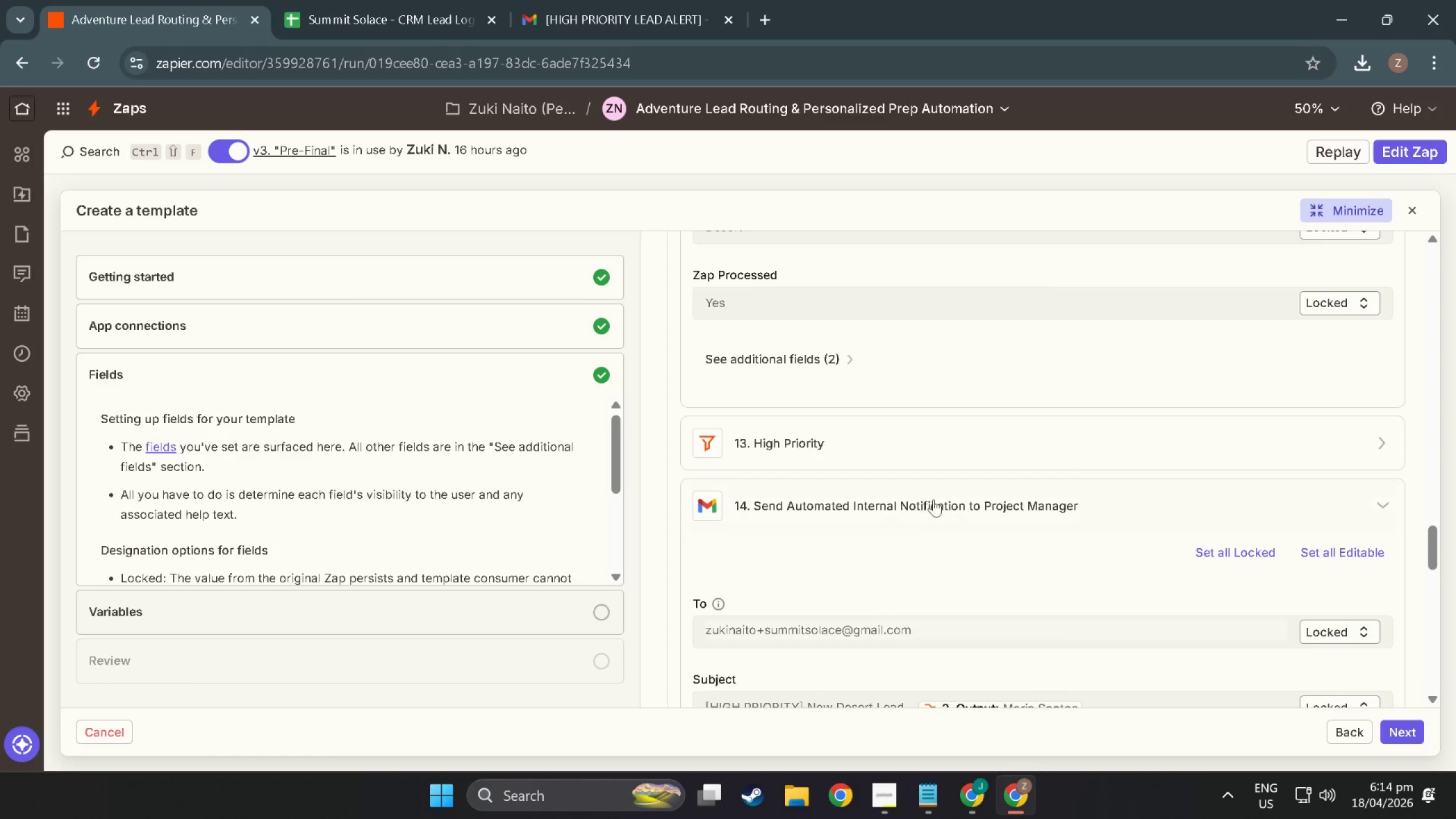 
left_click([933, 498])
 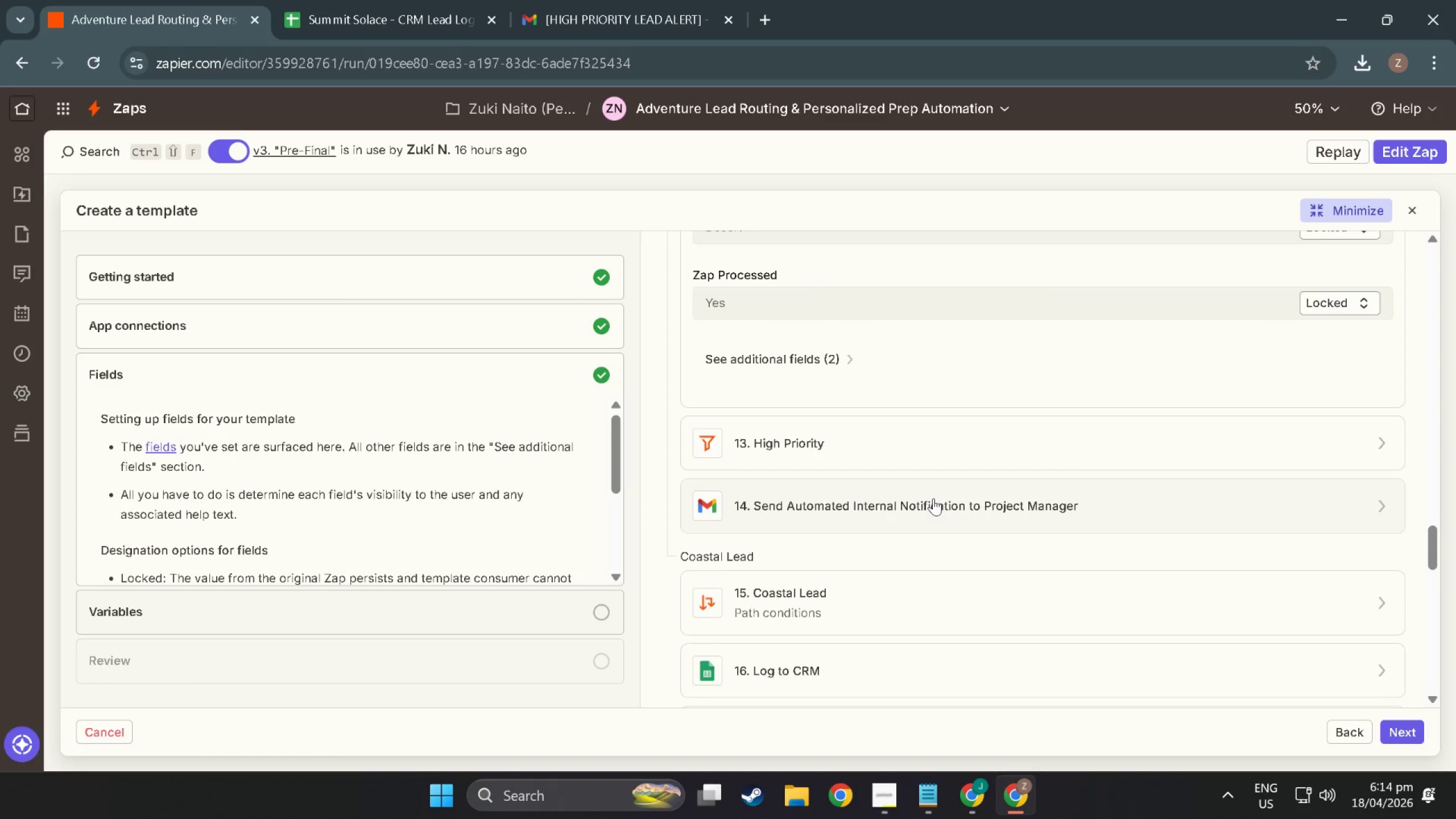 
scroll: coordinate [933, 498], scroll_direction: down, amount: 3.0
 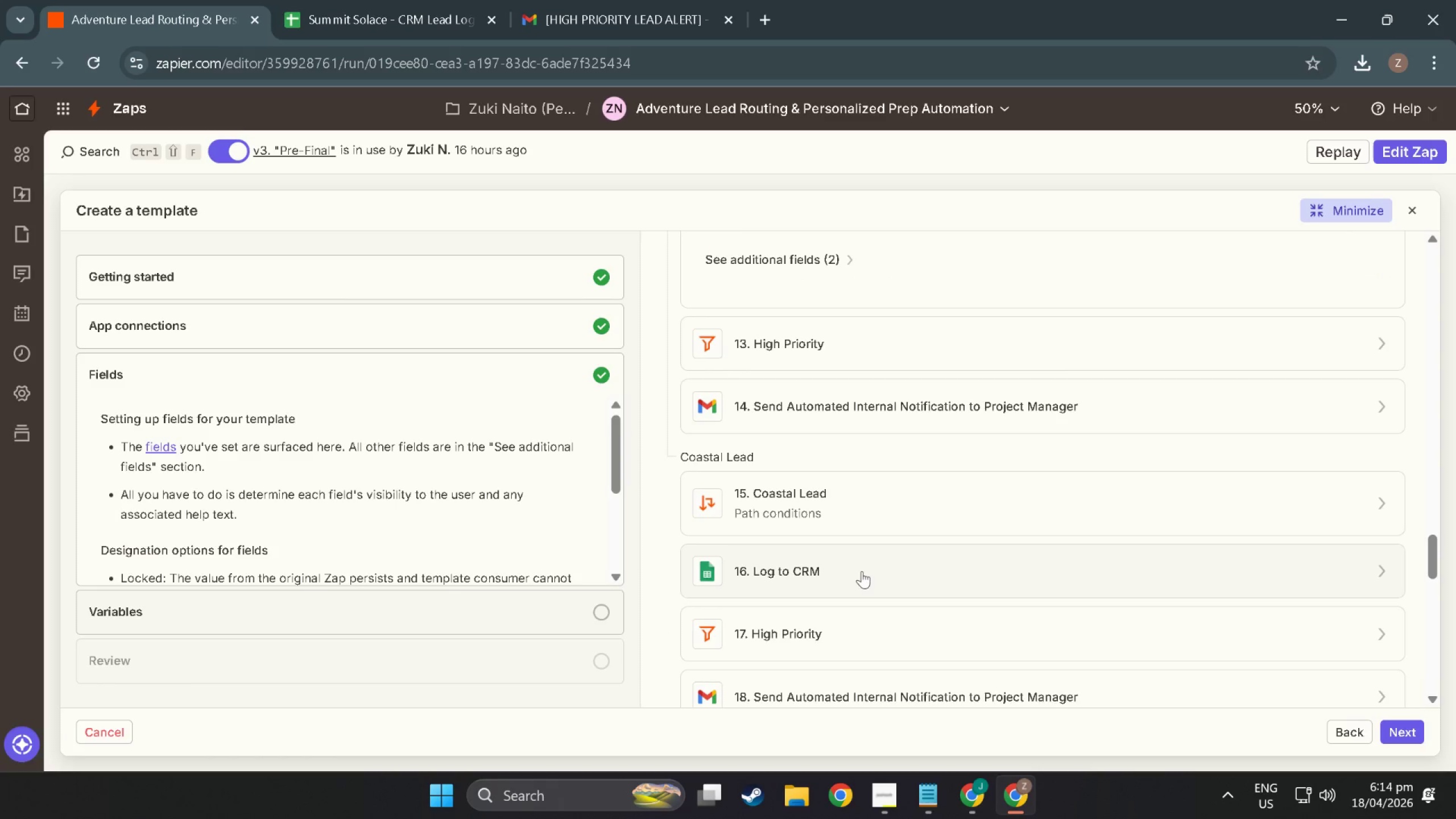 
left_click([832, 490])
 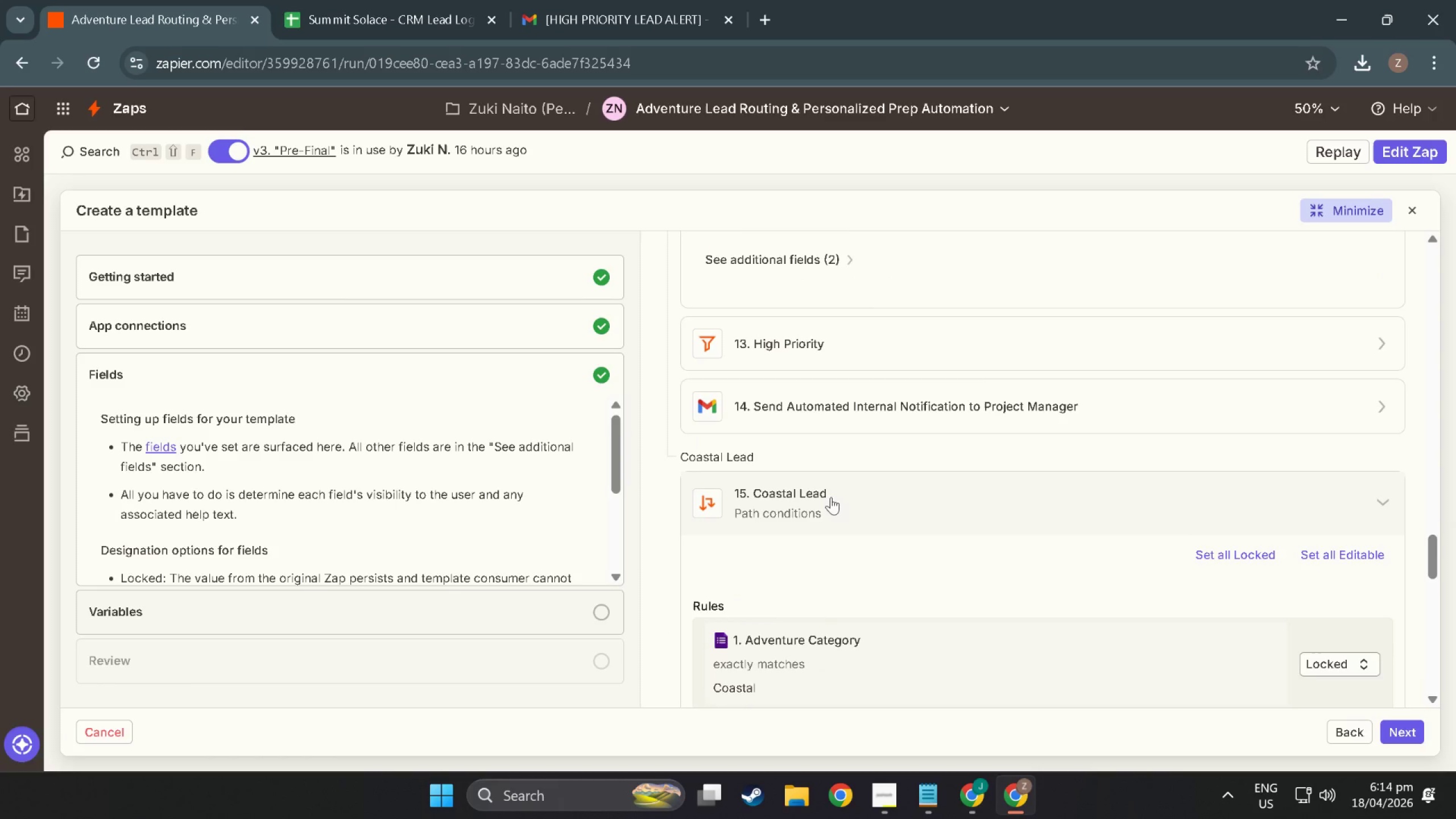 
scroll: coordinate [844, 535], scroll_direction: down, amount: 2.0
 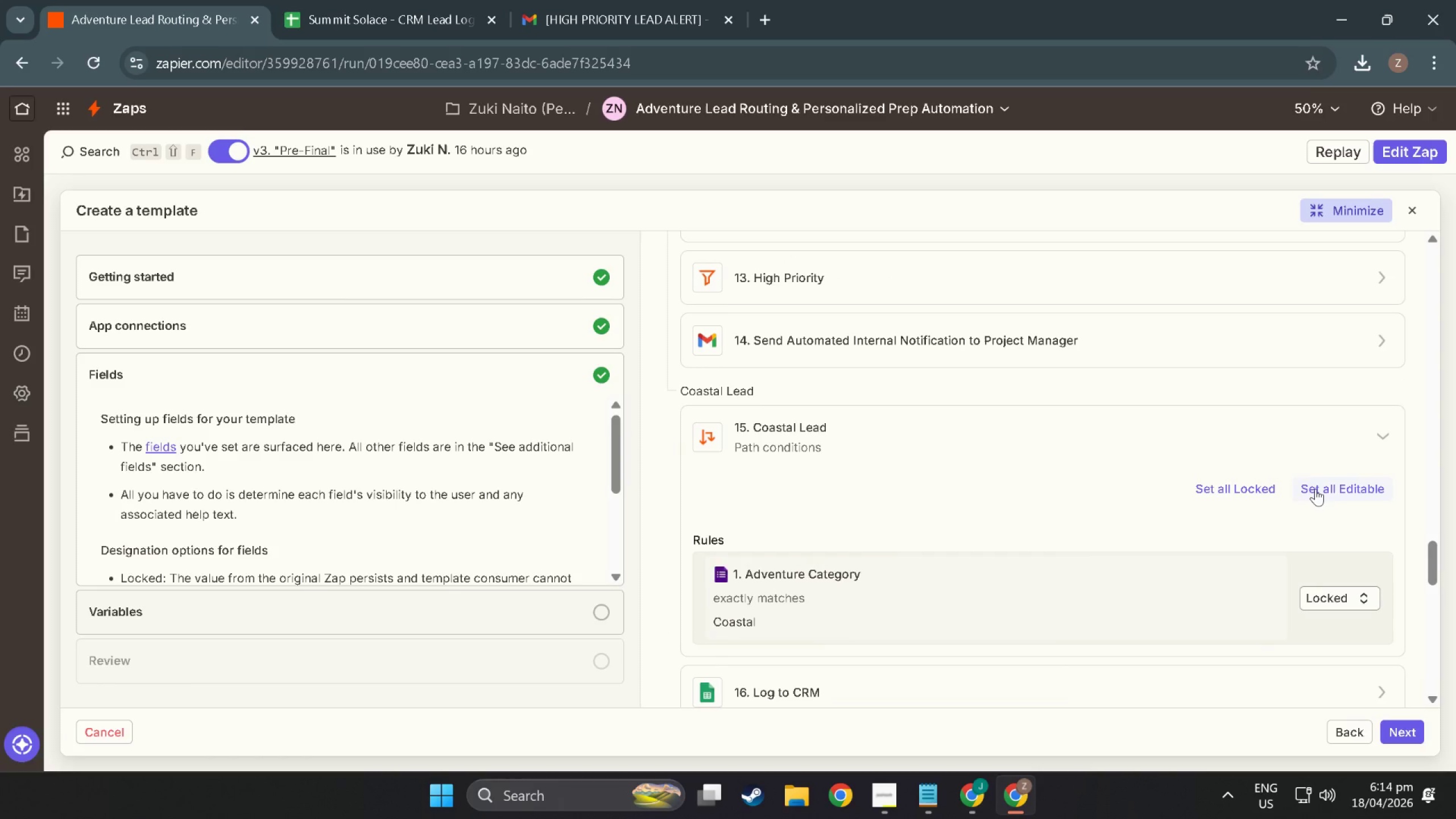 
left_click([1316, 489])
 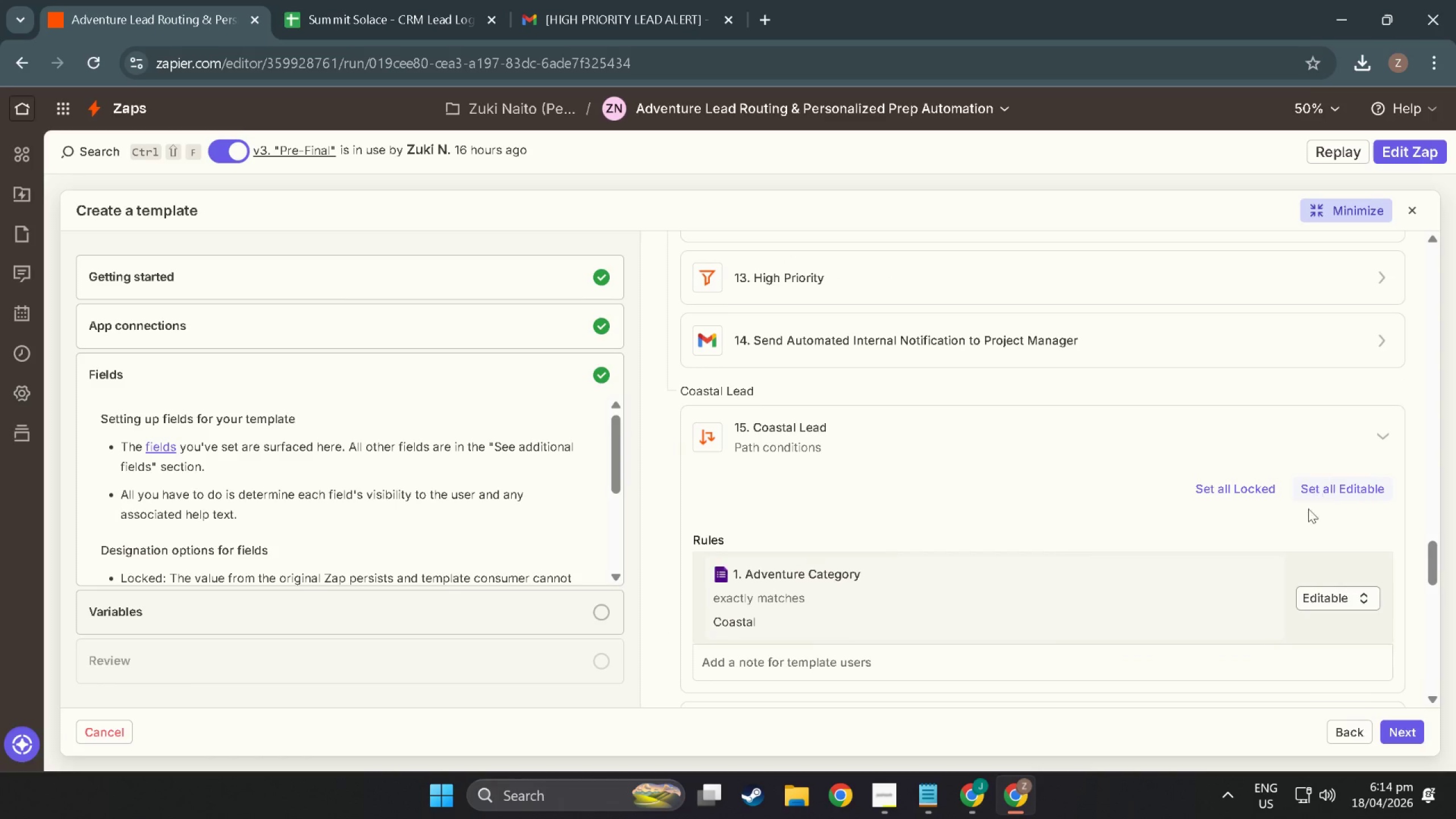 
left_click([988, 432])
 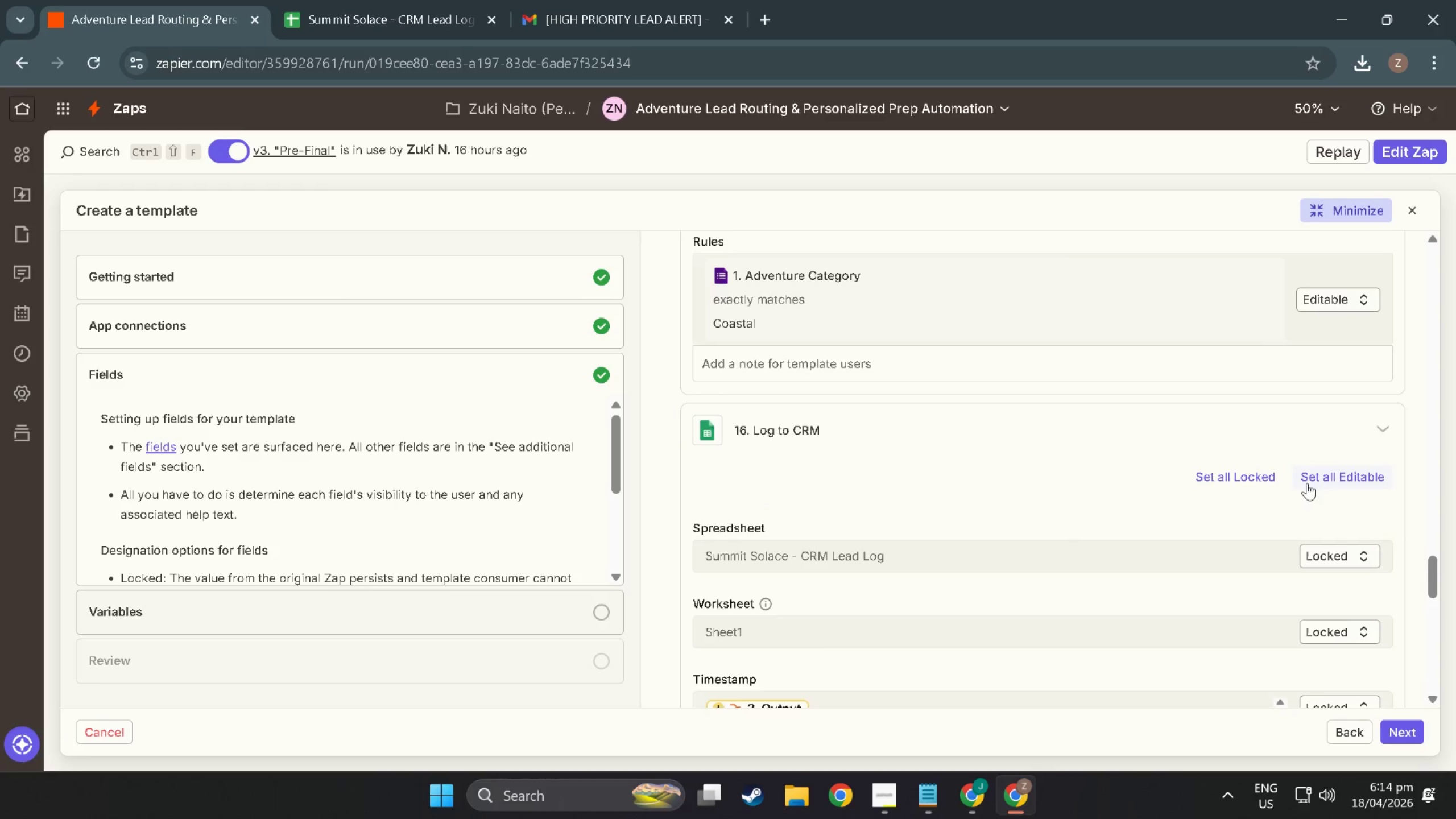 
scroll: coordinate [1376, 543], scroll_direction: down, amount: 11.0
 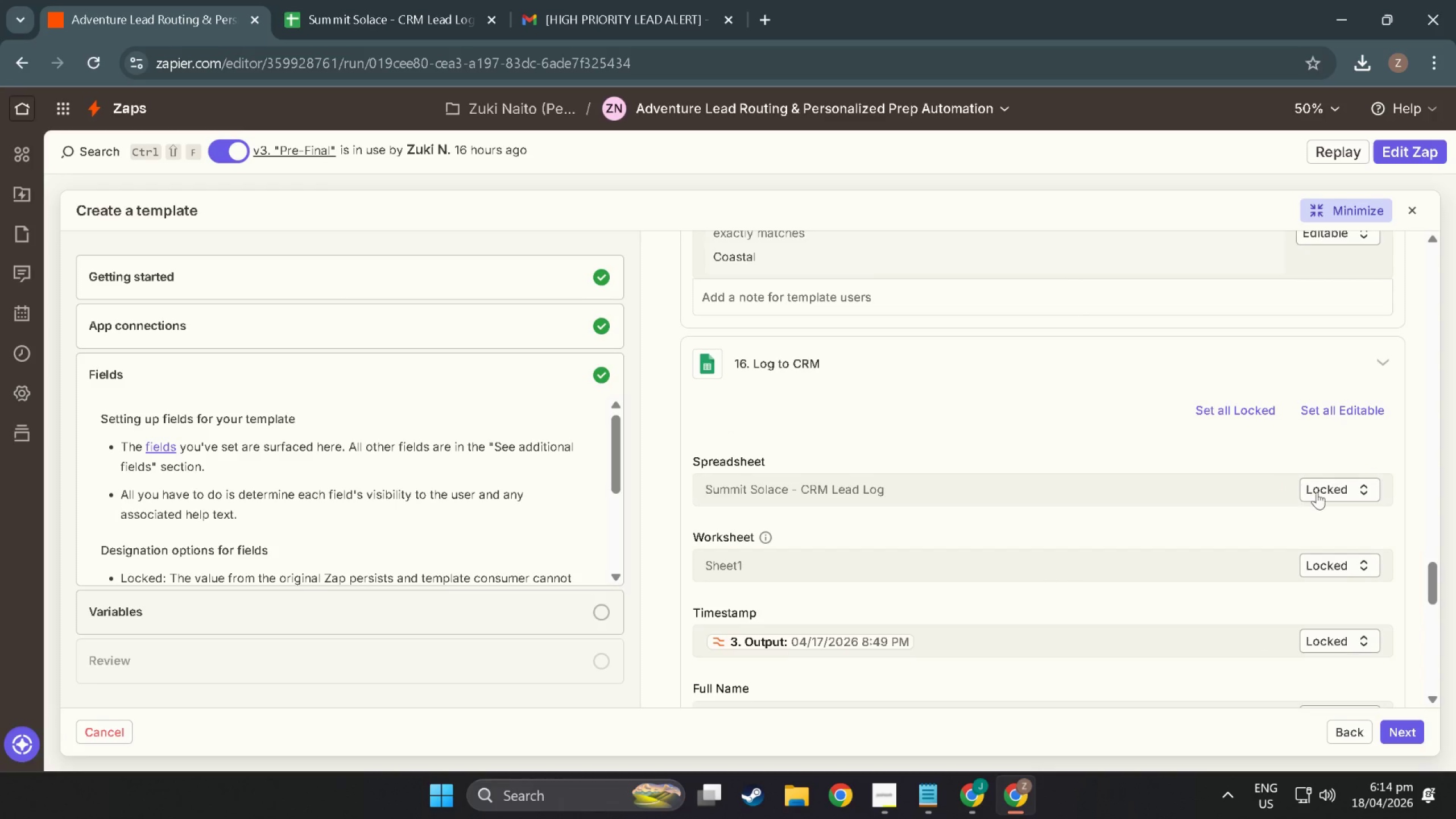 
left_click([1317, 492])
 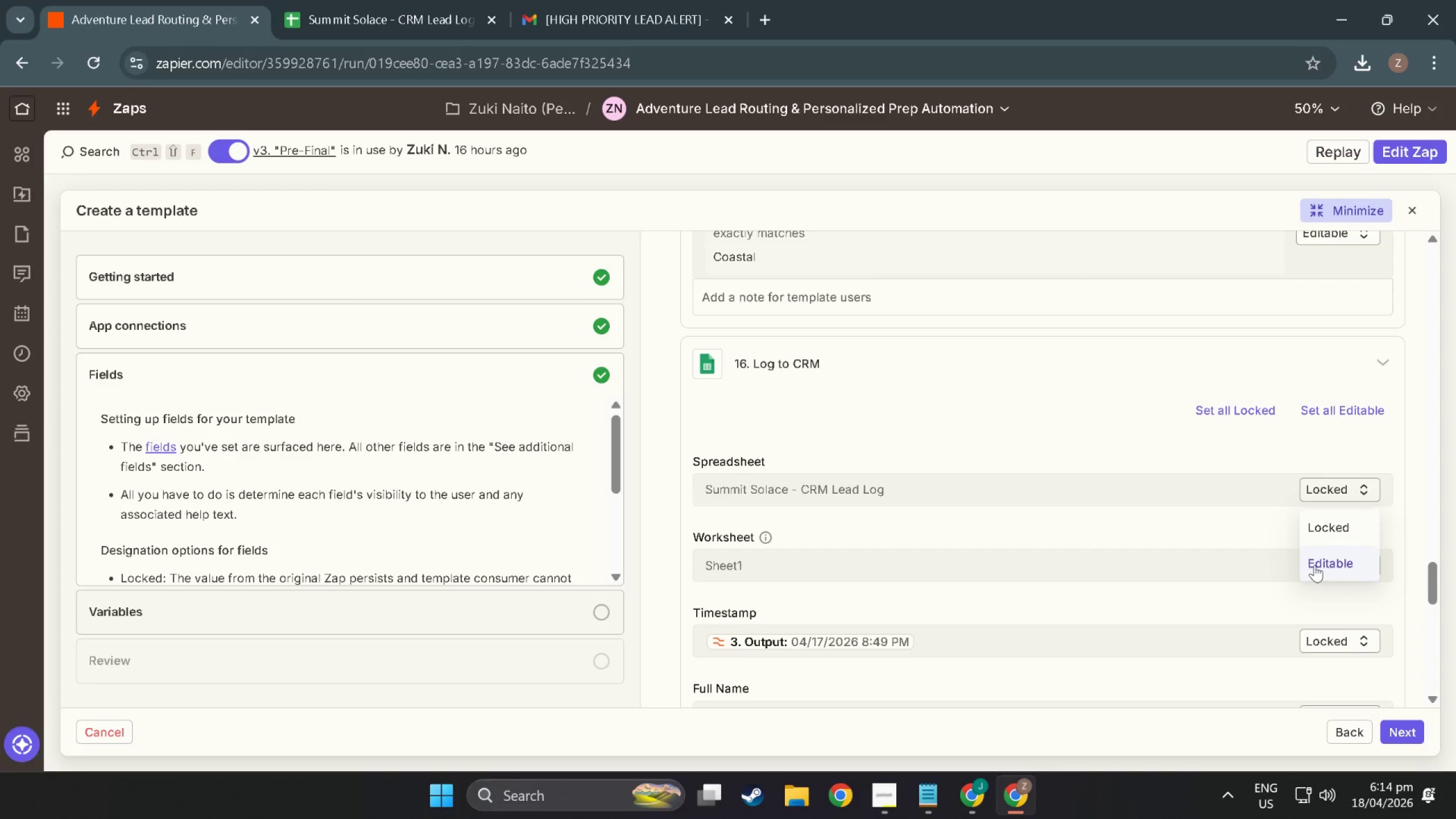 
left_click([1314, 564])
 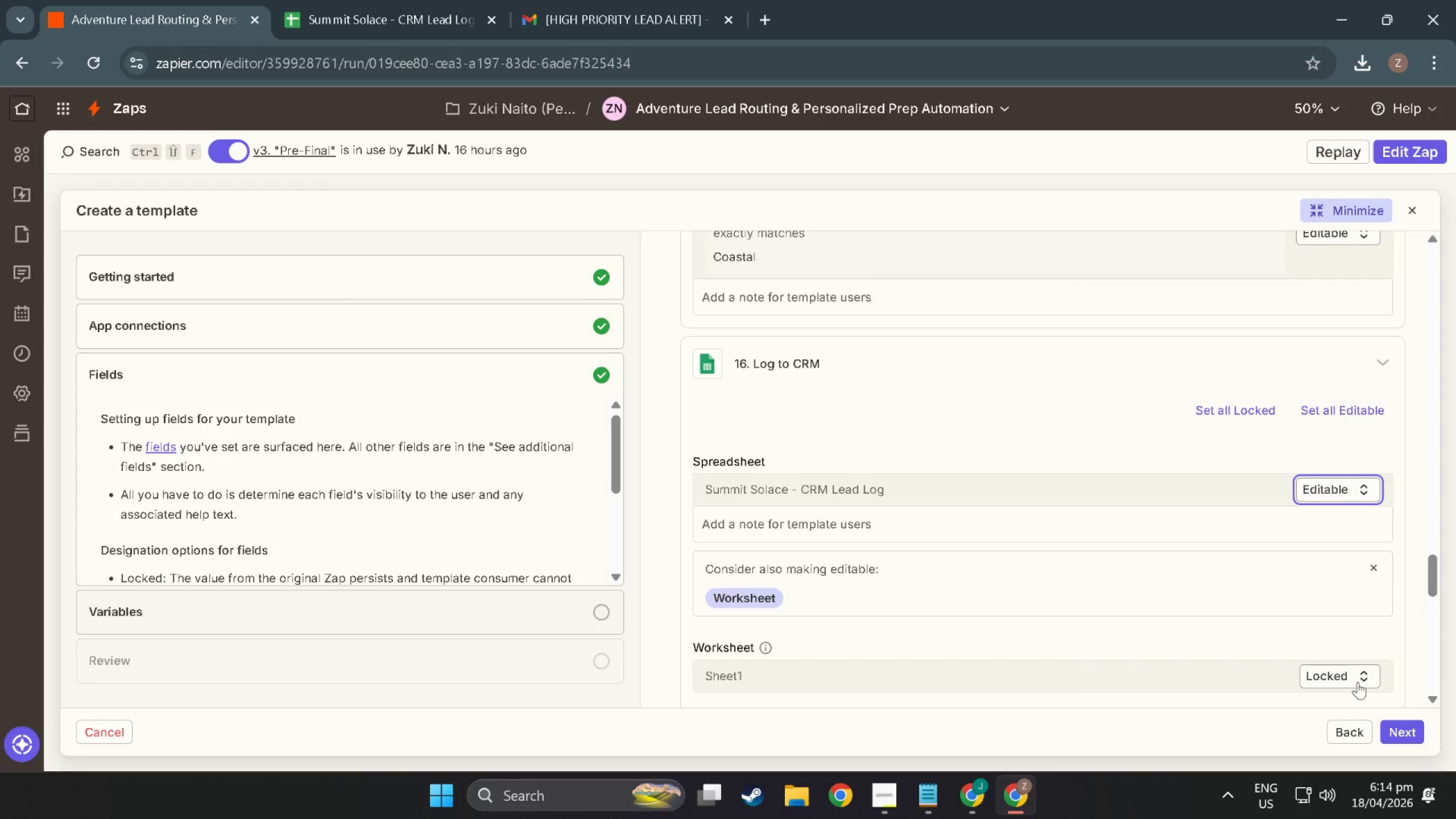 
left_click([1356, 683])
 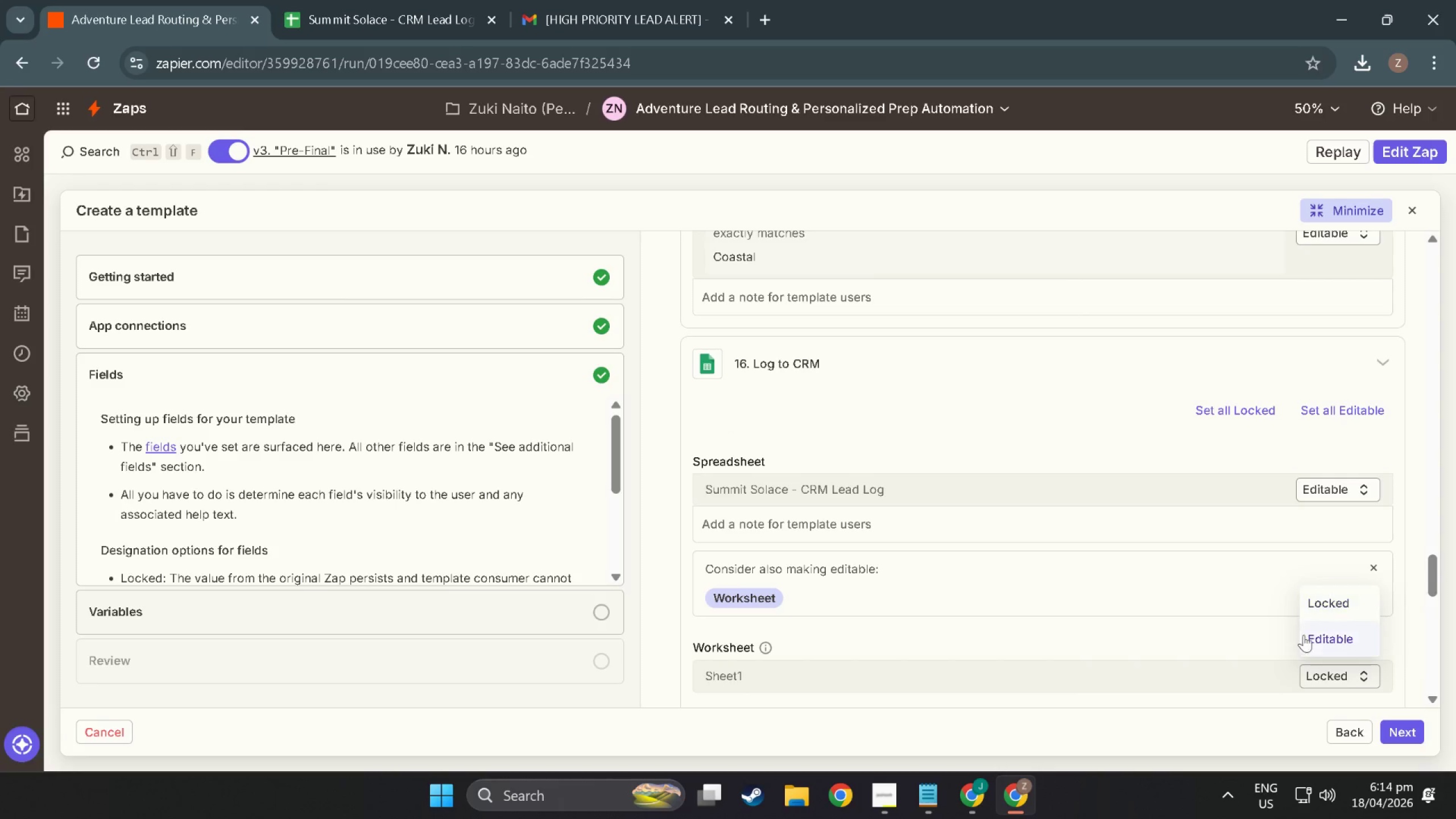 
left_click([1326, 636])
 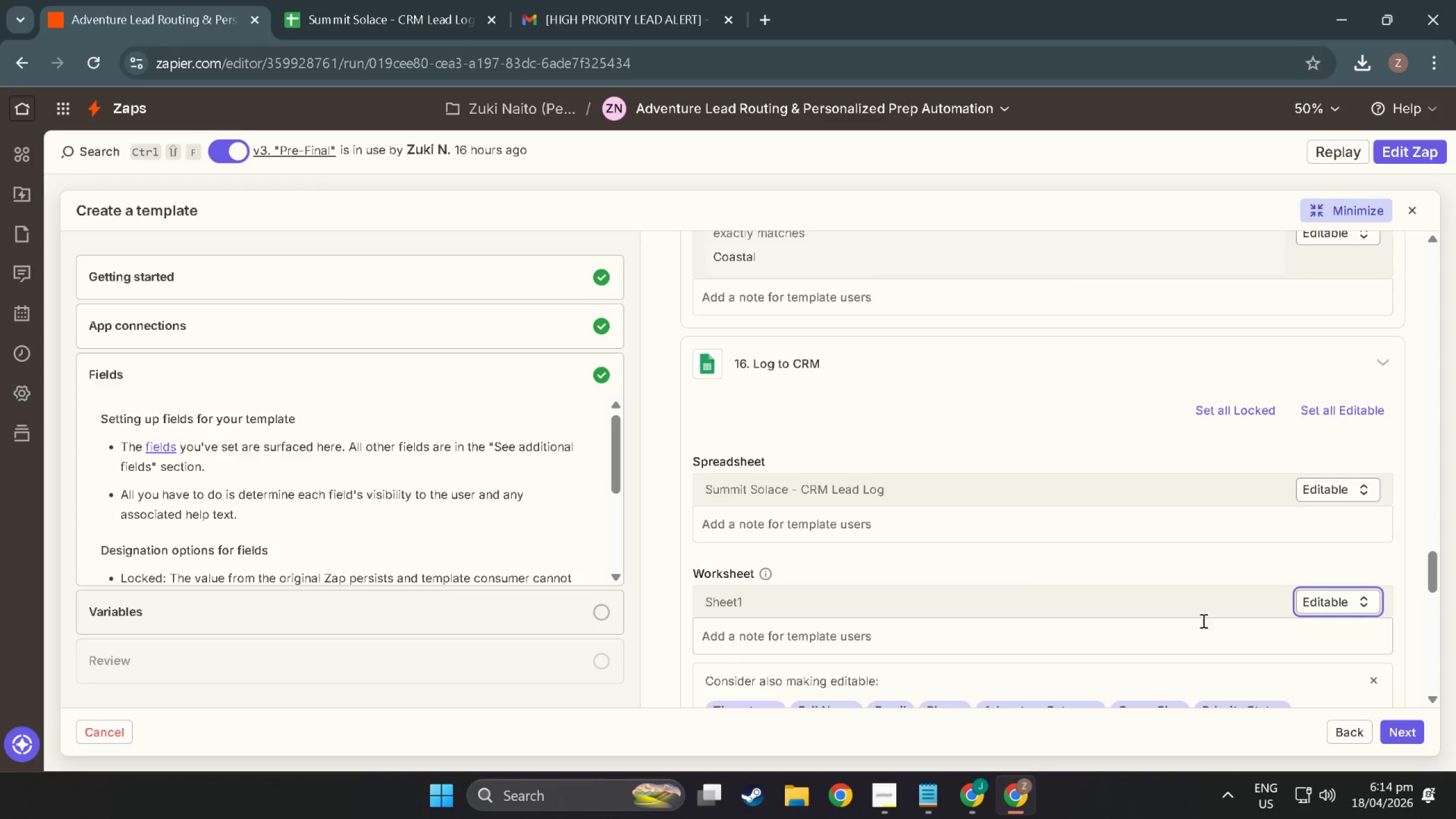 
scroll: coordinate [998, 540], scroll_direction: down, amount: 27.0
 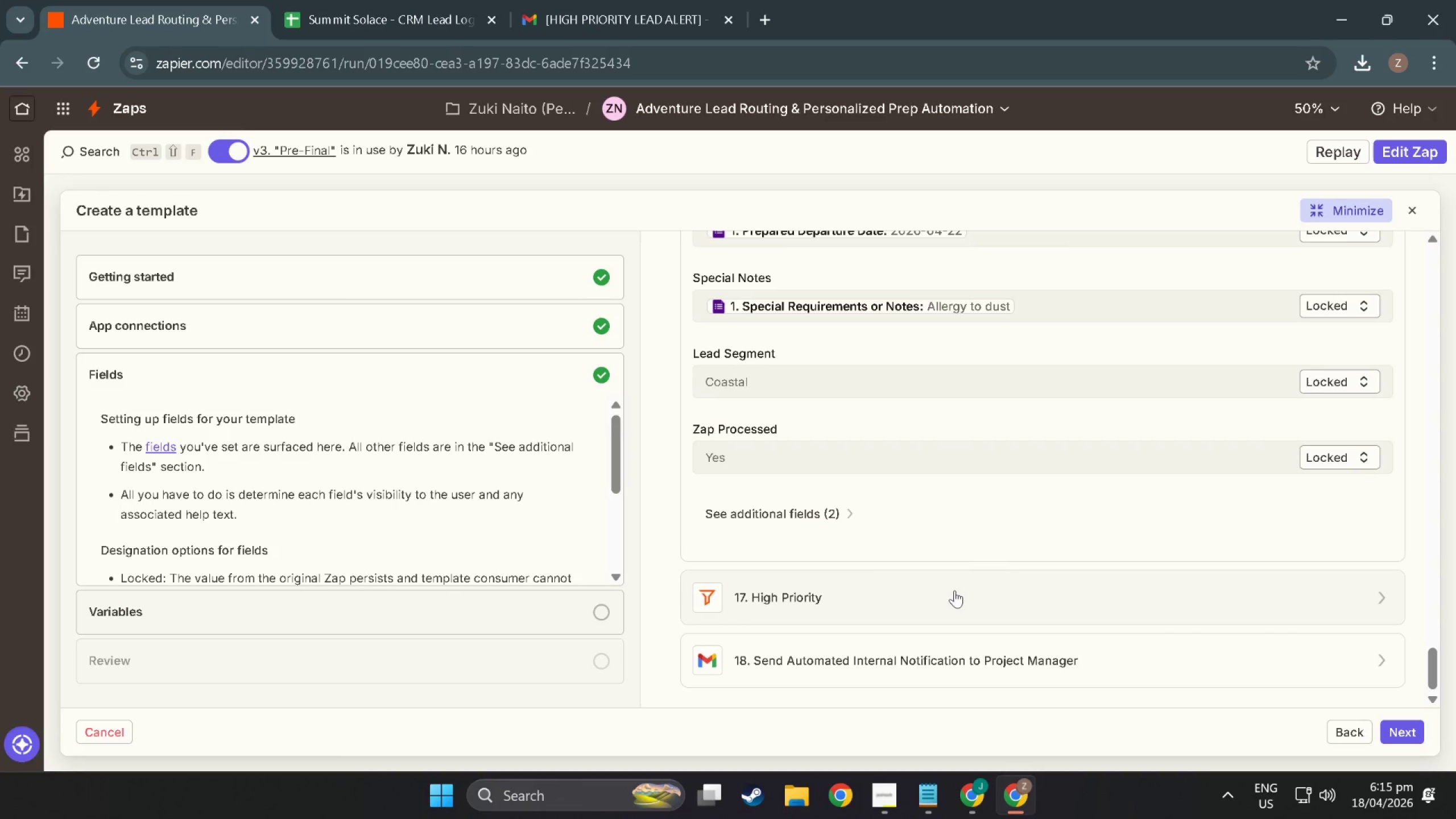 
left_click([847, 510])
 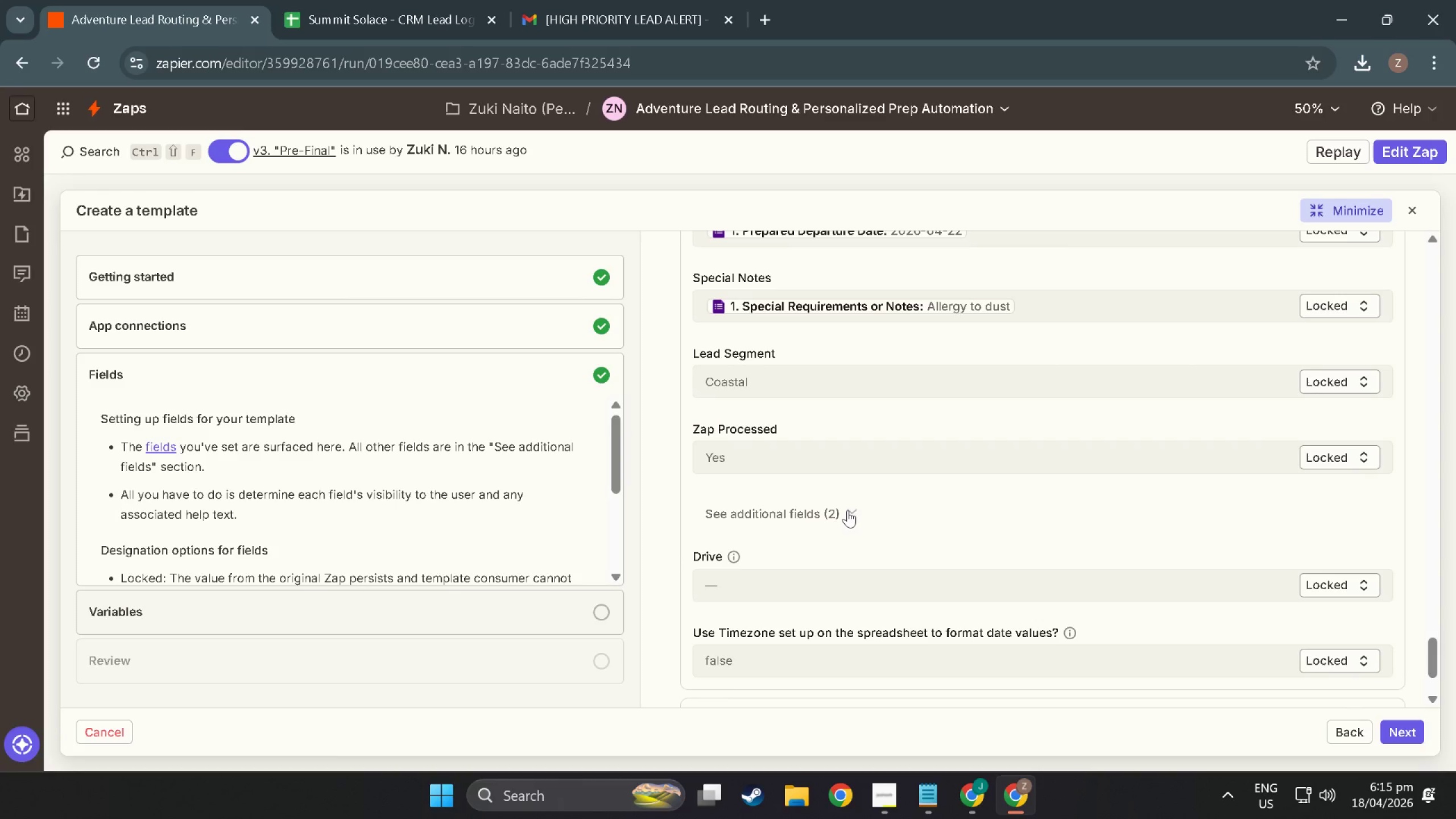 
left_click([847, 510])
 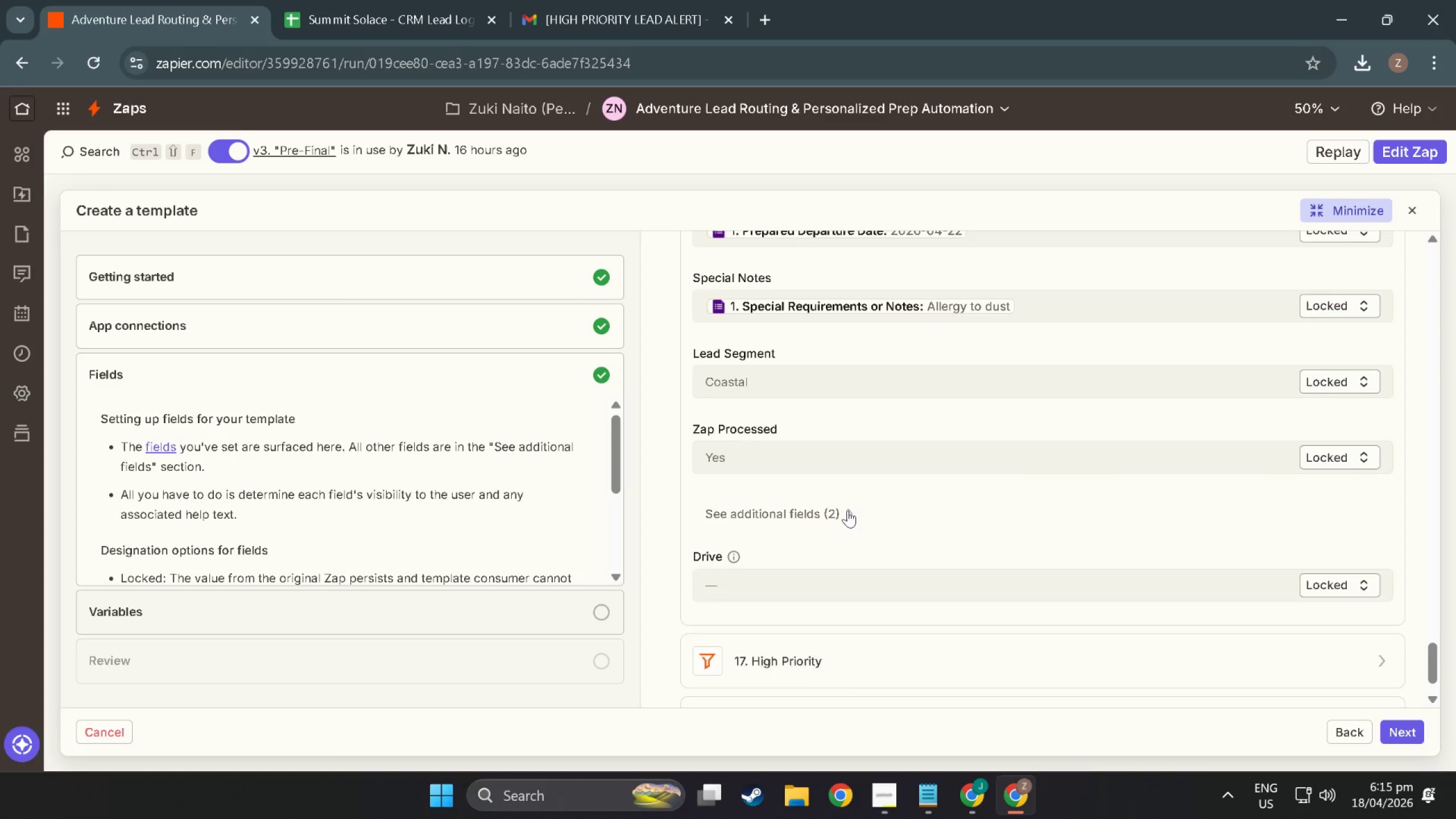 
scroll: coordinate [847, 510], scroll_direction: down, amount: 2.0
 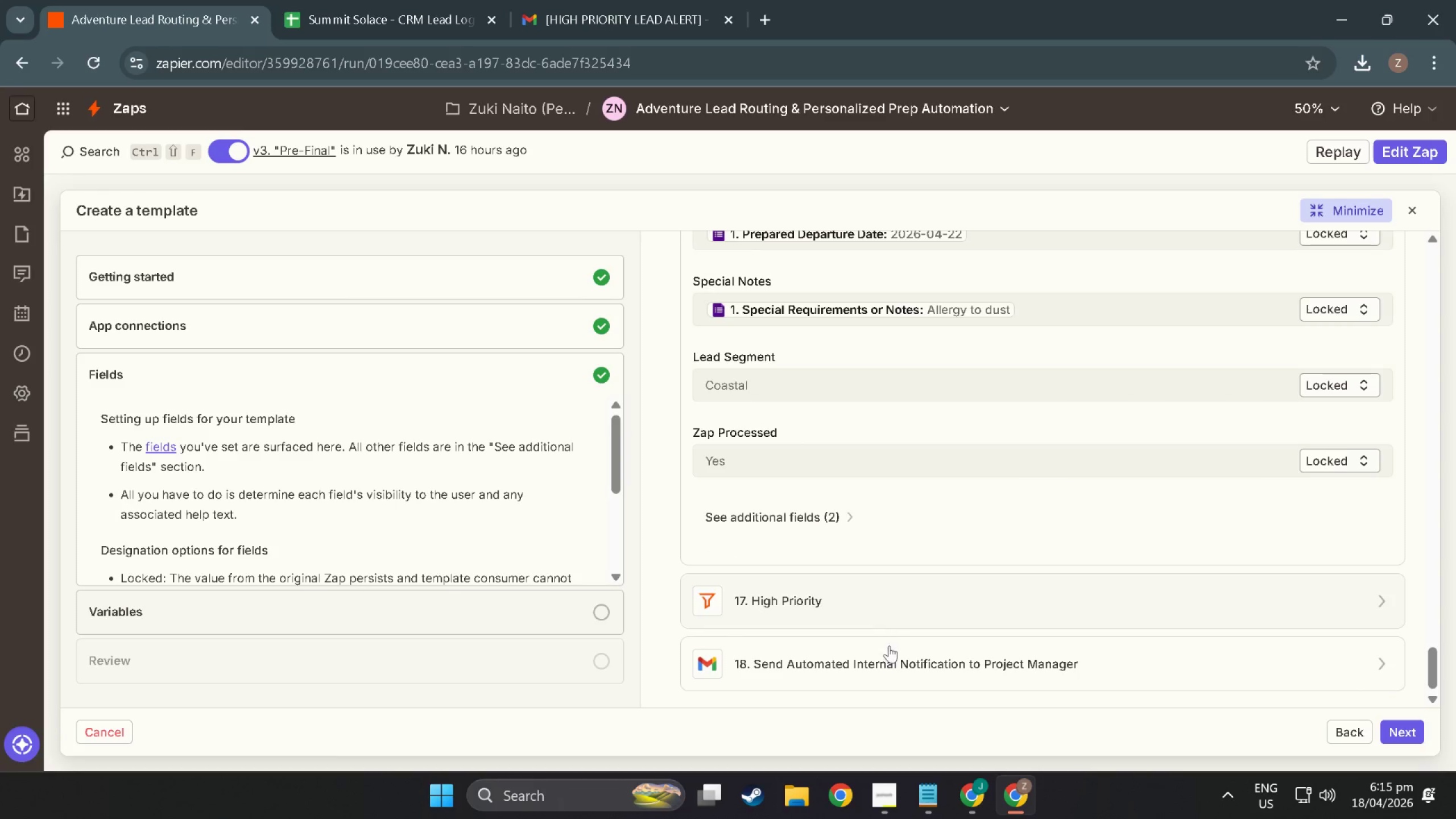 
left_click([891, 655])
 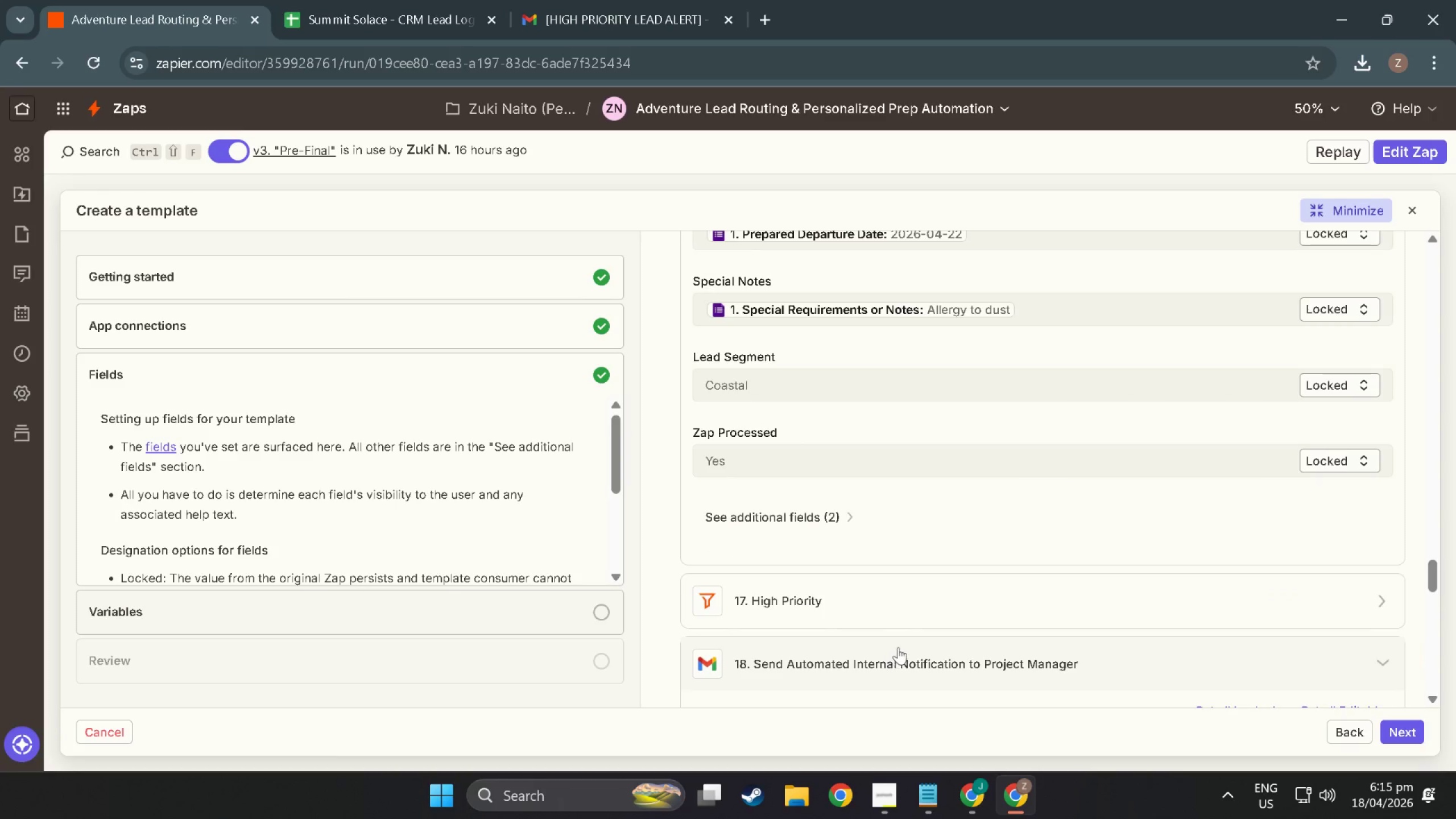 
scroll: coordinate [905, 643], scroll_direction: down, amount: 8.0
 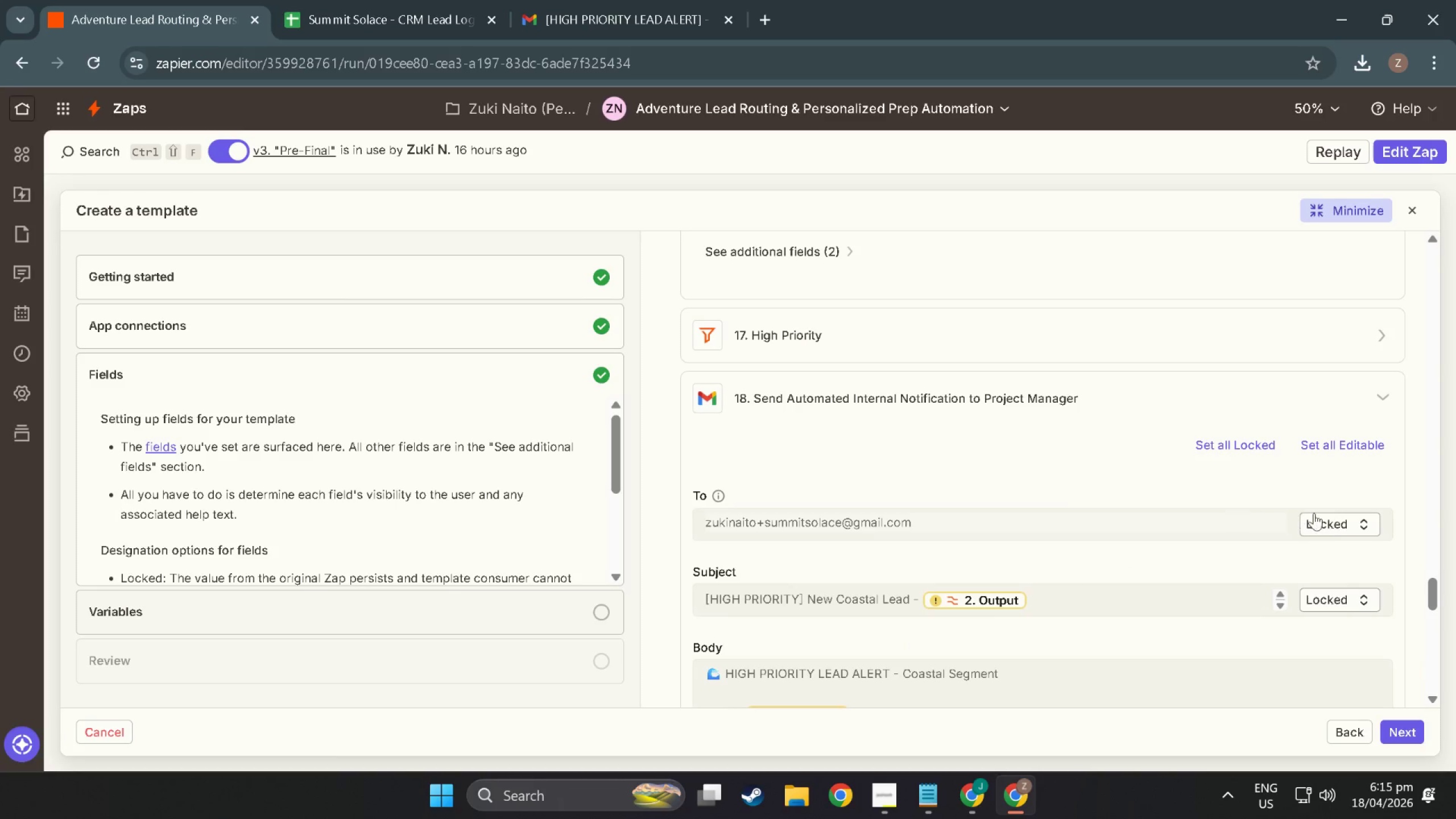 
left_click([1351, 525])
 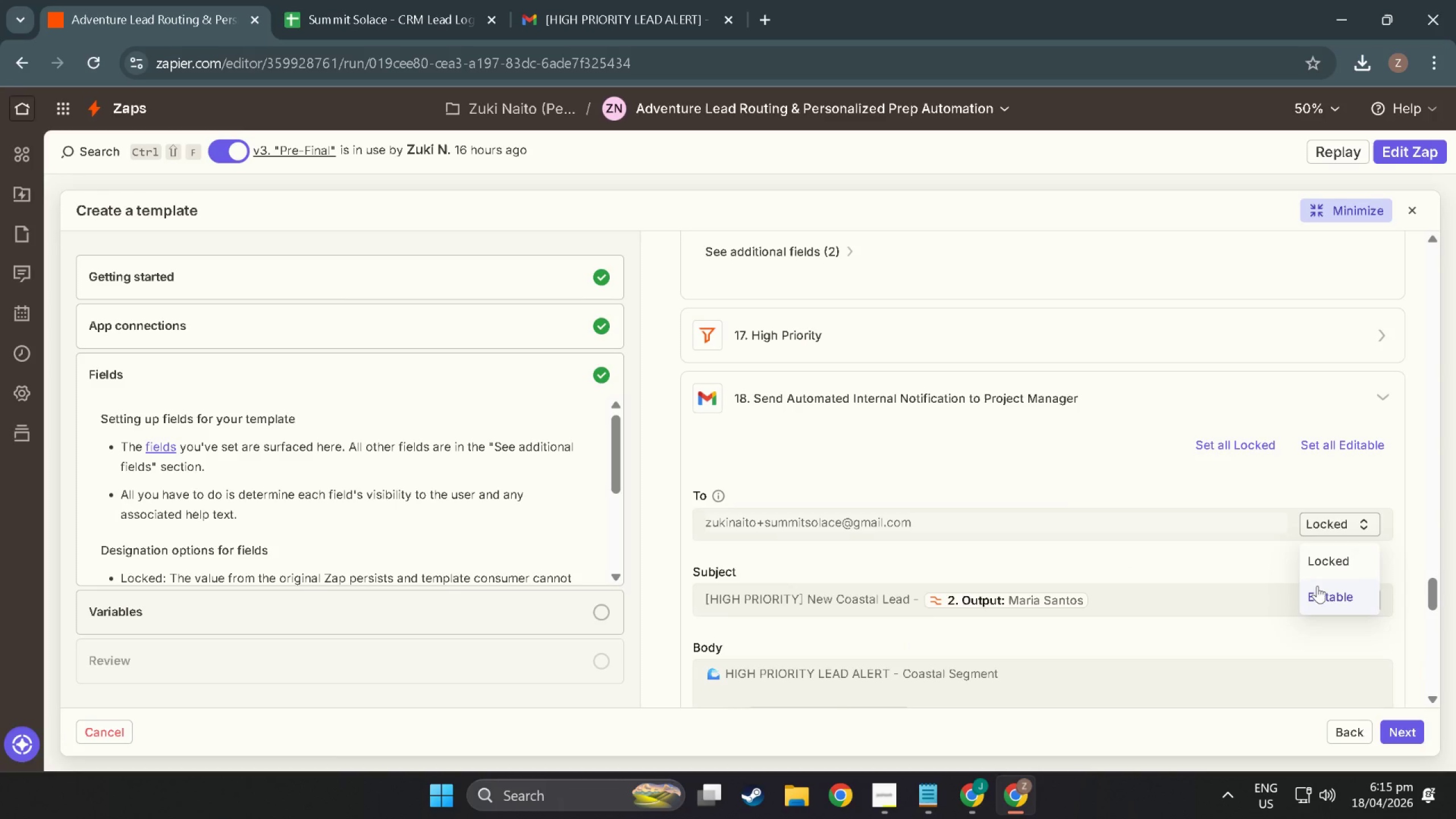 
left_click([1318, 586])
 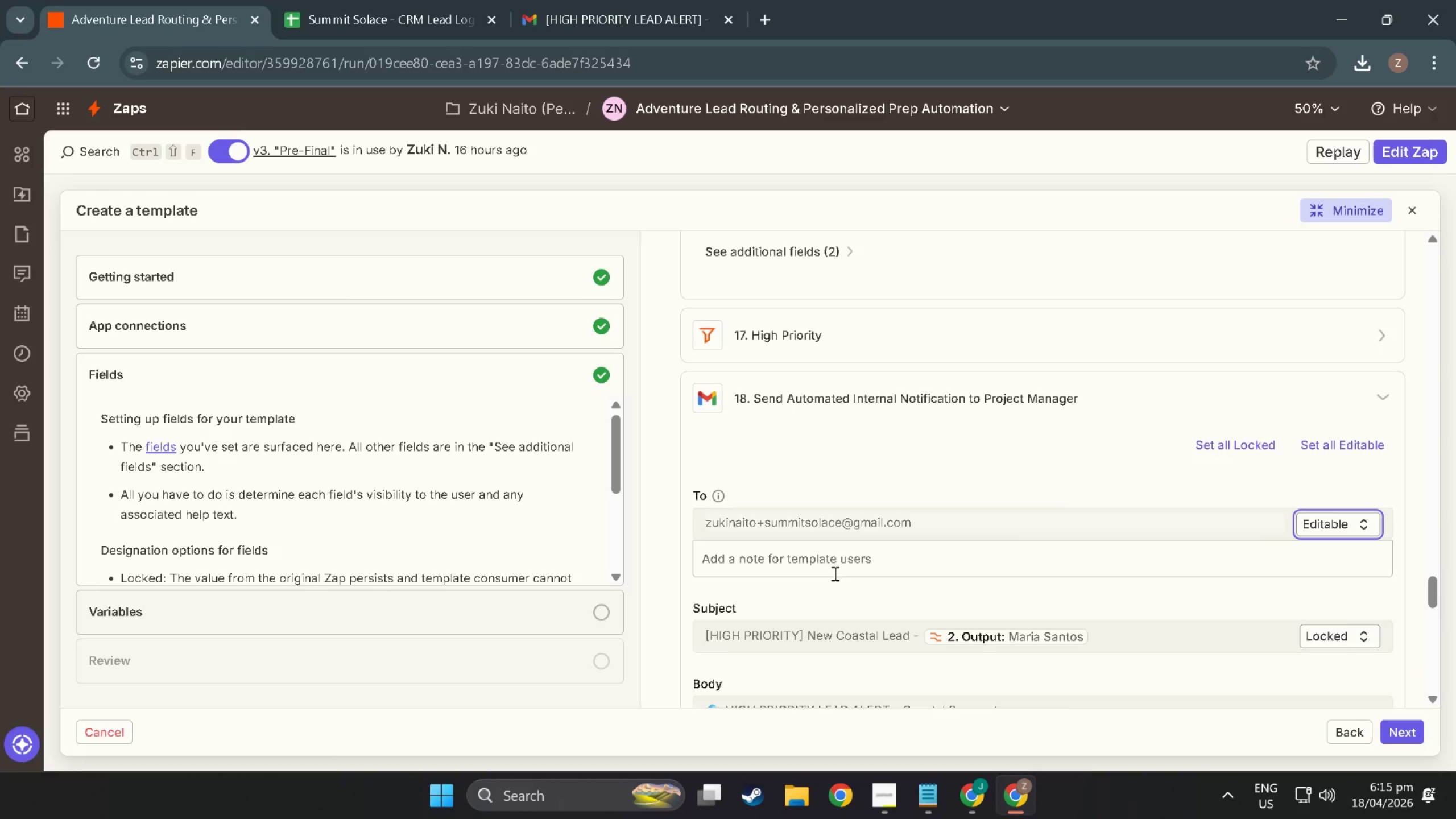 
left_click([834, 573])
 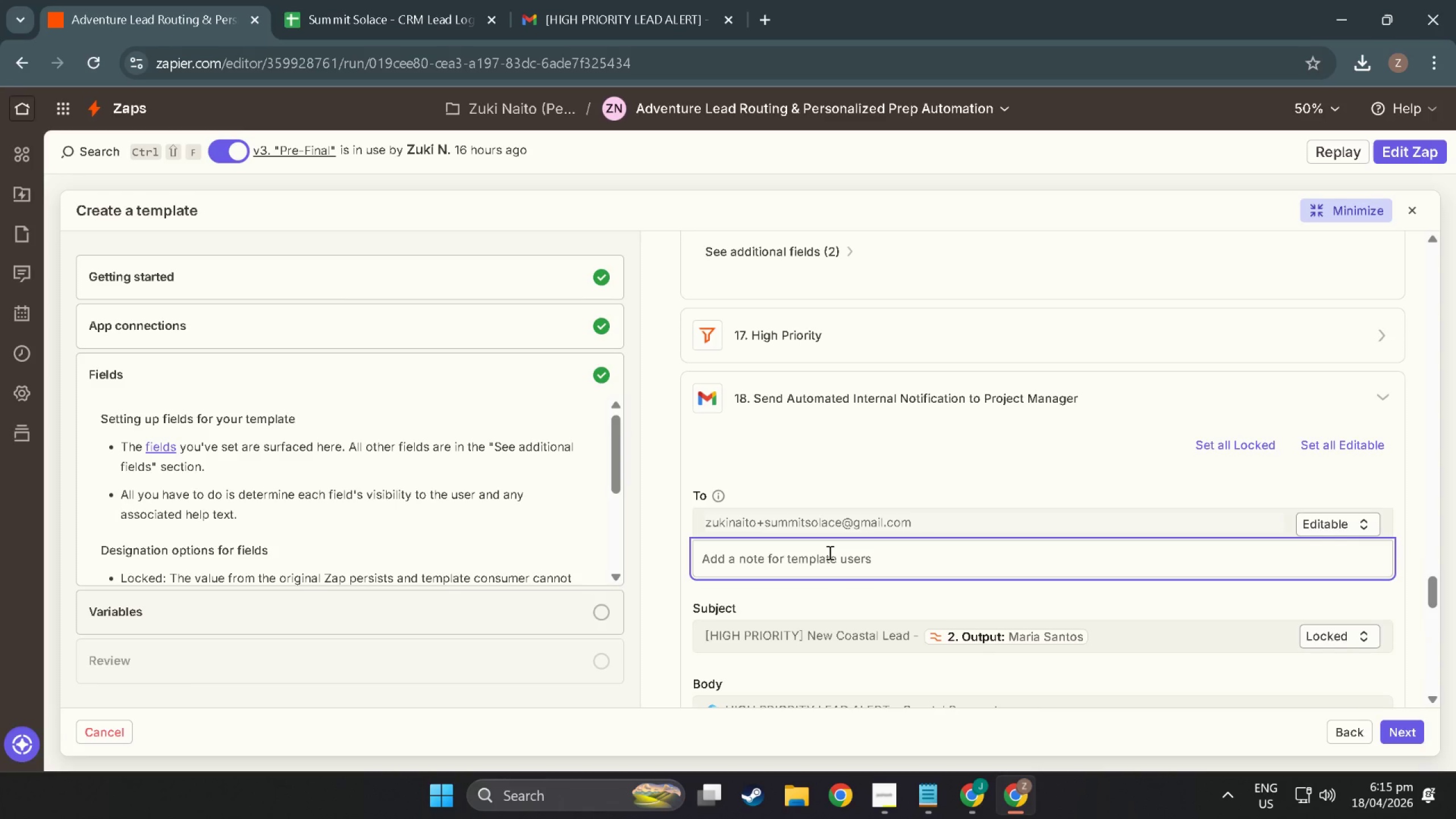 
type(connec)
key(Backspace)
key(Backspace)
key(Backspace)
key(Backspace)
key(Backspace)
key(Backspace)
key(Backspace)
type(input Project Manager email)
 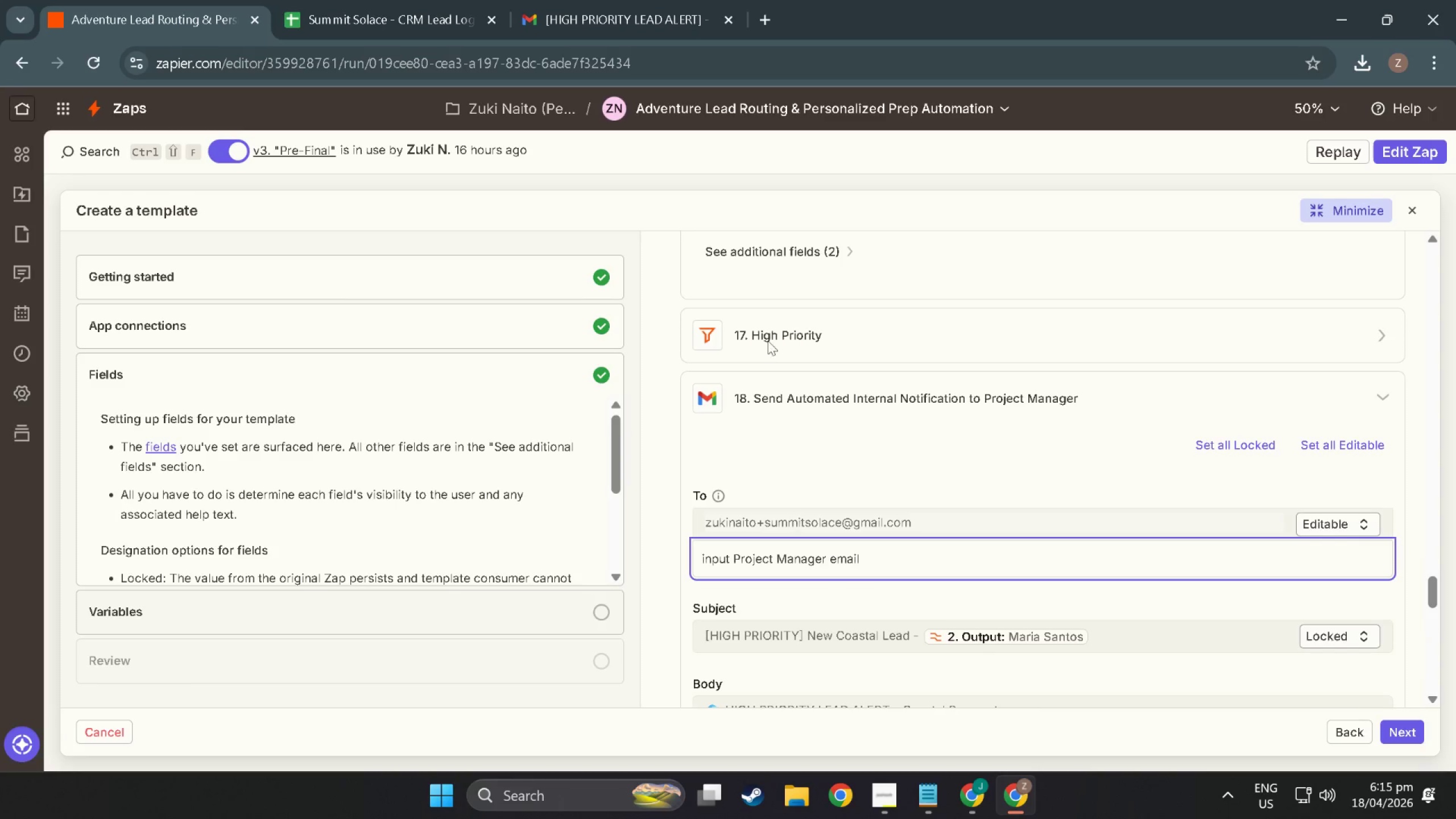 
scroll: coordinate [911, 428], scroll_direction: down, amount: 12.0
 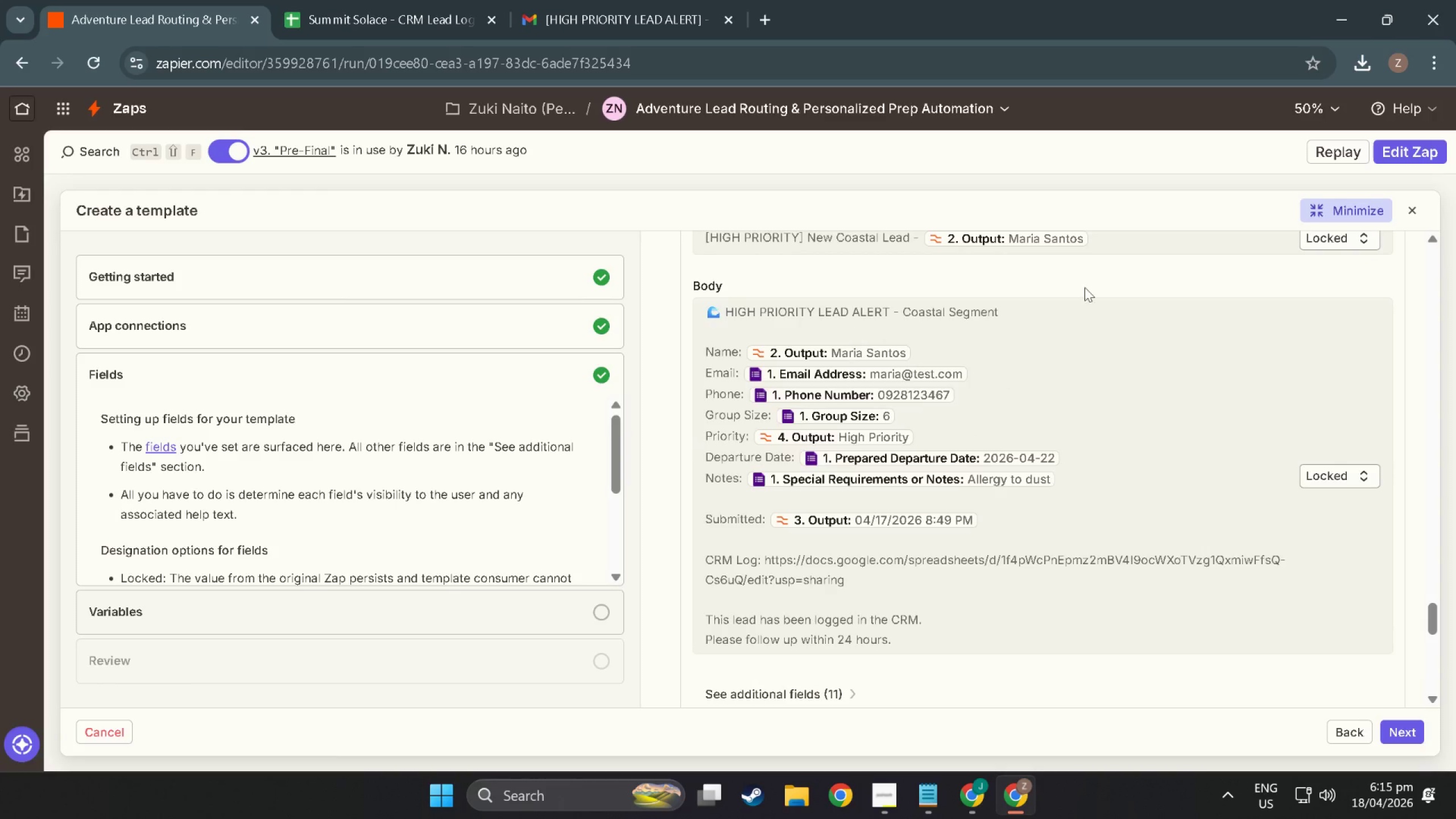 
scroll: coordinate [1312, 320], scroll_direction: up, amount: 6.0
 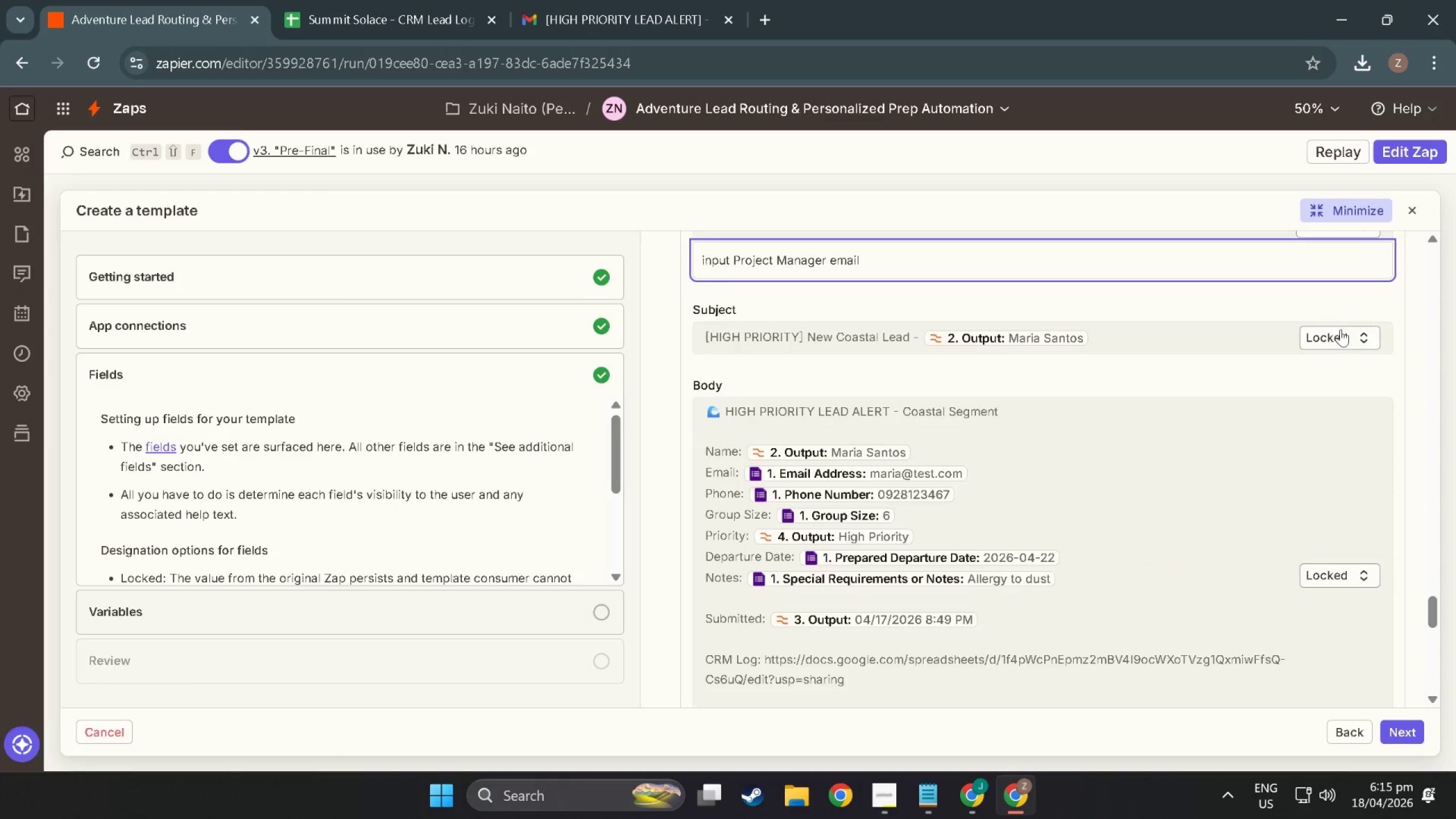 
scroll: coordinate [1313, 406], scroll_direction: down, amount: 3.0
 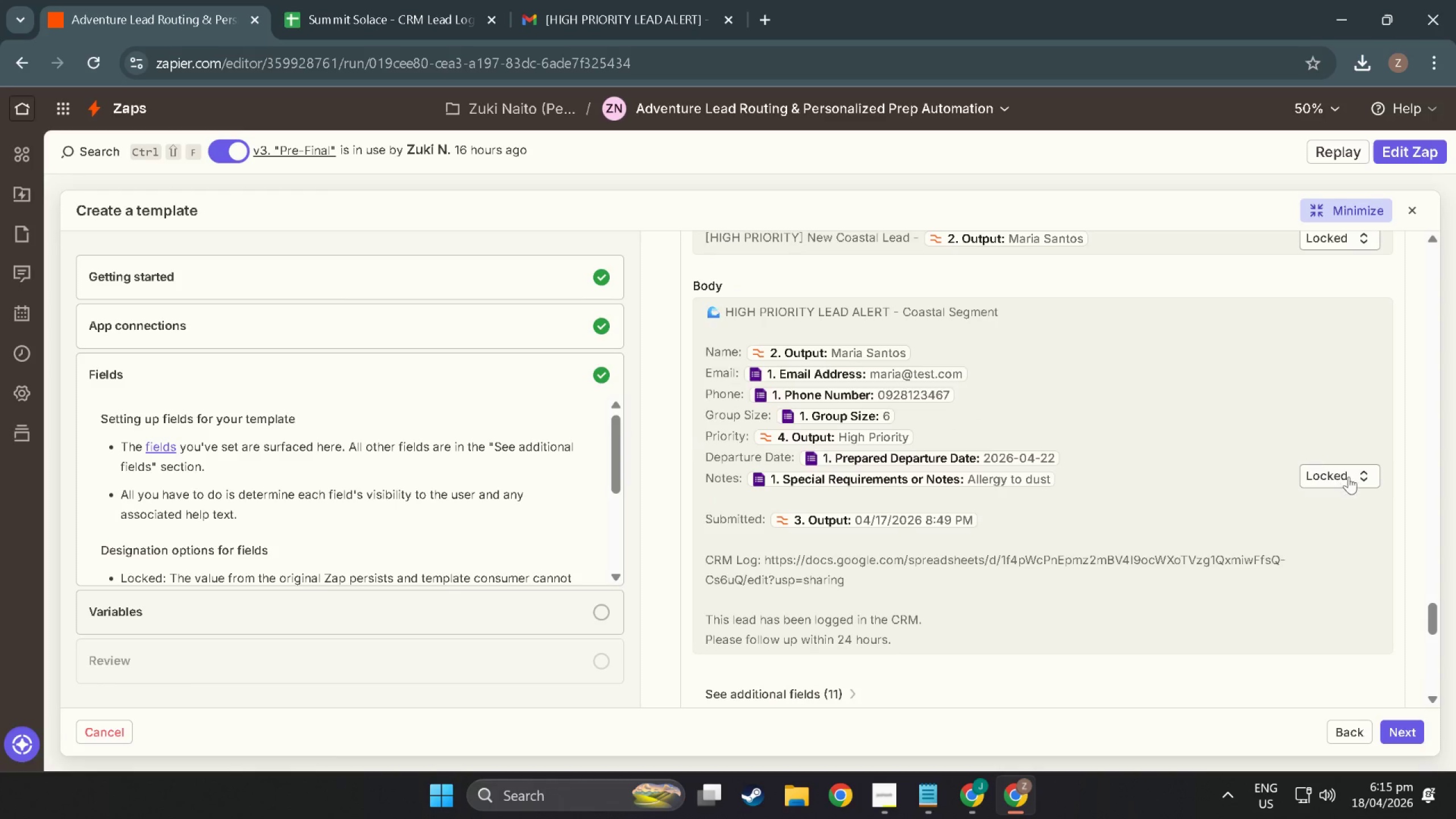 
left_click([1349, 477])
 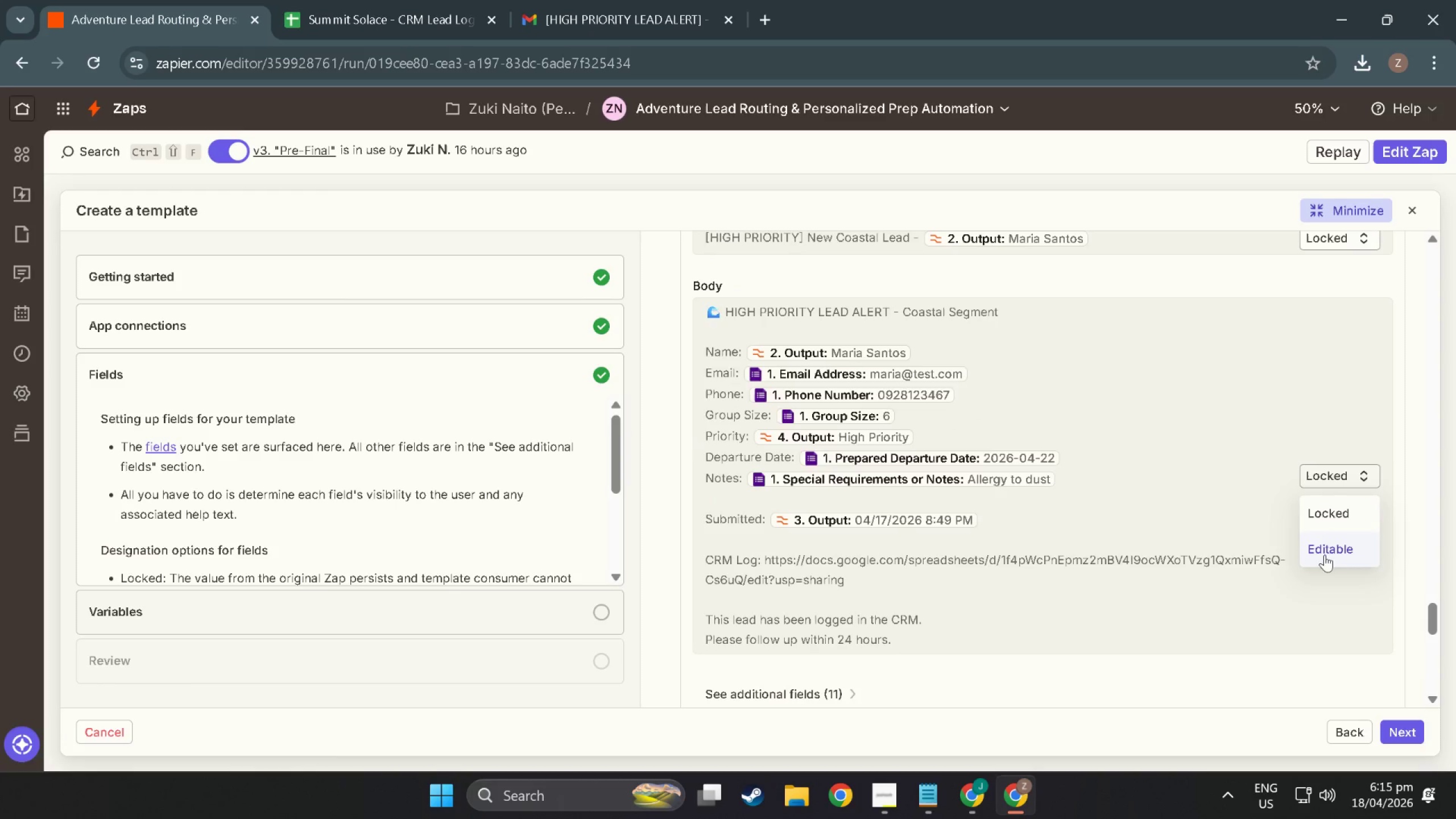 
left_click([1326, 566])
 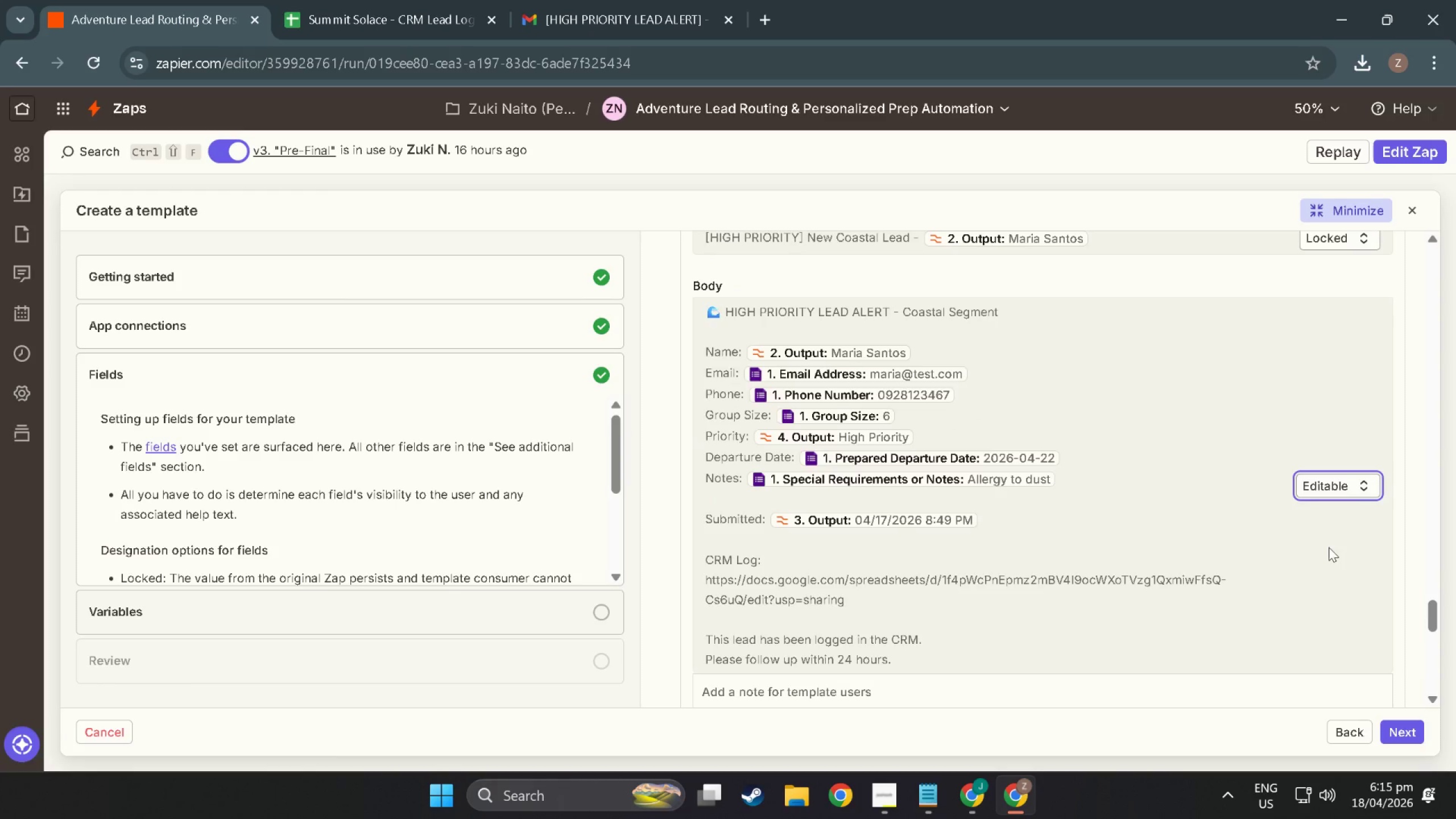 
scroll: coordinate [1010, 561], scroll_direction: down, amount: 4.0
 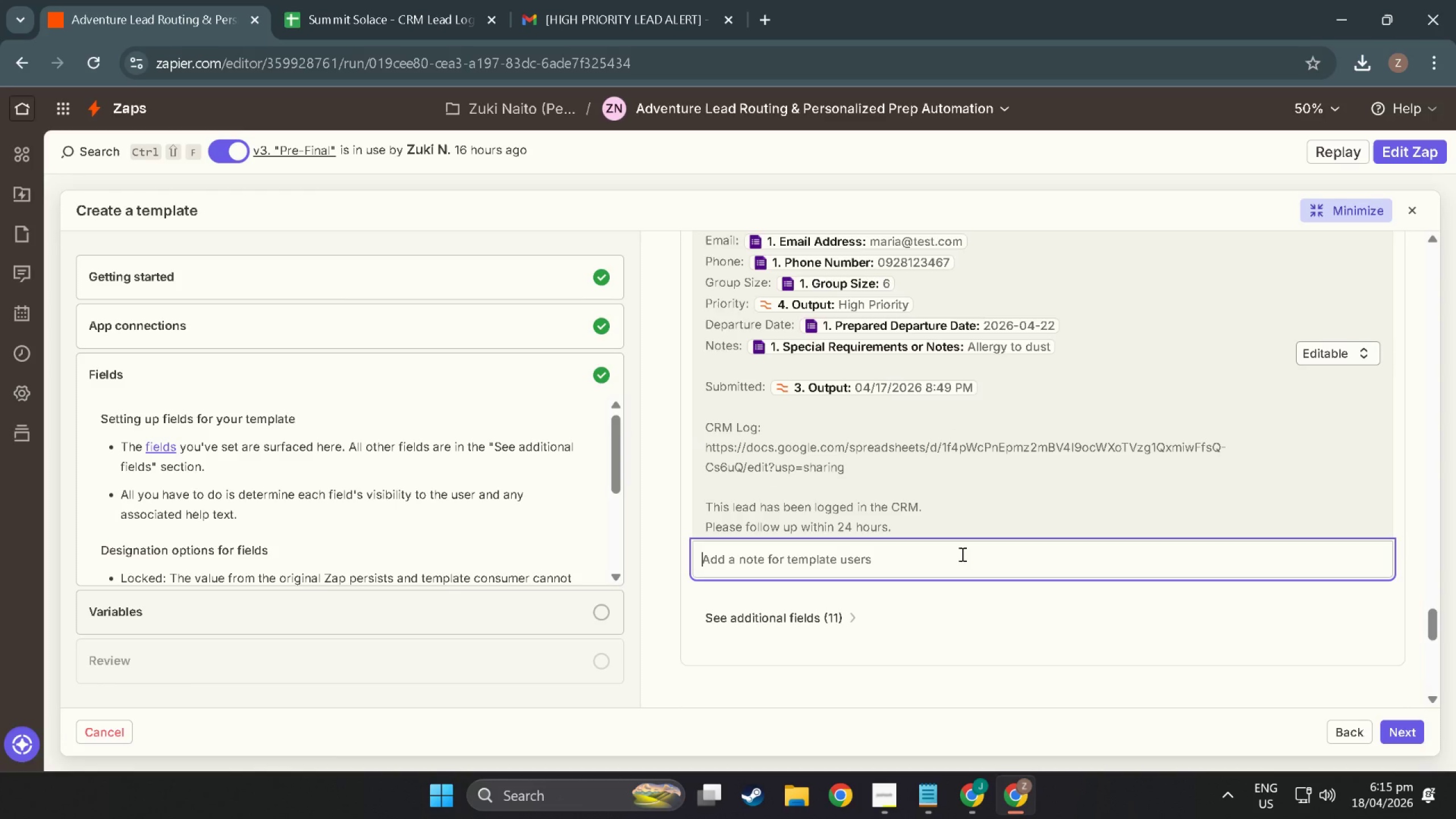 
left_click([961, 554])
 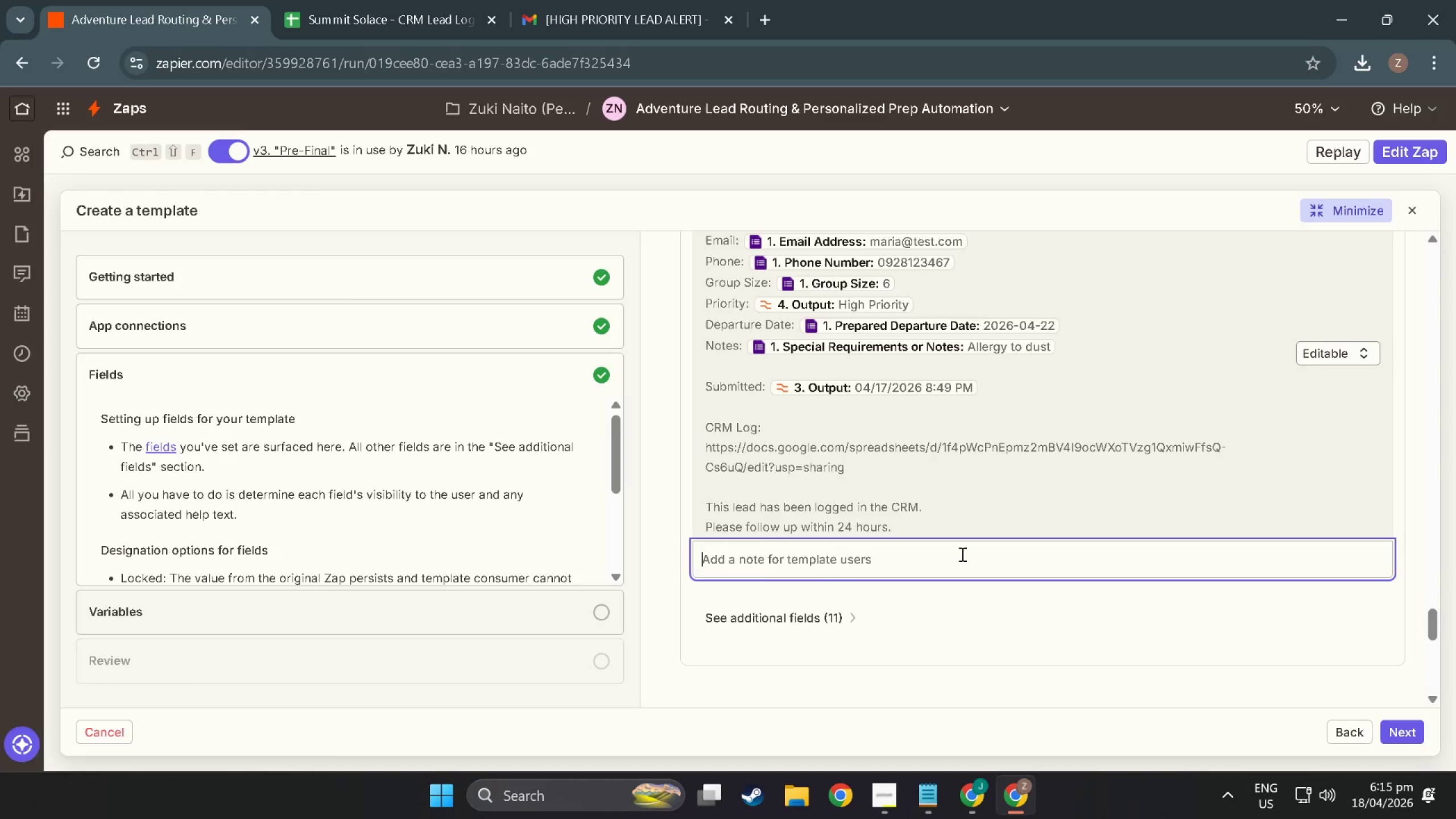 
key(Control+ControlLeft)
 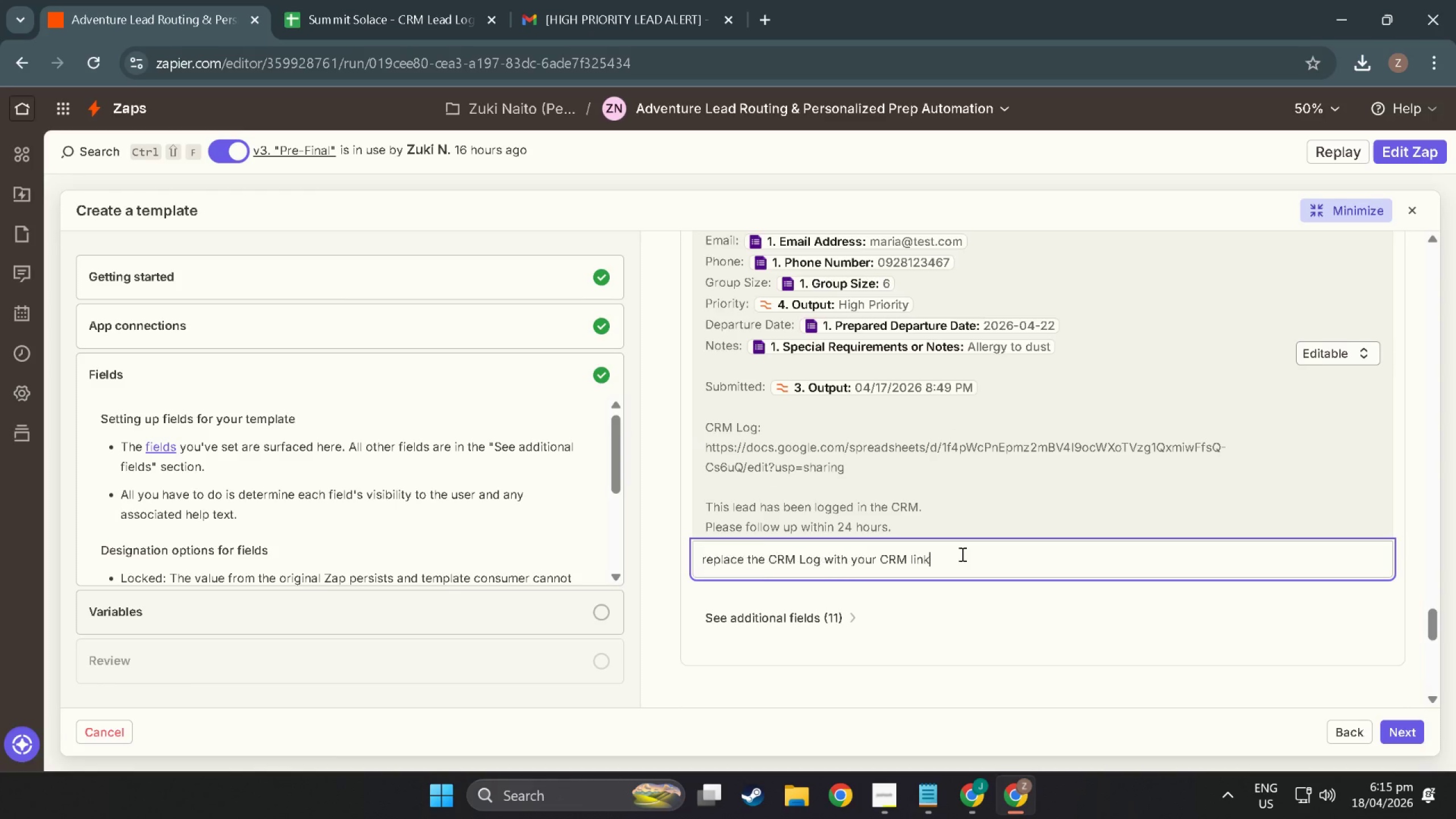 
key(Control+V)
 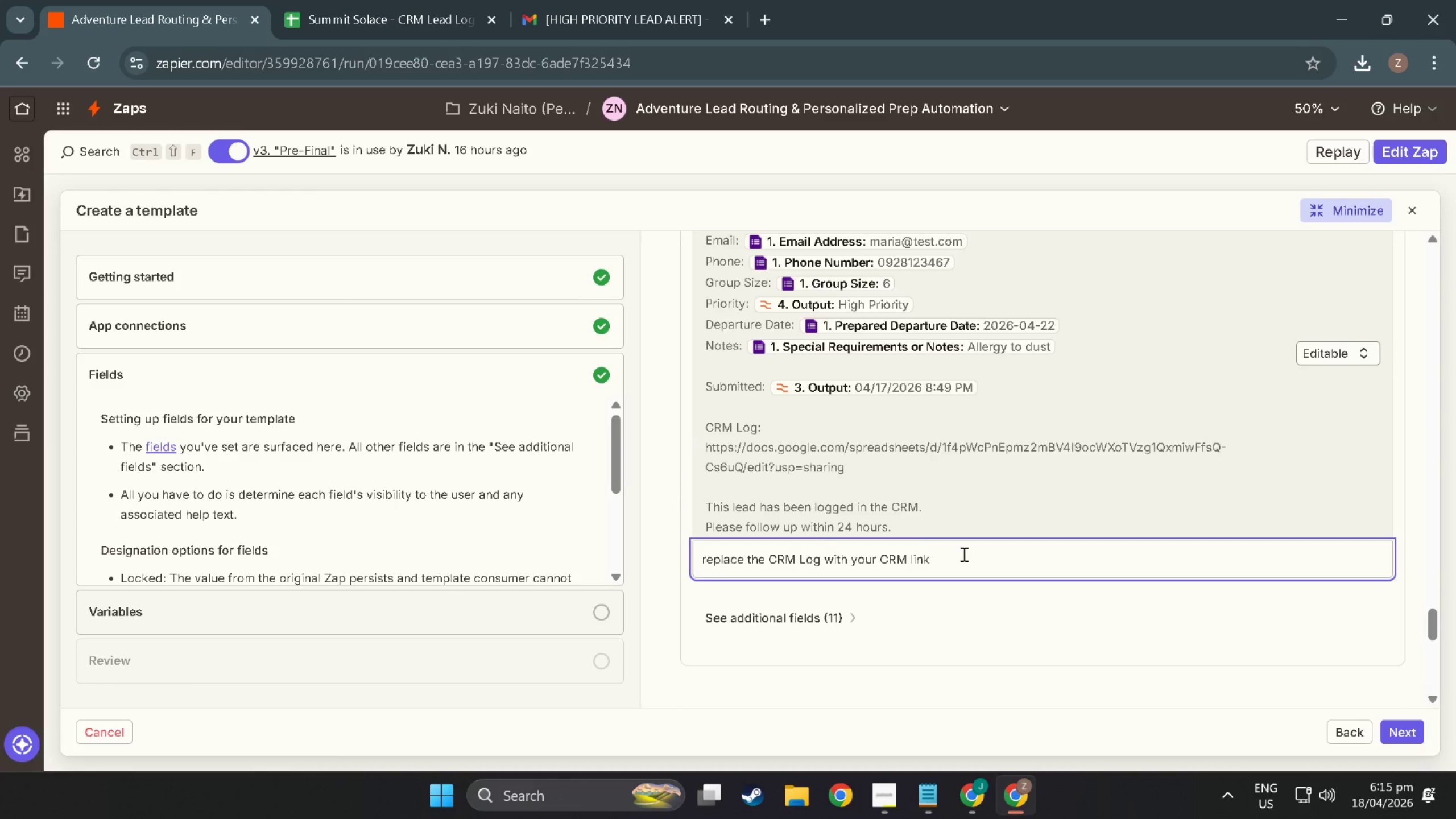 
scroll: coordinate [966, 554], scroll_direction: down, amount: 5.0
 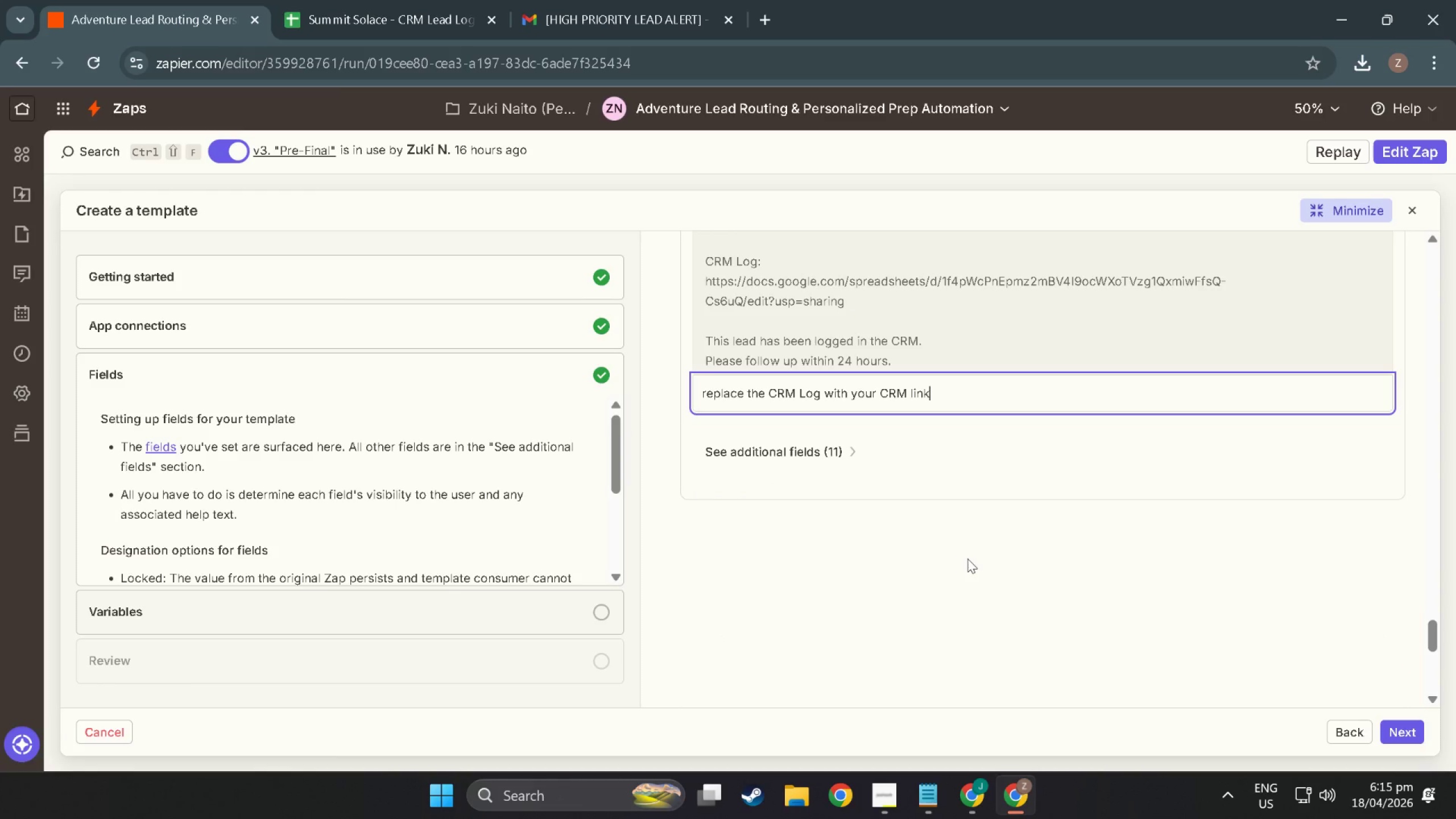 
scroll: coordinate [868, 519], scroll_direction: up, amount: 27.0
 